 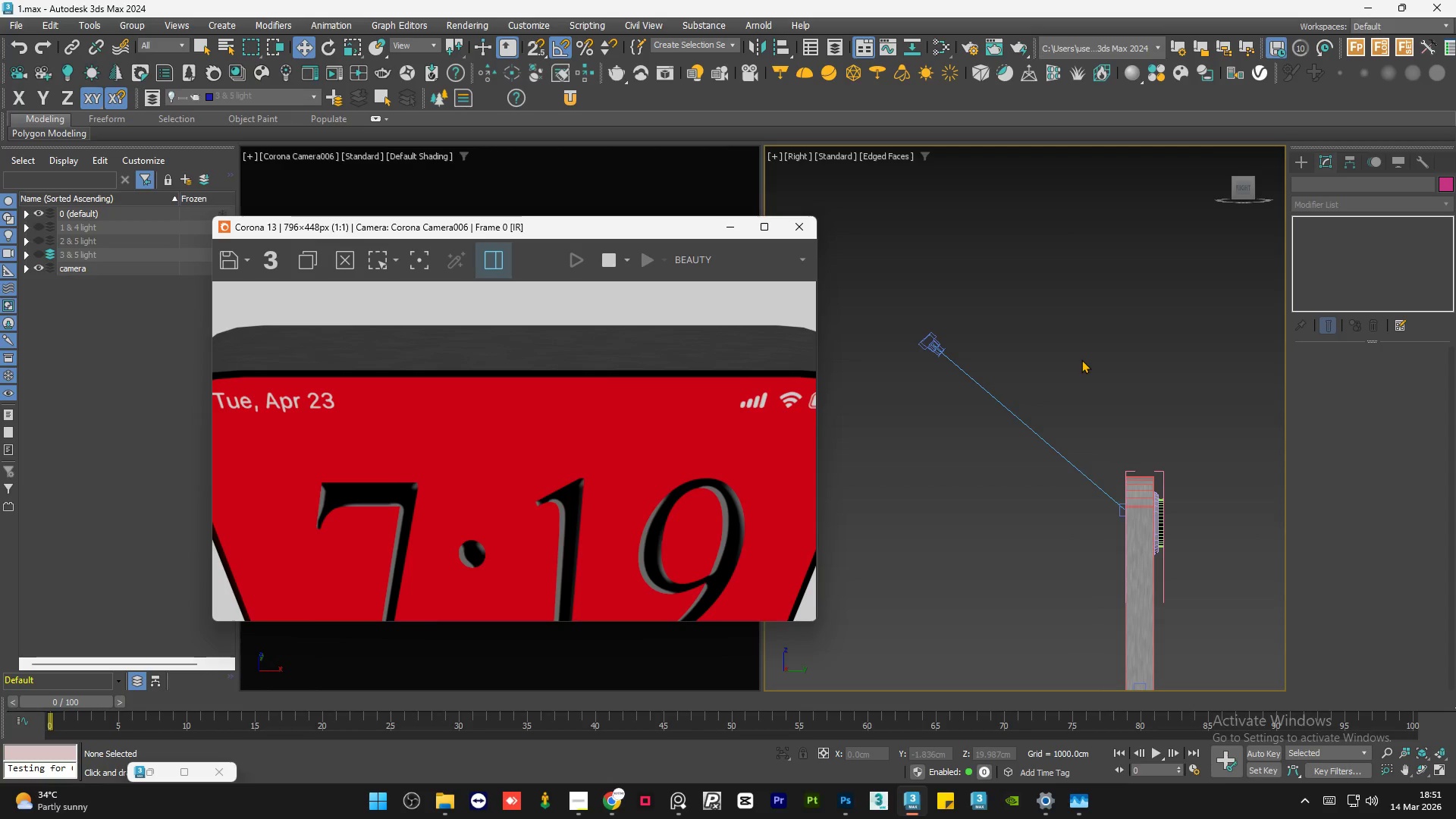 
scroll: coordinate [1081, 359], scroll_direction: down, amount: 1.0
 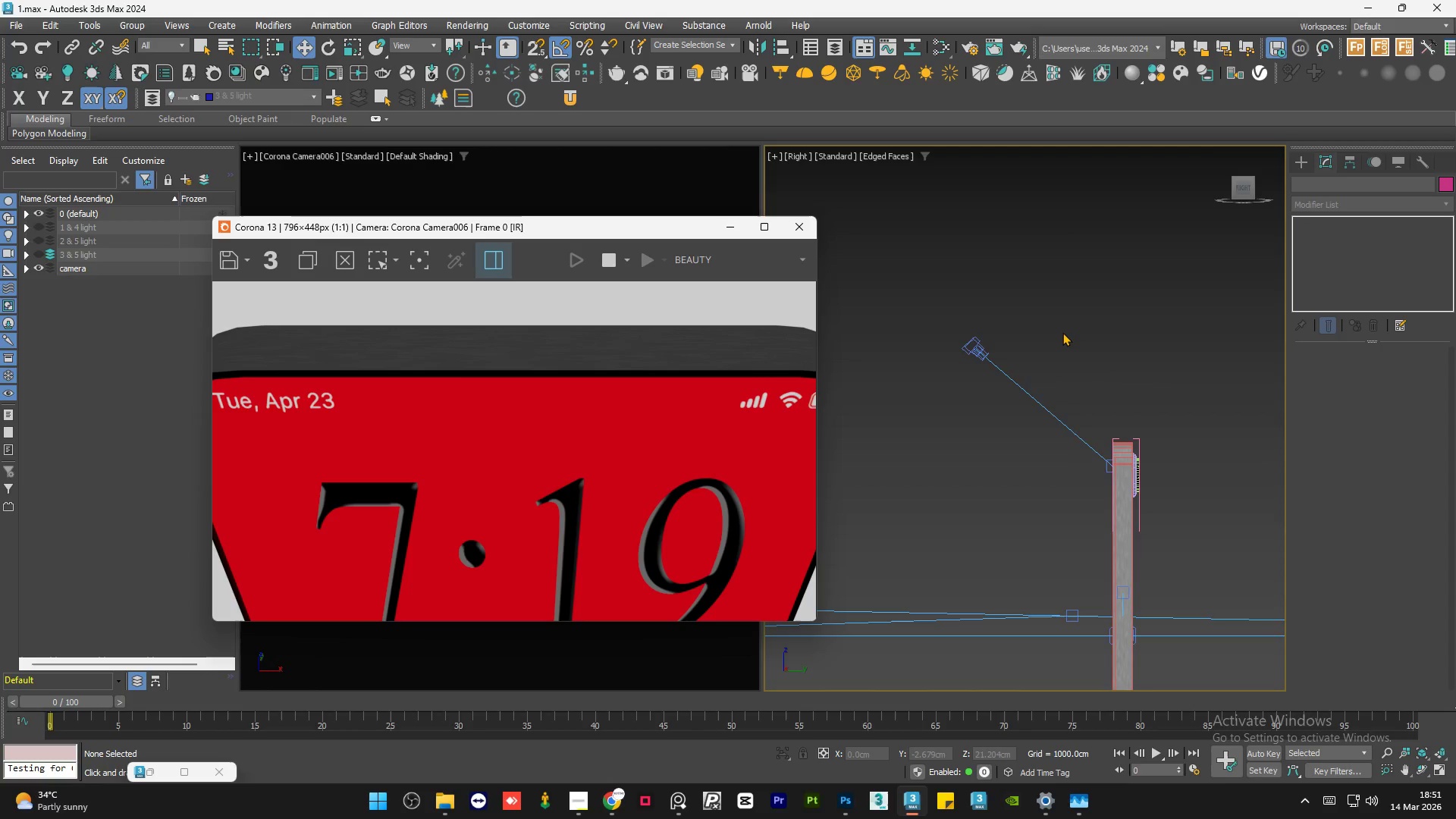 
wait(15.79)
 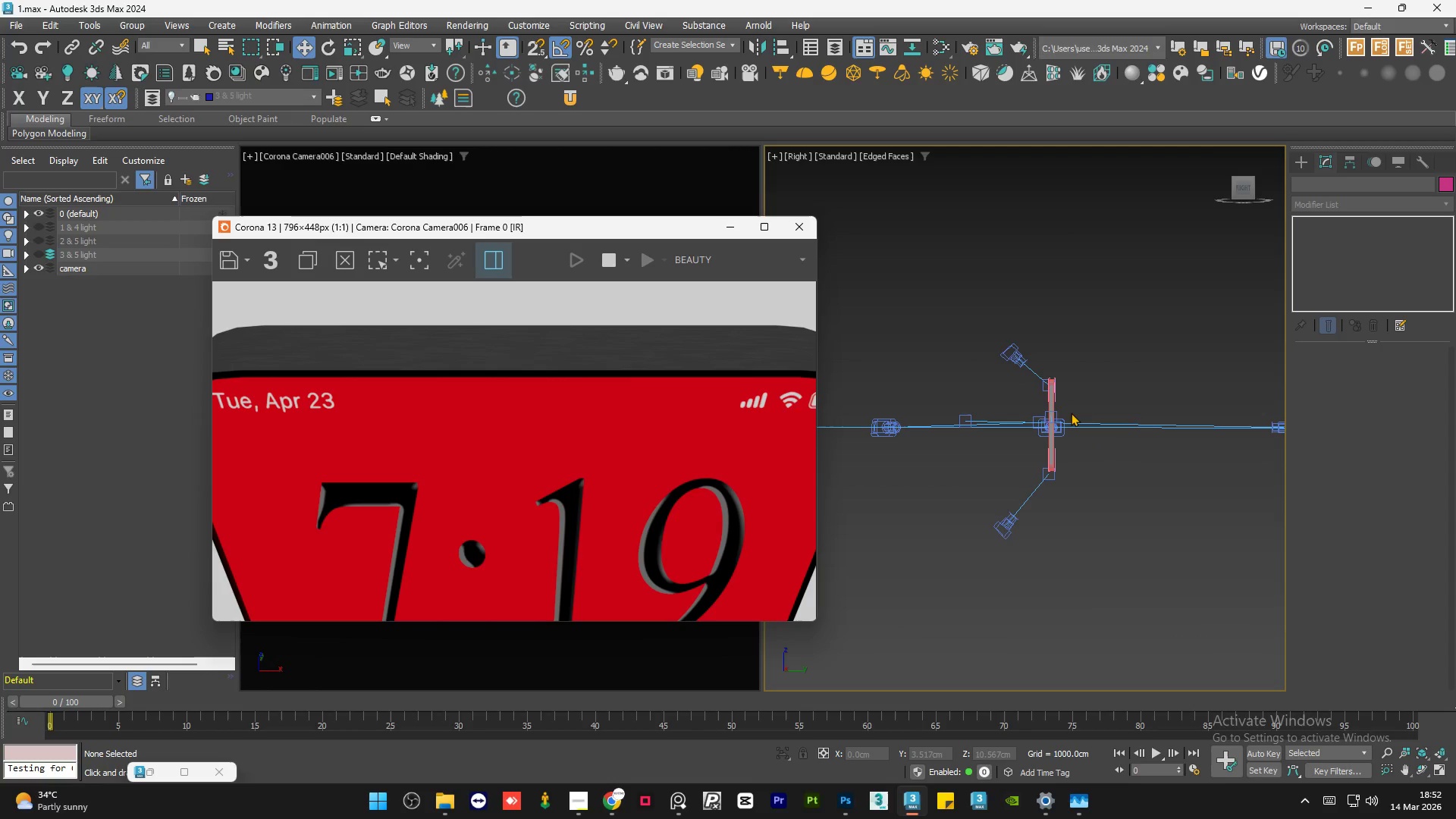 
hold_key(key=AltLeft, duration=0.92)
 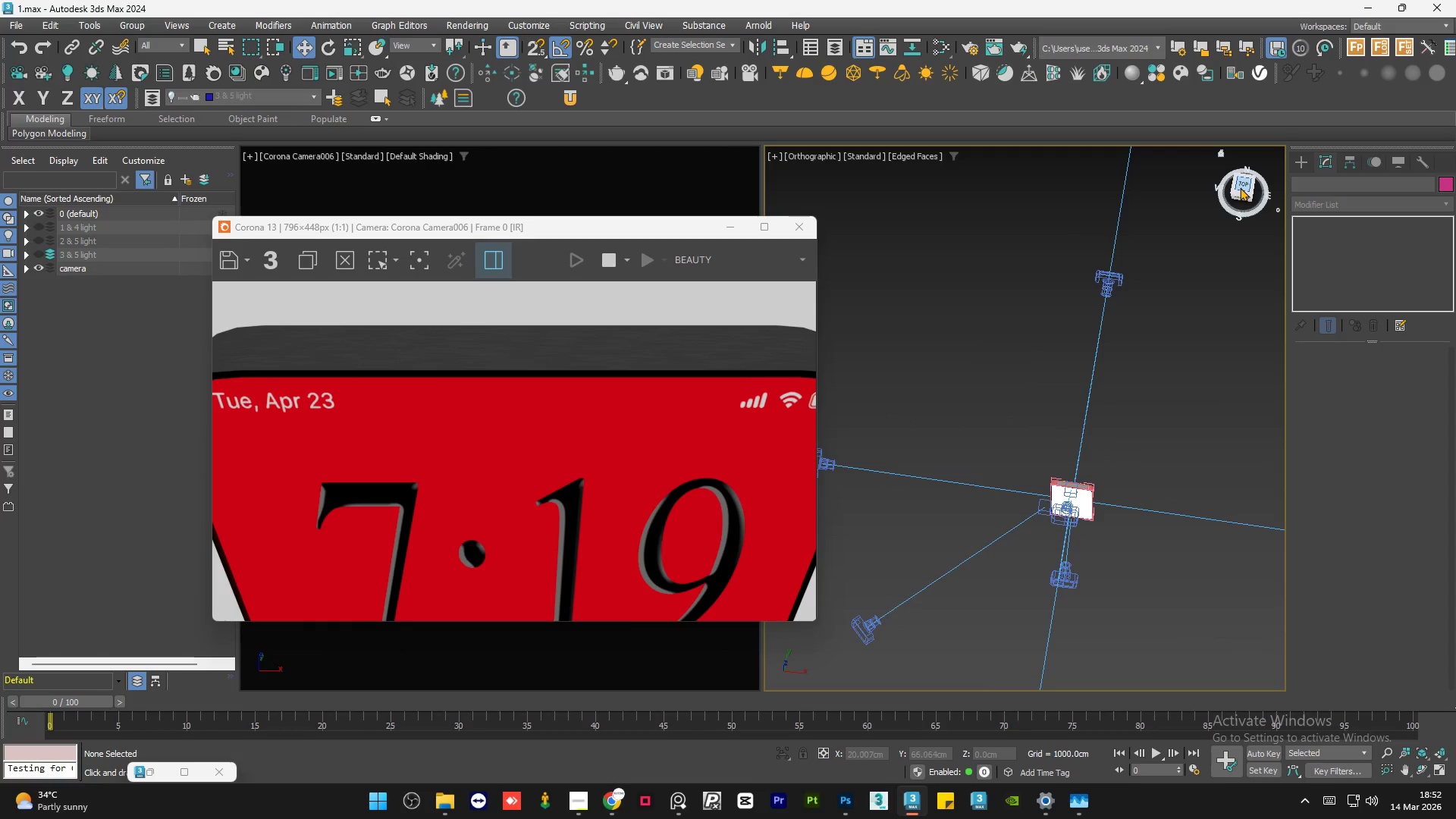 
scroll: coordinate [1026, 362], scroll_direction: down, amount: 4.0
 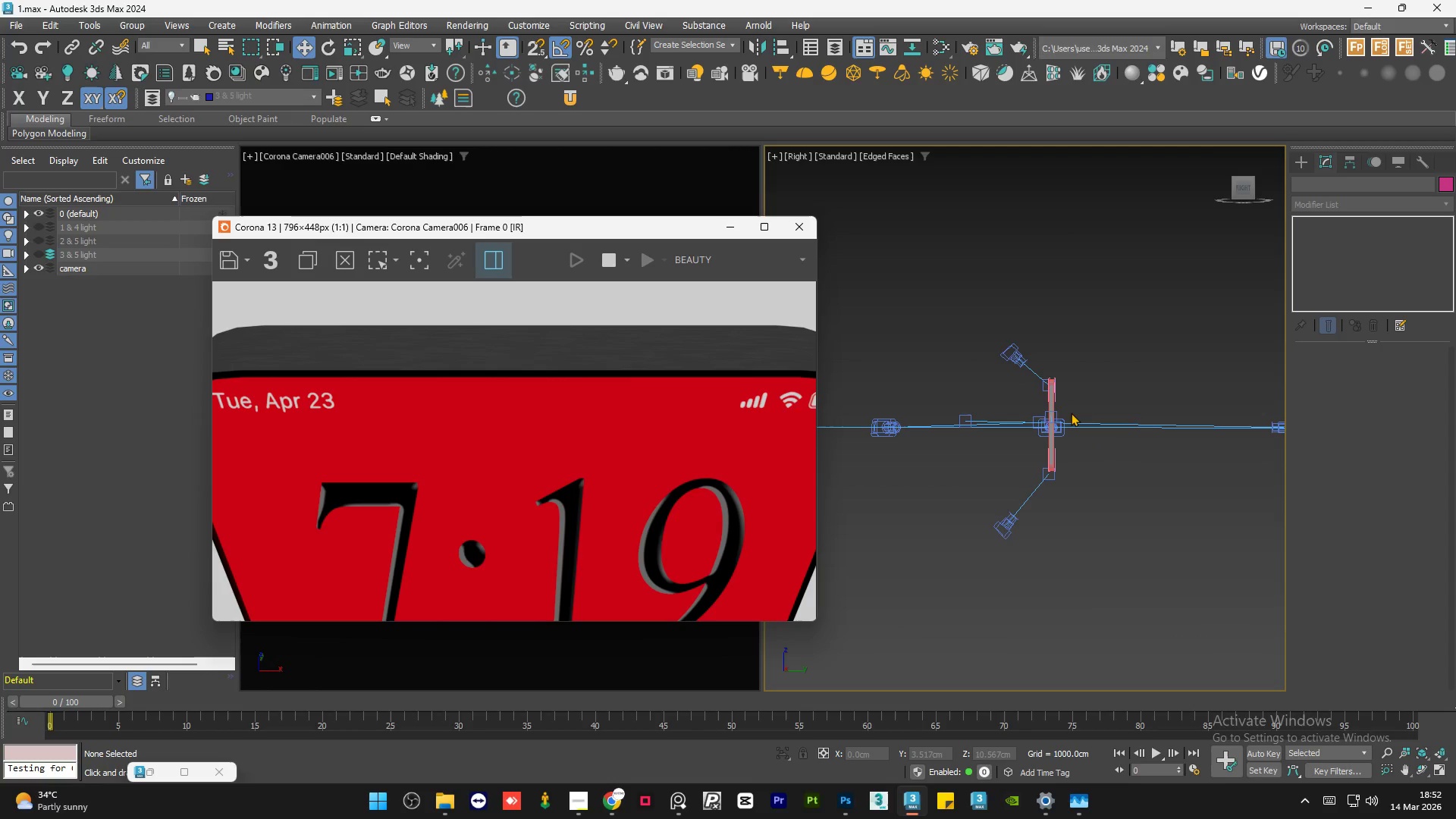 
left_click([1240, 187])
 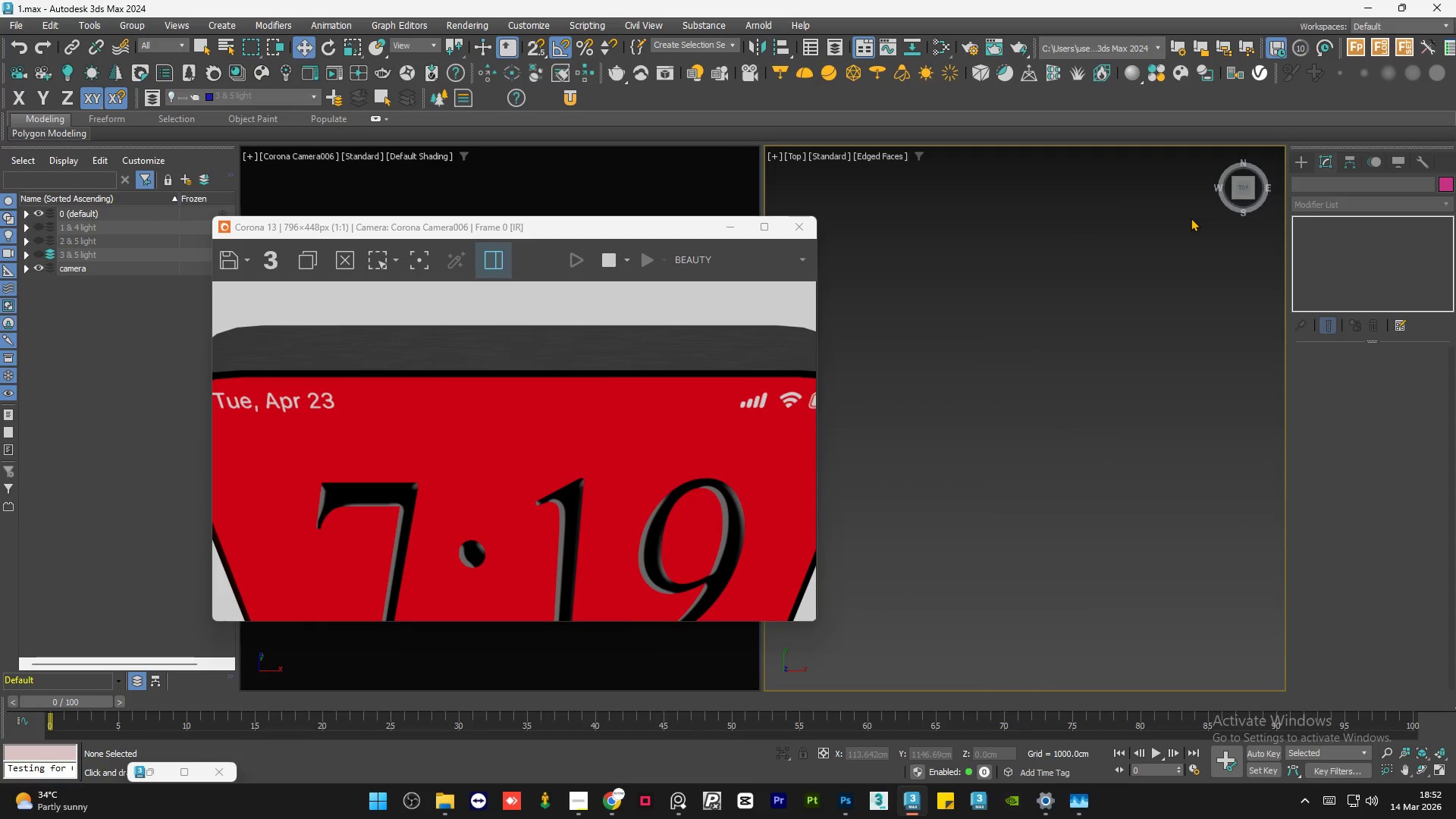 
key(Z)
 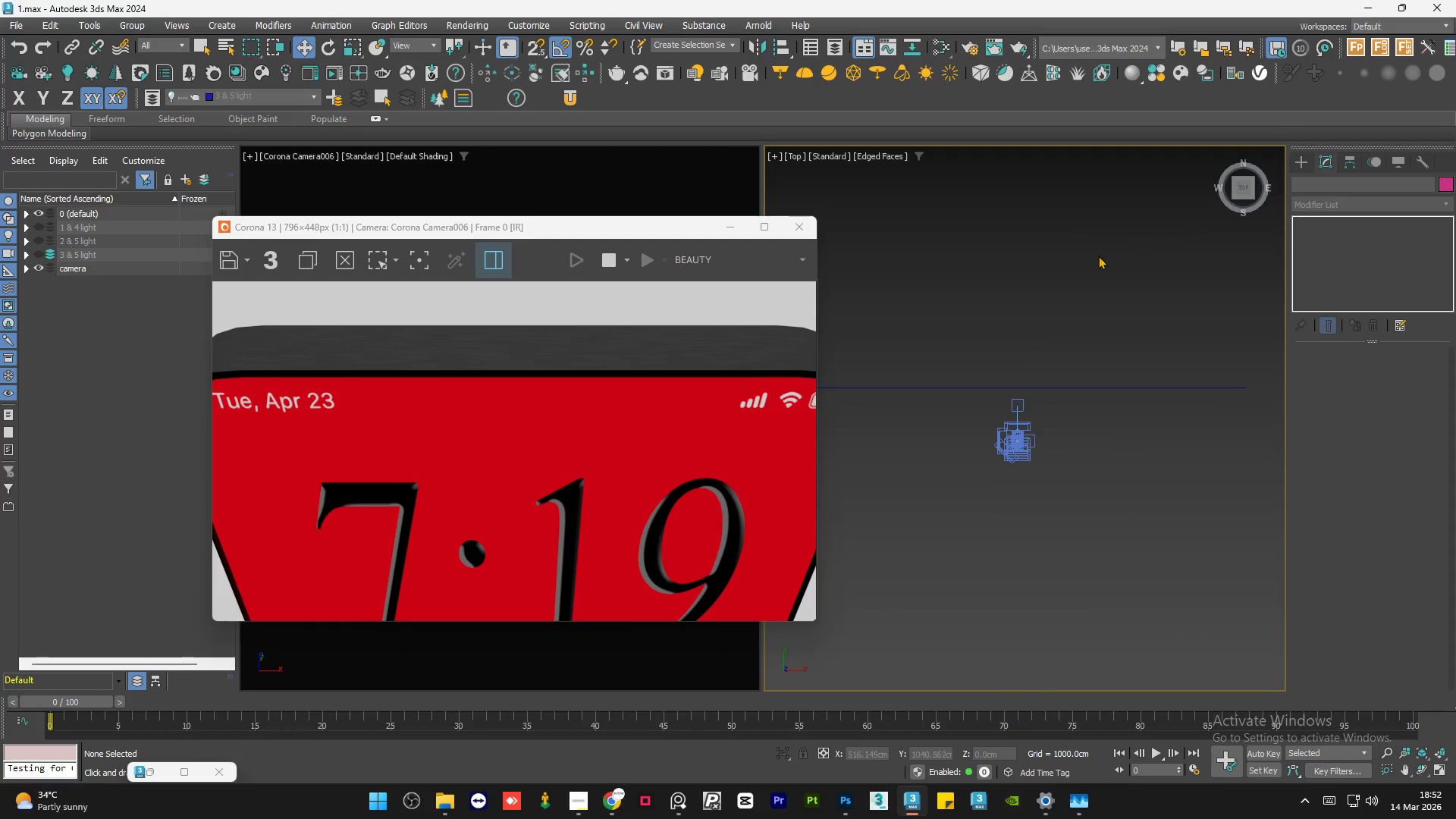 
scroll: coordinate [993, 367], scroll_direction: up, amount: 29.0
 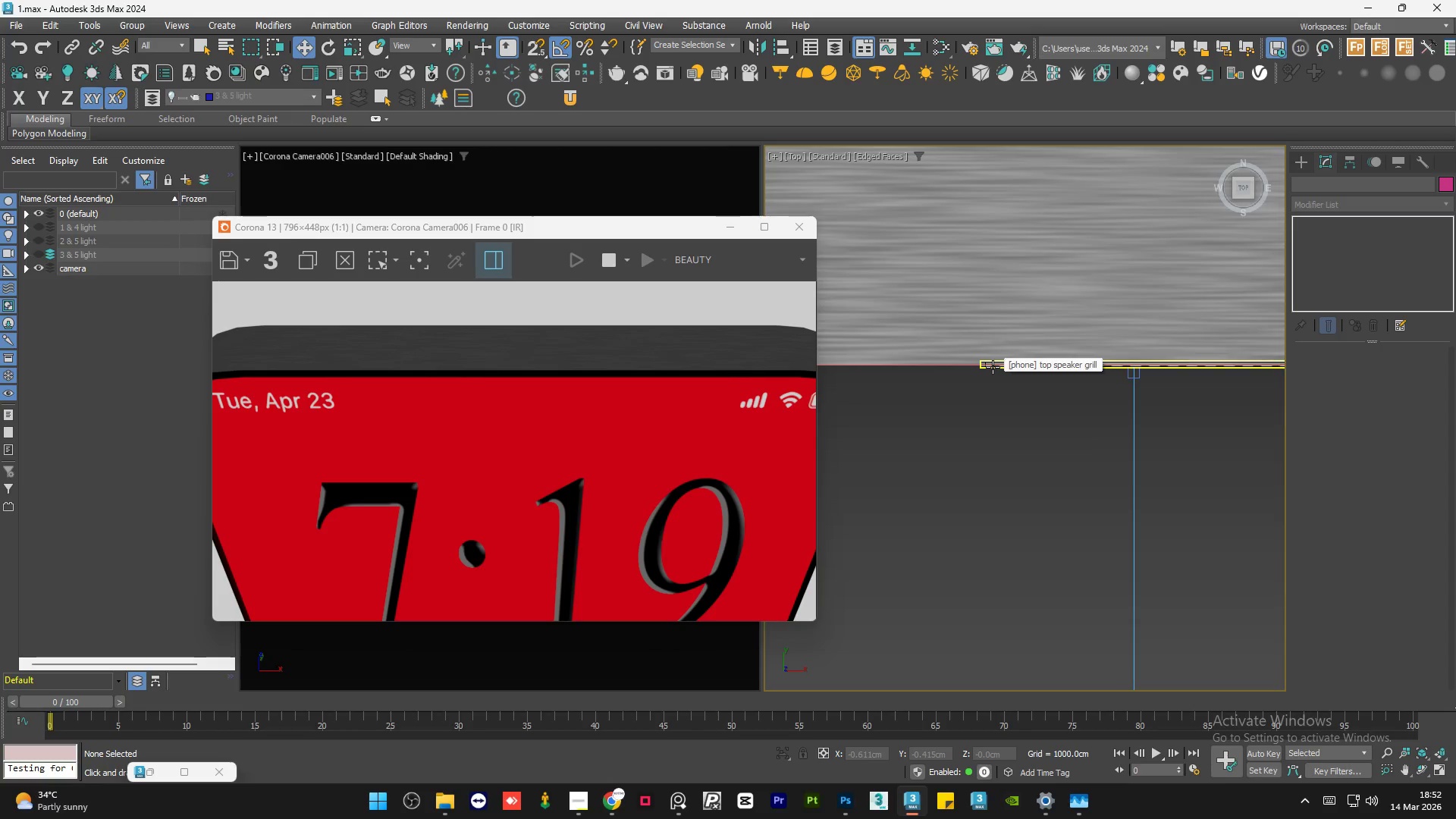 
left_click([993, 367])
 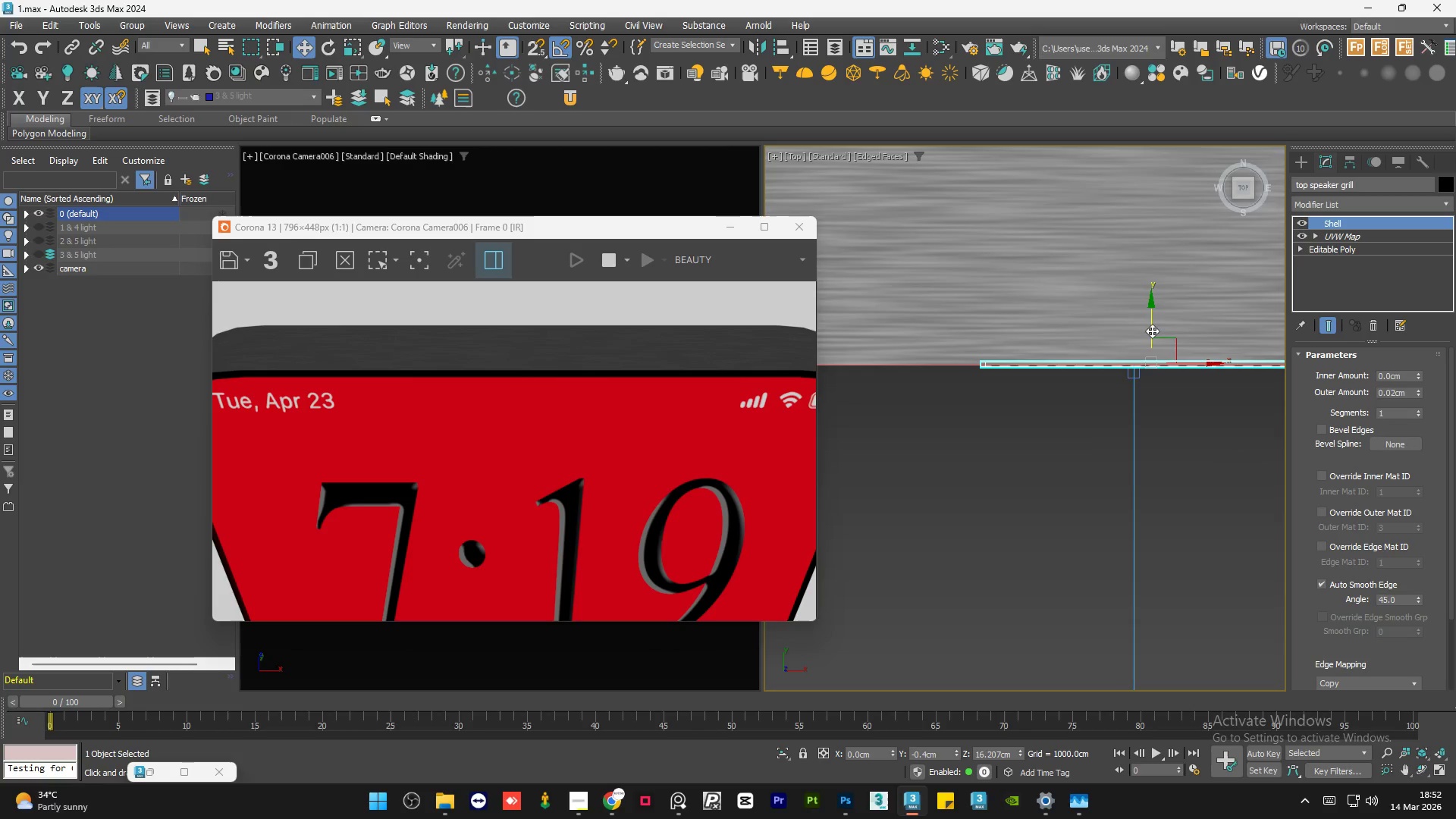 
left_click_drag(start_coordinate=[1152, 329], to_coordinate=[1156, 330])
 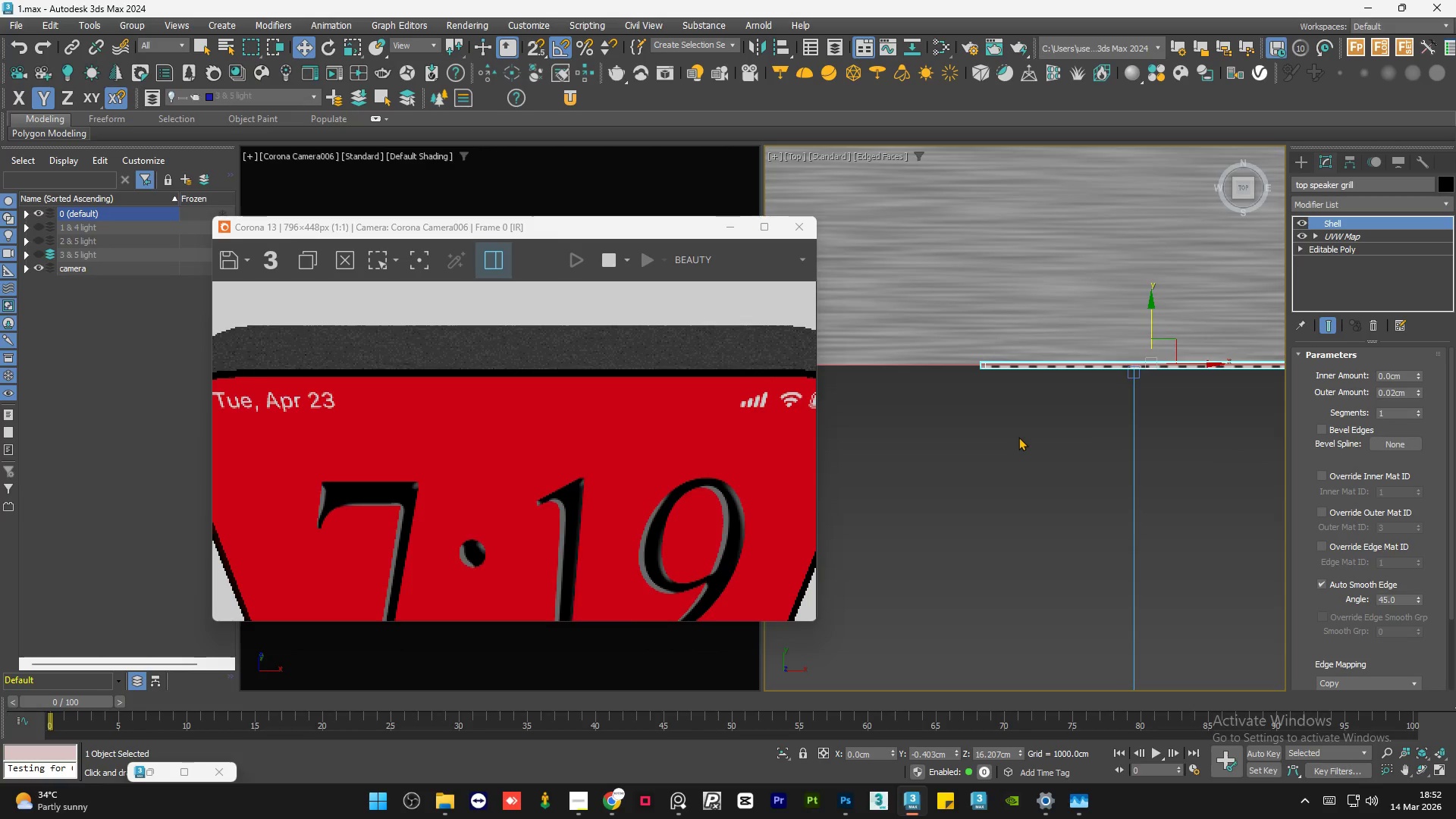 
left_click([1018, 437])
 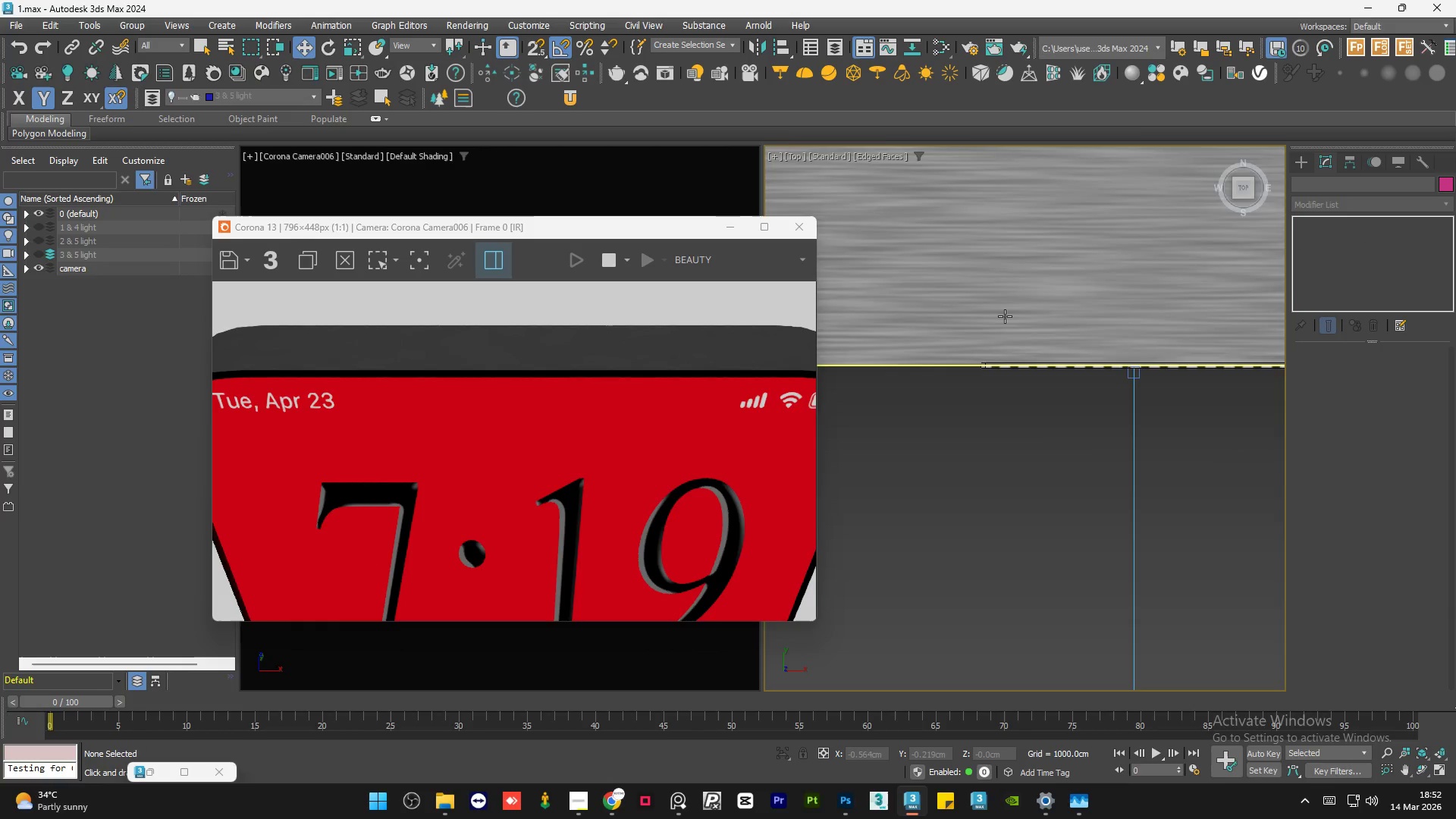 
scroll: coordinate [1005, 316], scroll_direction: down, amount: 5.0
 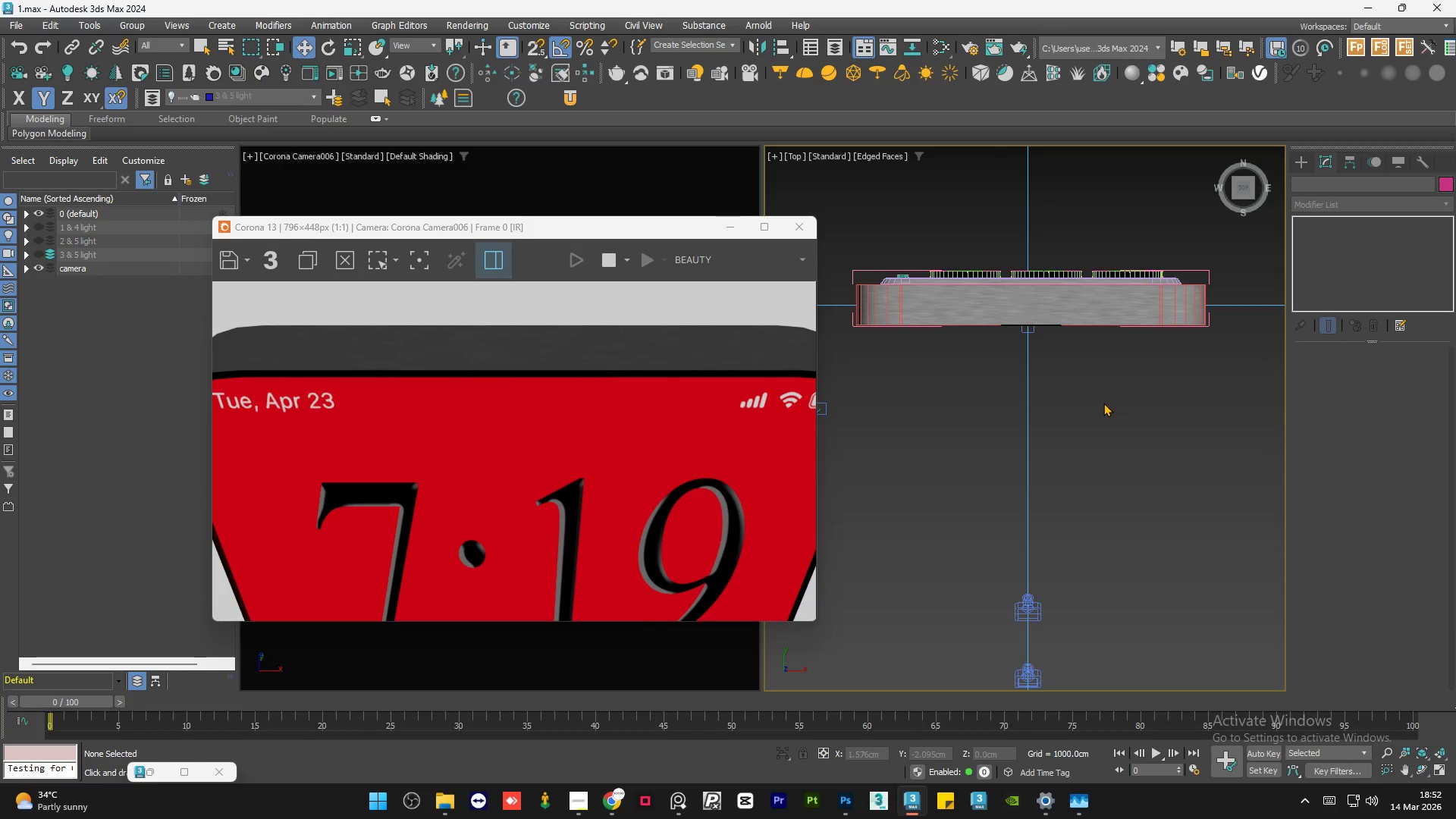 
left_click([1105, 400])
 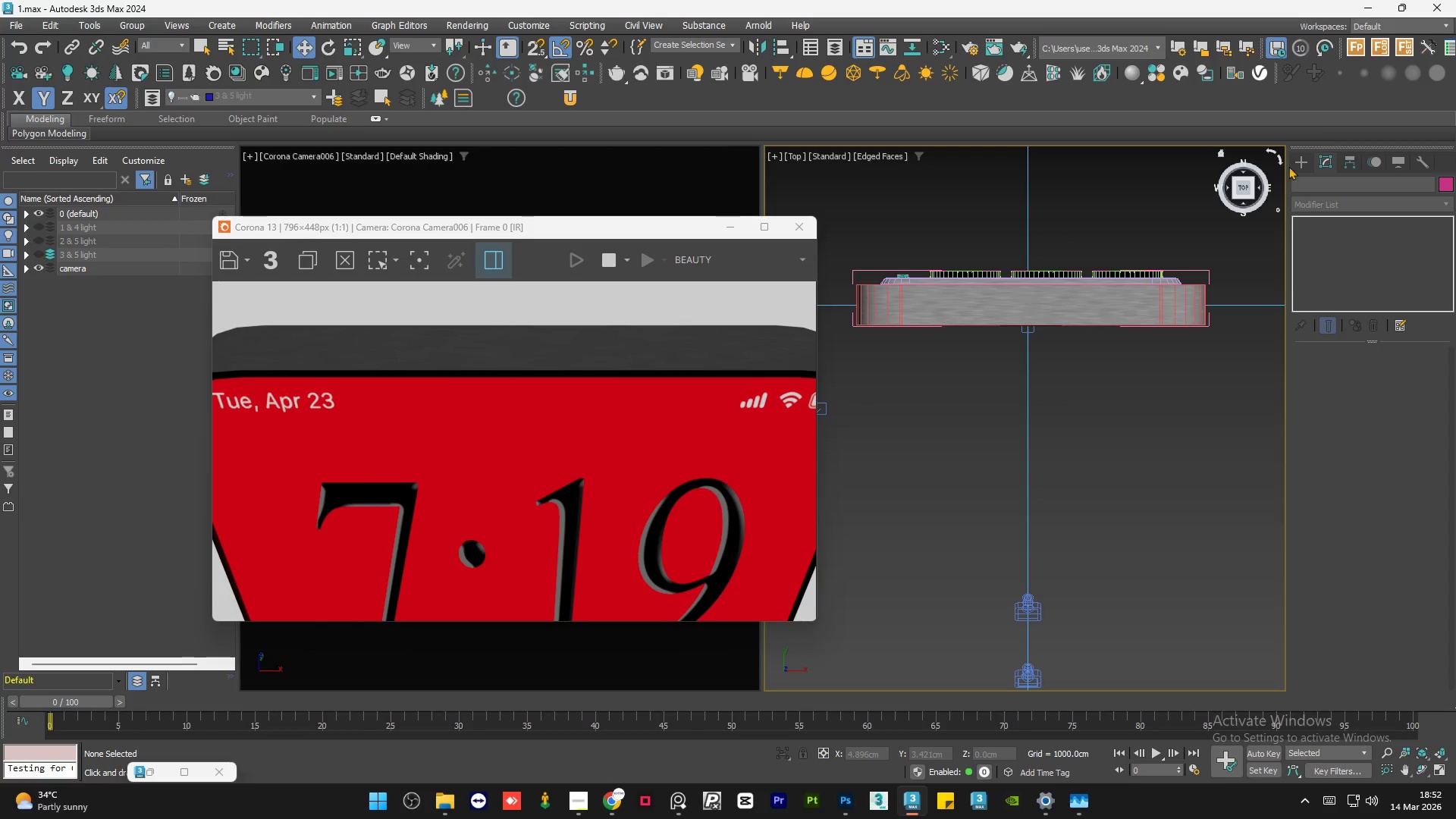 
scroll: coordinate [1012, 334], scroll_direction: up, amount: 6.0
 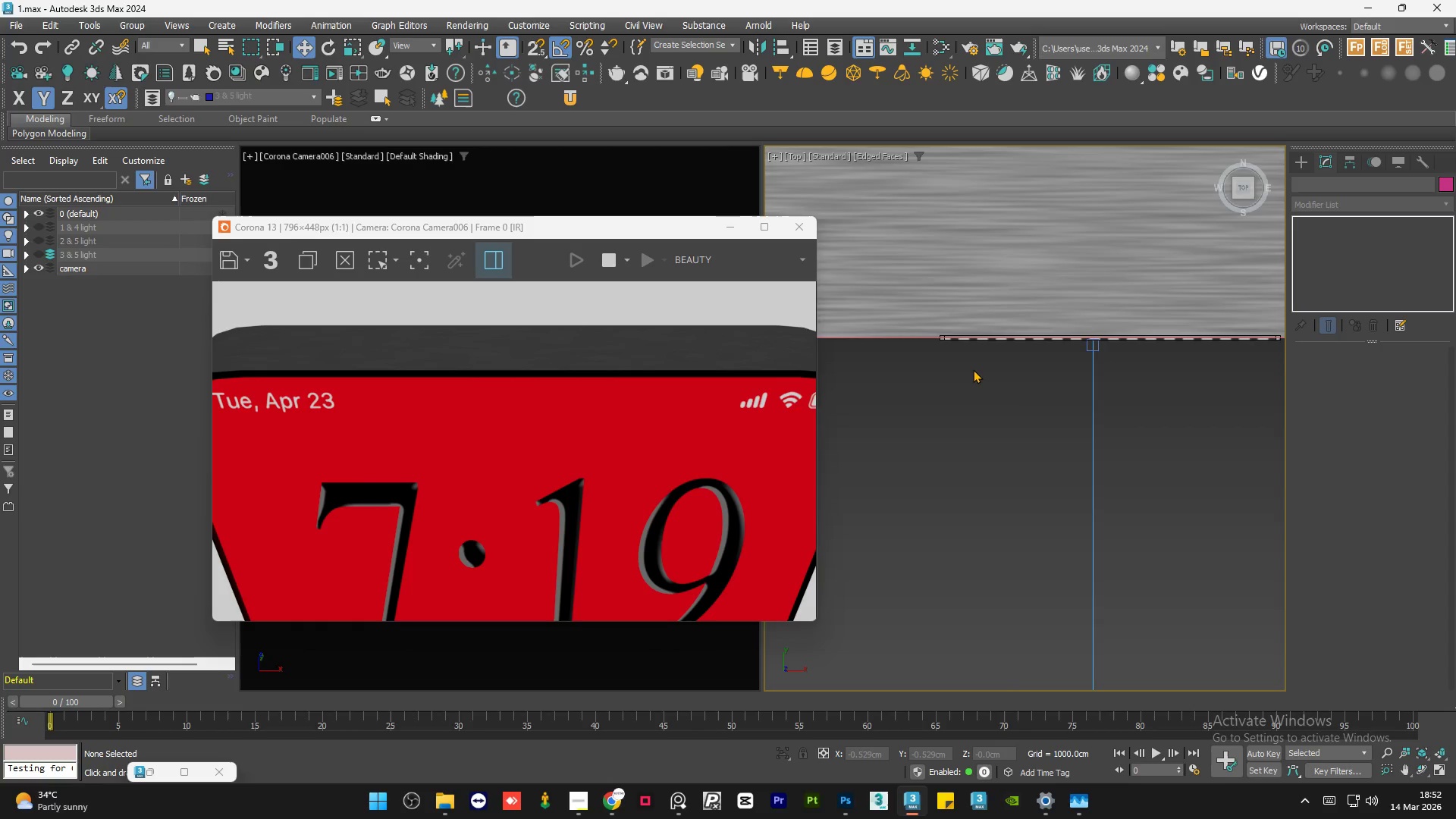 
left_click([973, 369])
 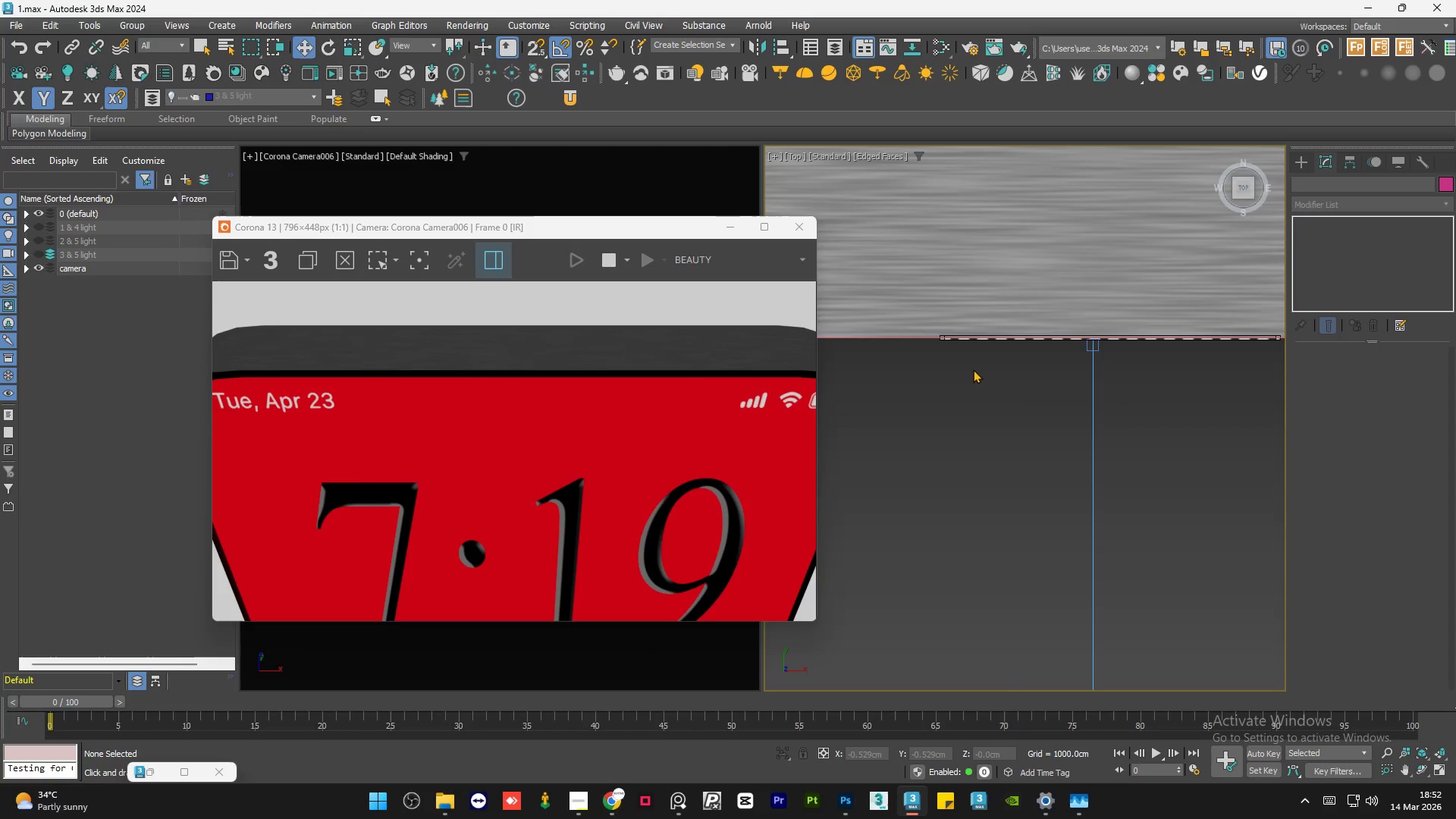 
scroll: coordinate [973, 369], scroll_direction: up, amount: 3.0
 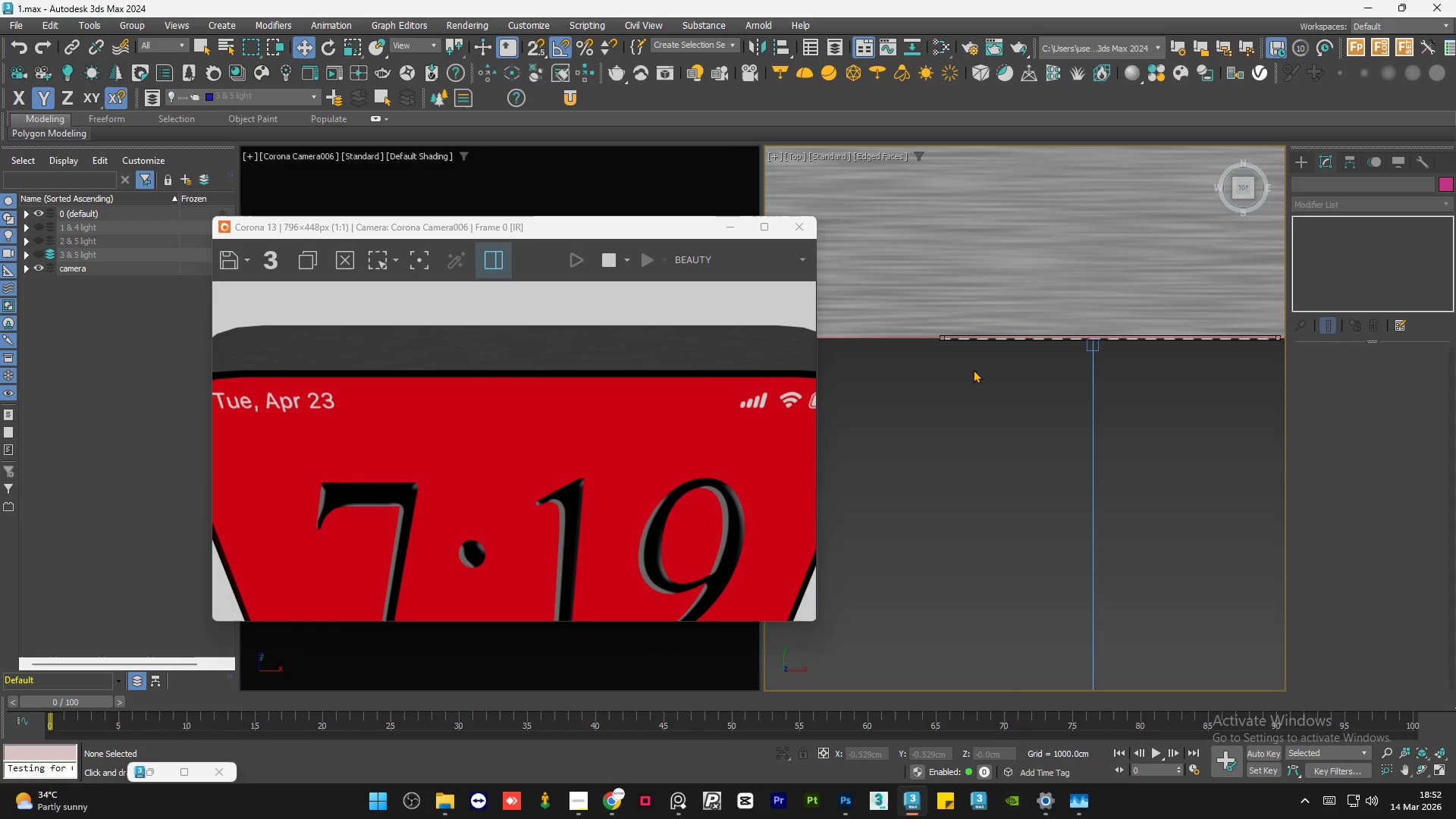 
left_click([973, 369])
 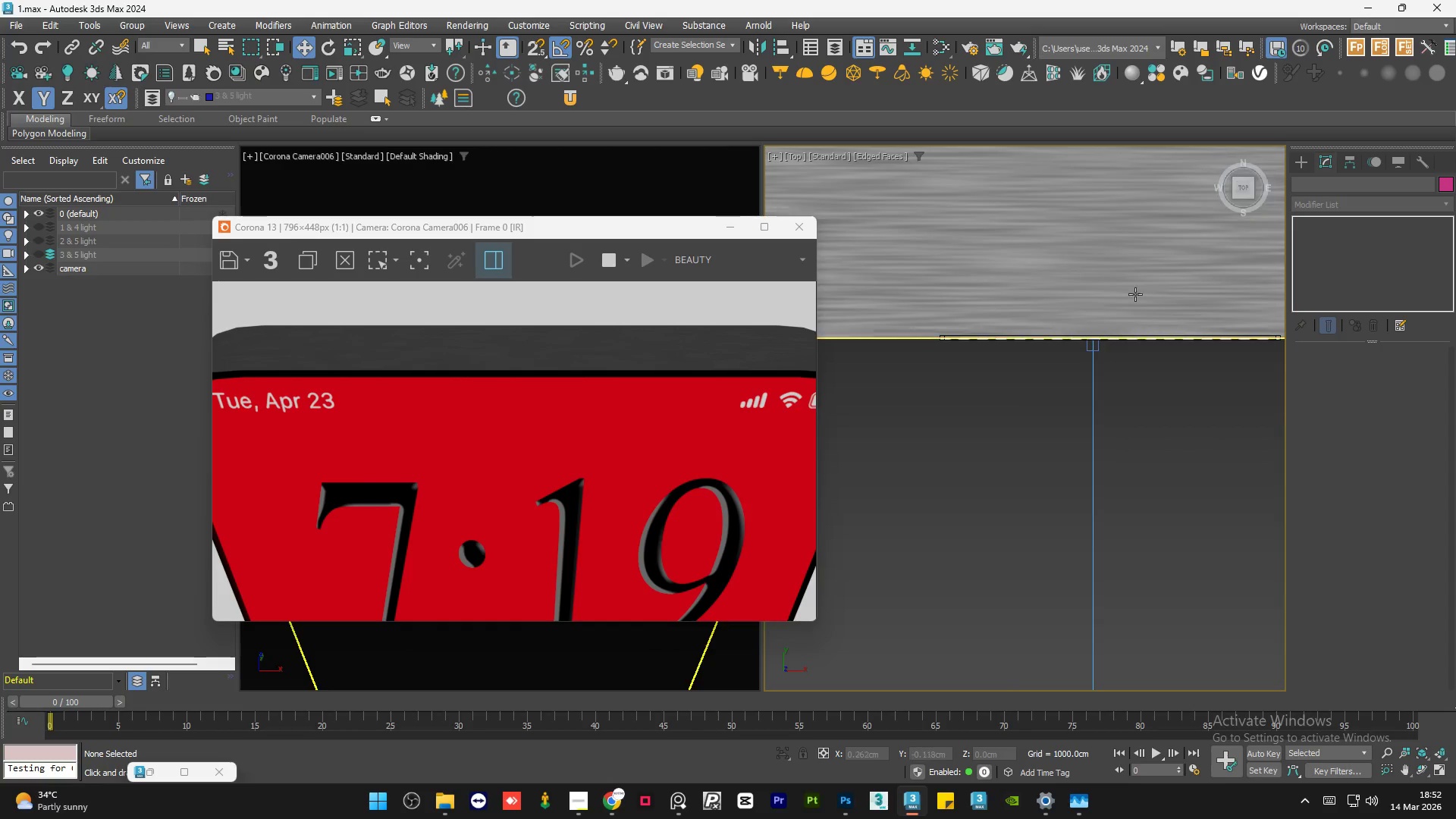 
left_click([992, 407])
 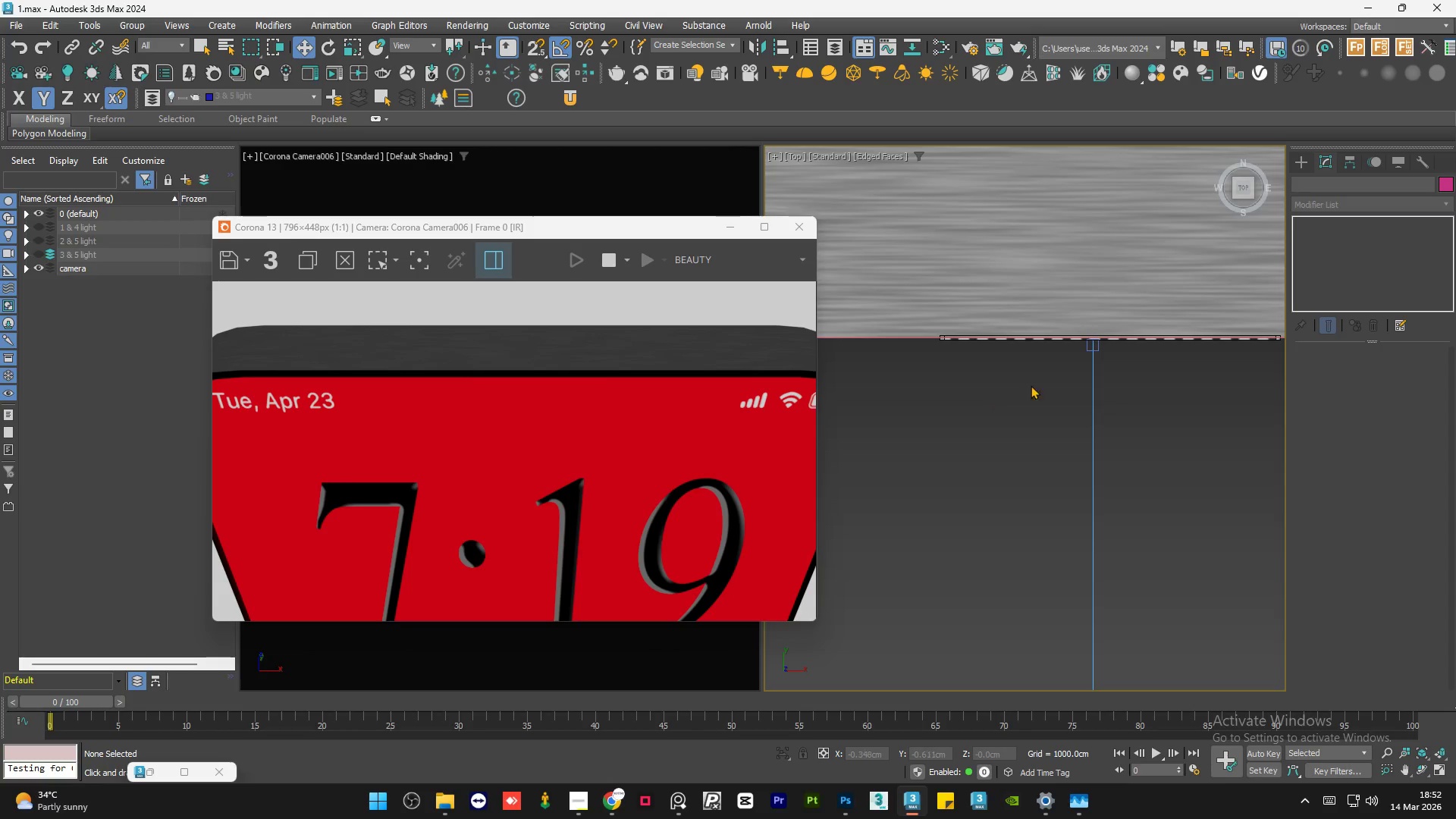 
wait(7.05)
 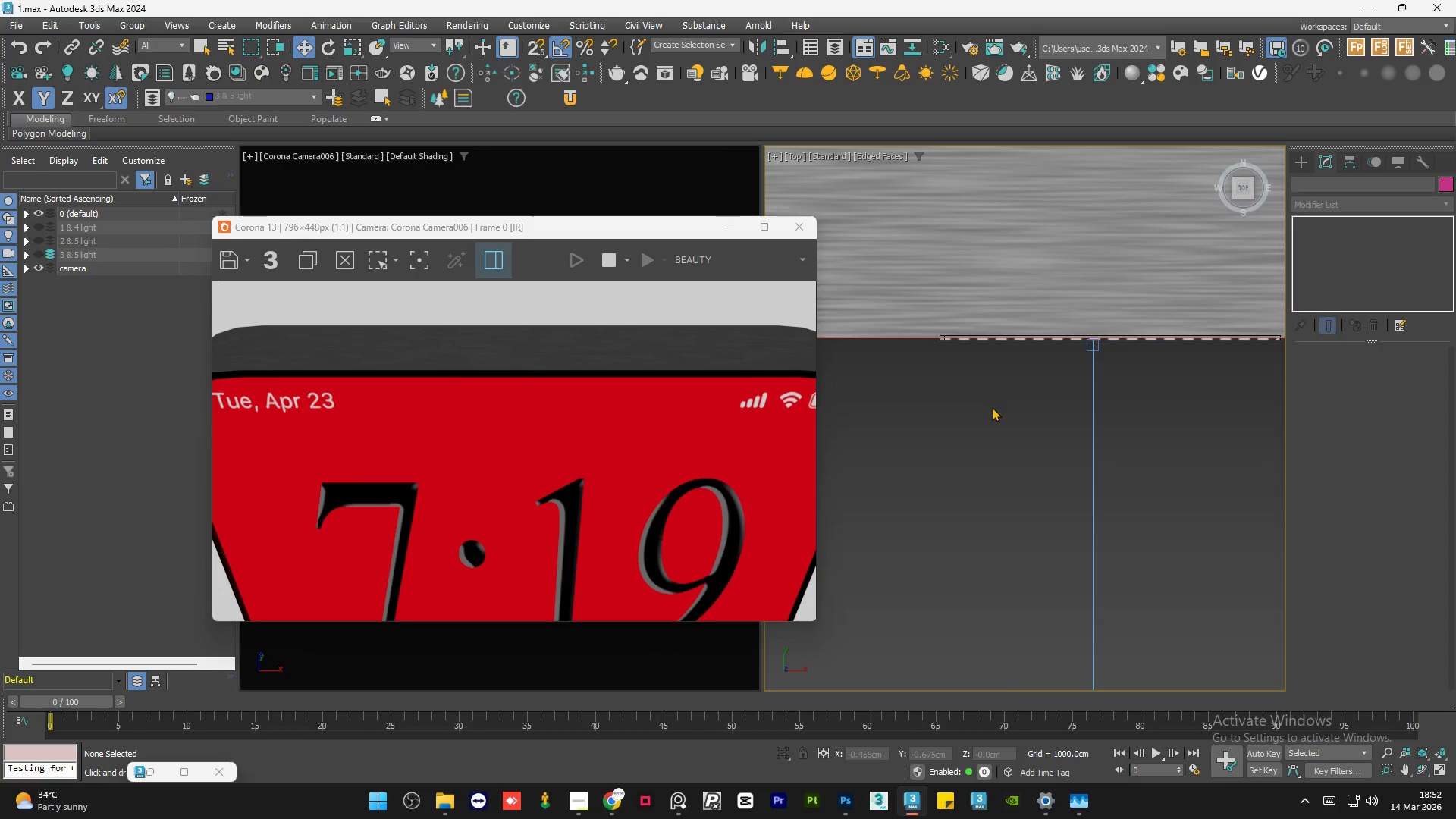 
left_click([1304, 169])
 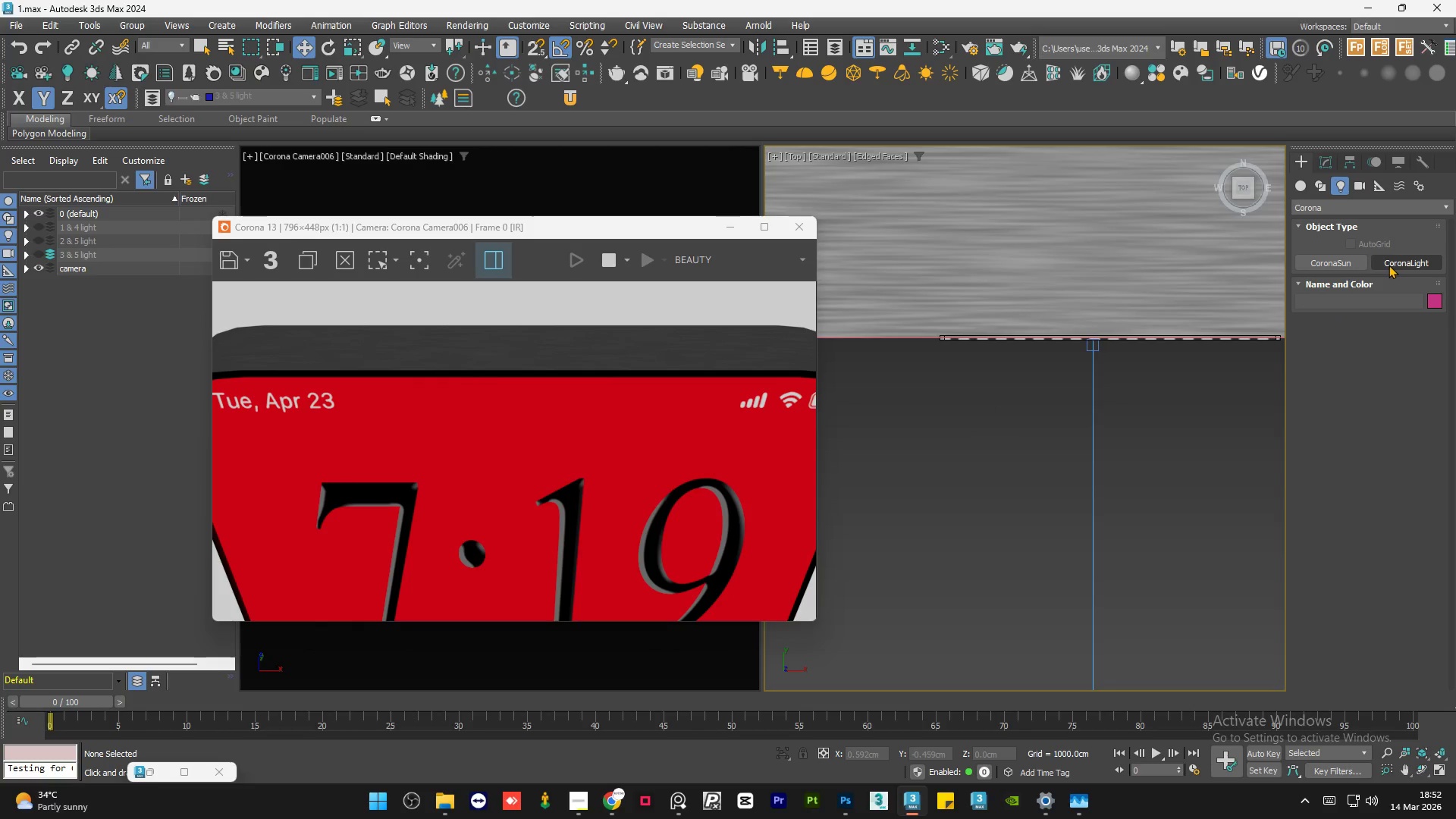 
left_click([1389, 265])
 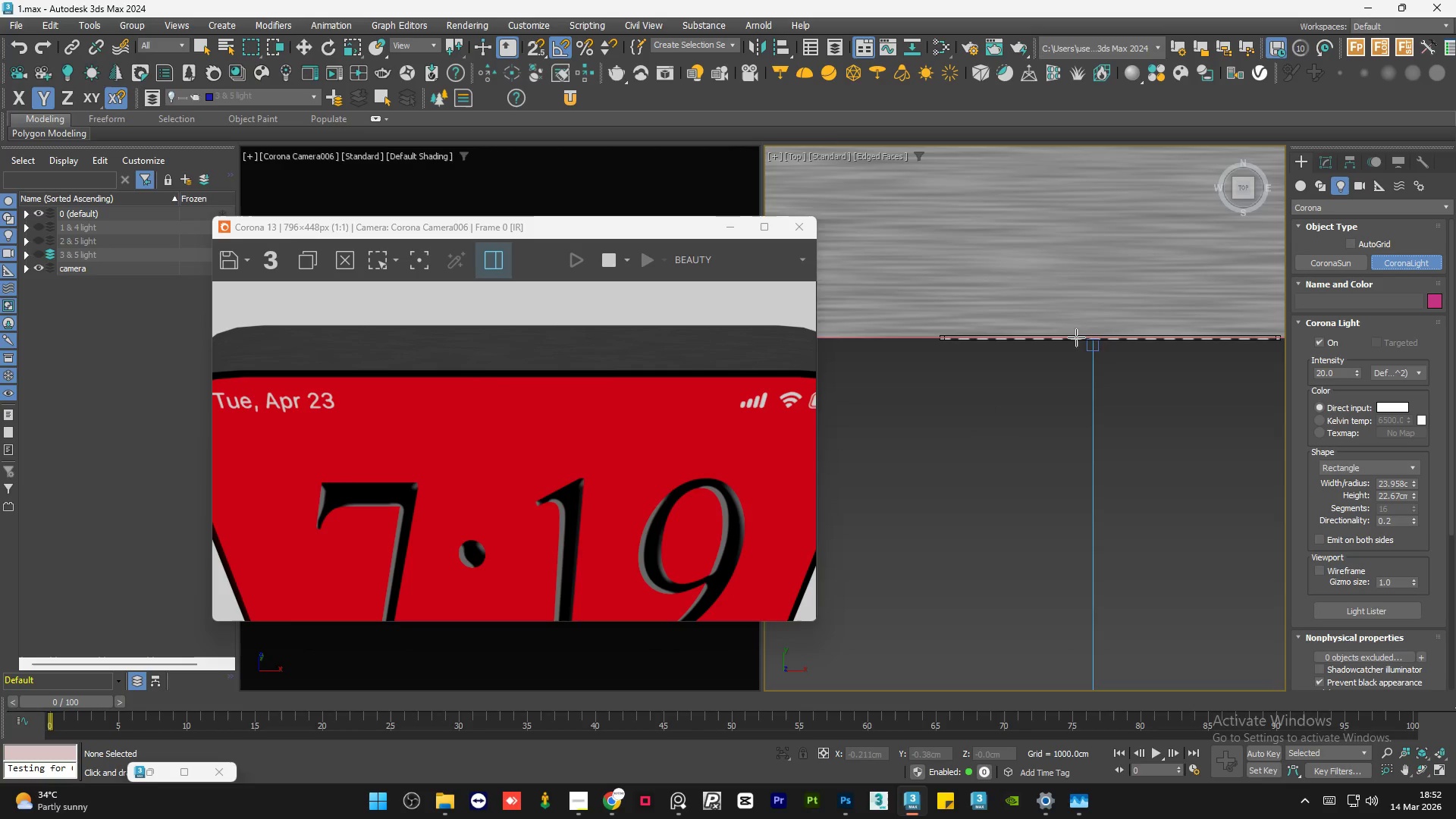 
scroll: coordinate [1111, 350], scroll_direction: down, amount: 6.0
 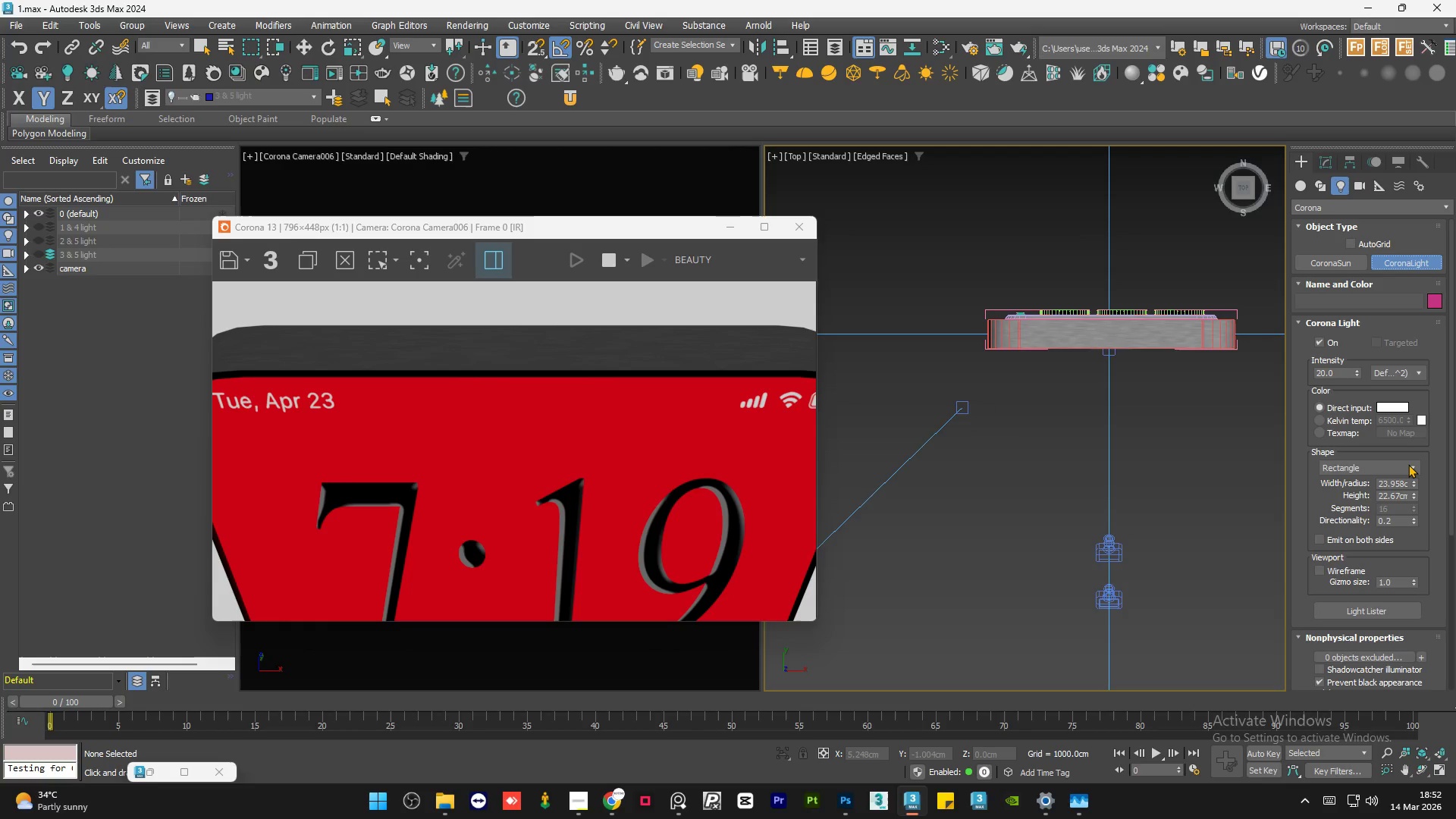 
left_click([1408, 466])
 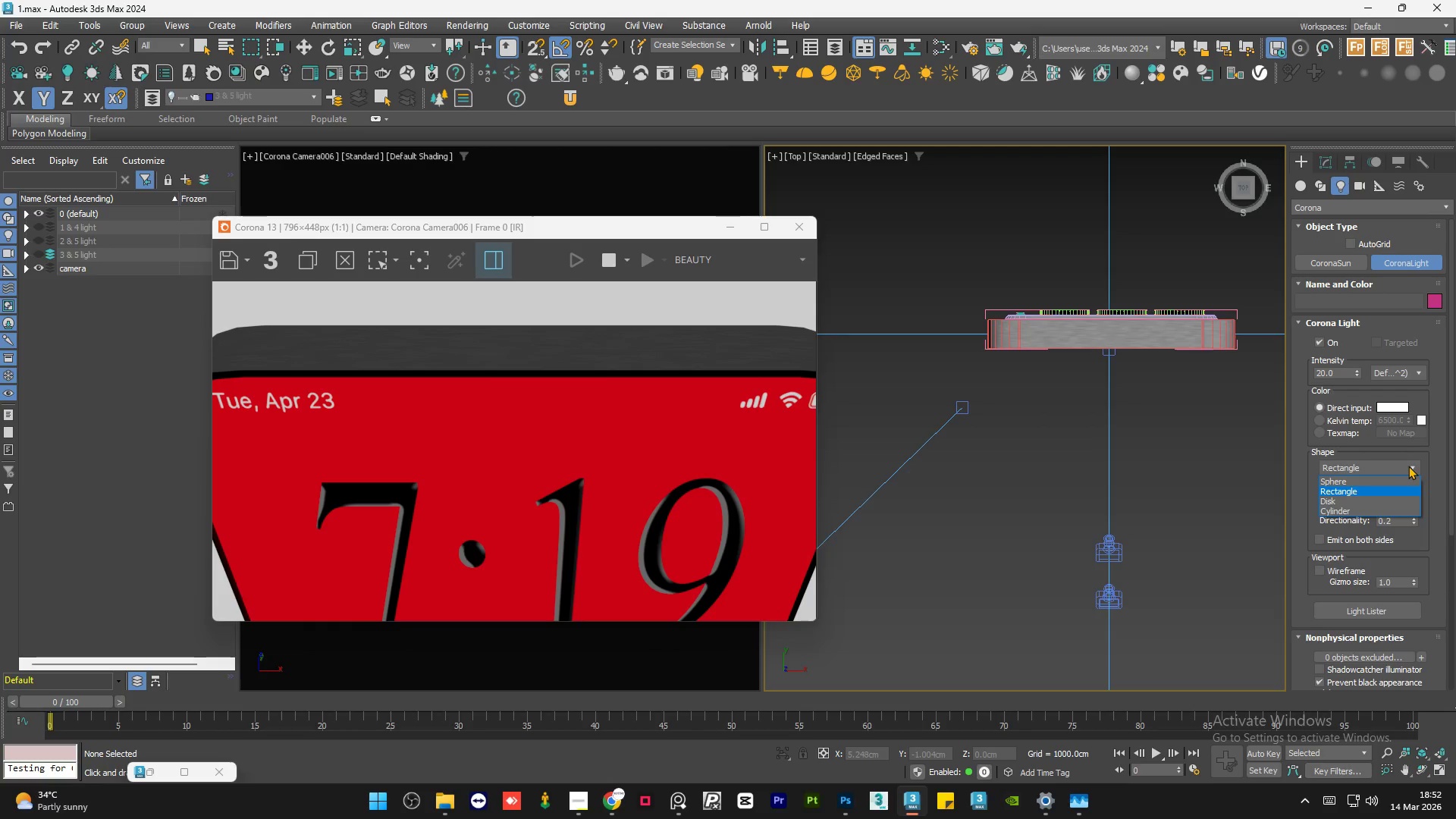 
left_click([1342, 482])
 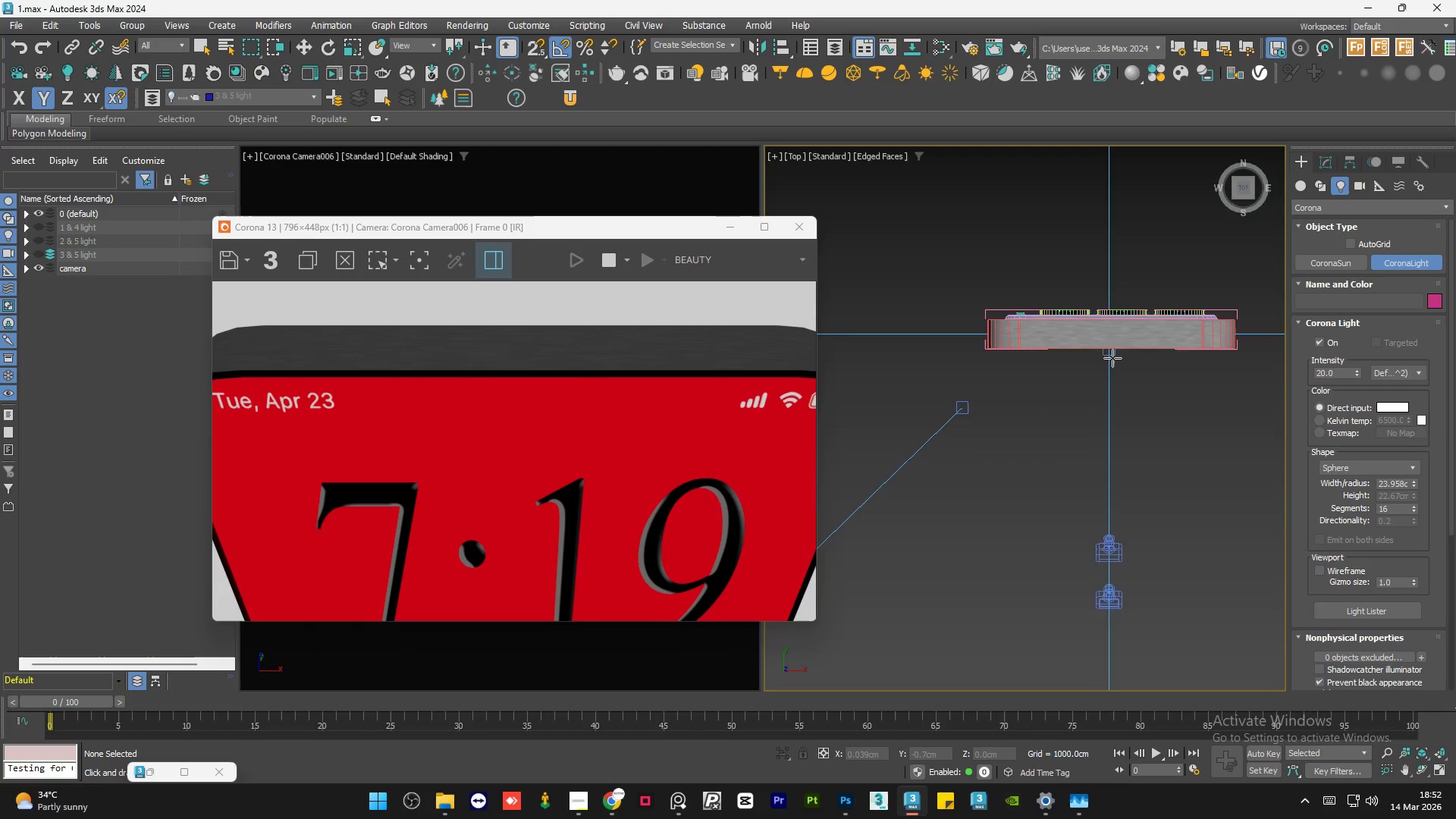 
scroll: coordinate [1112, 358], scroll_direction: up, amount: 2.0
 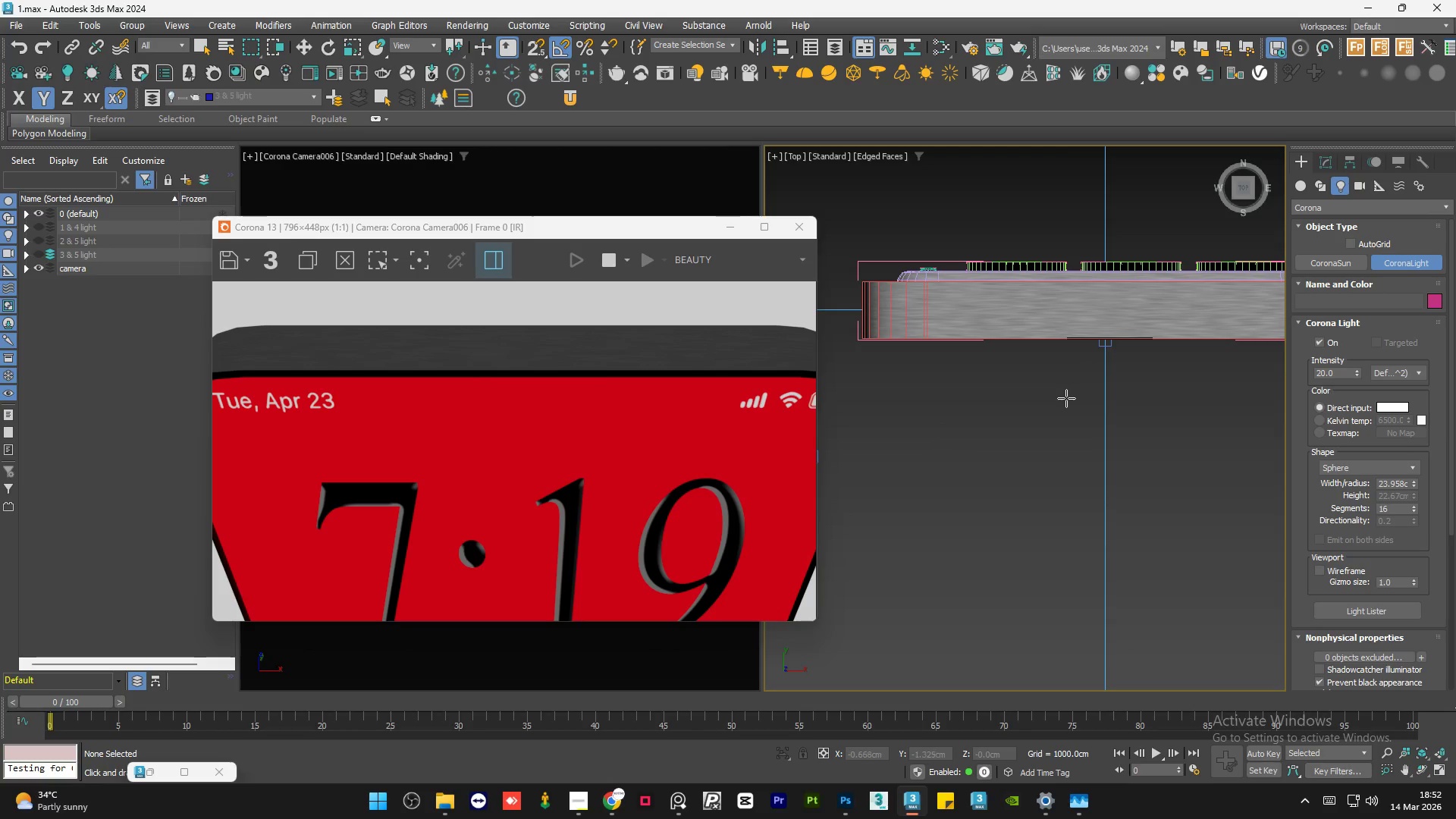 
left_click_drag(start_coordinate=[1066, 398], to_coordinate=[1073, 403])
 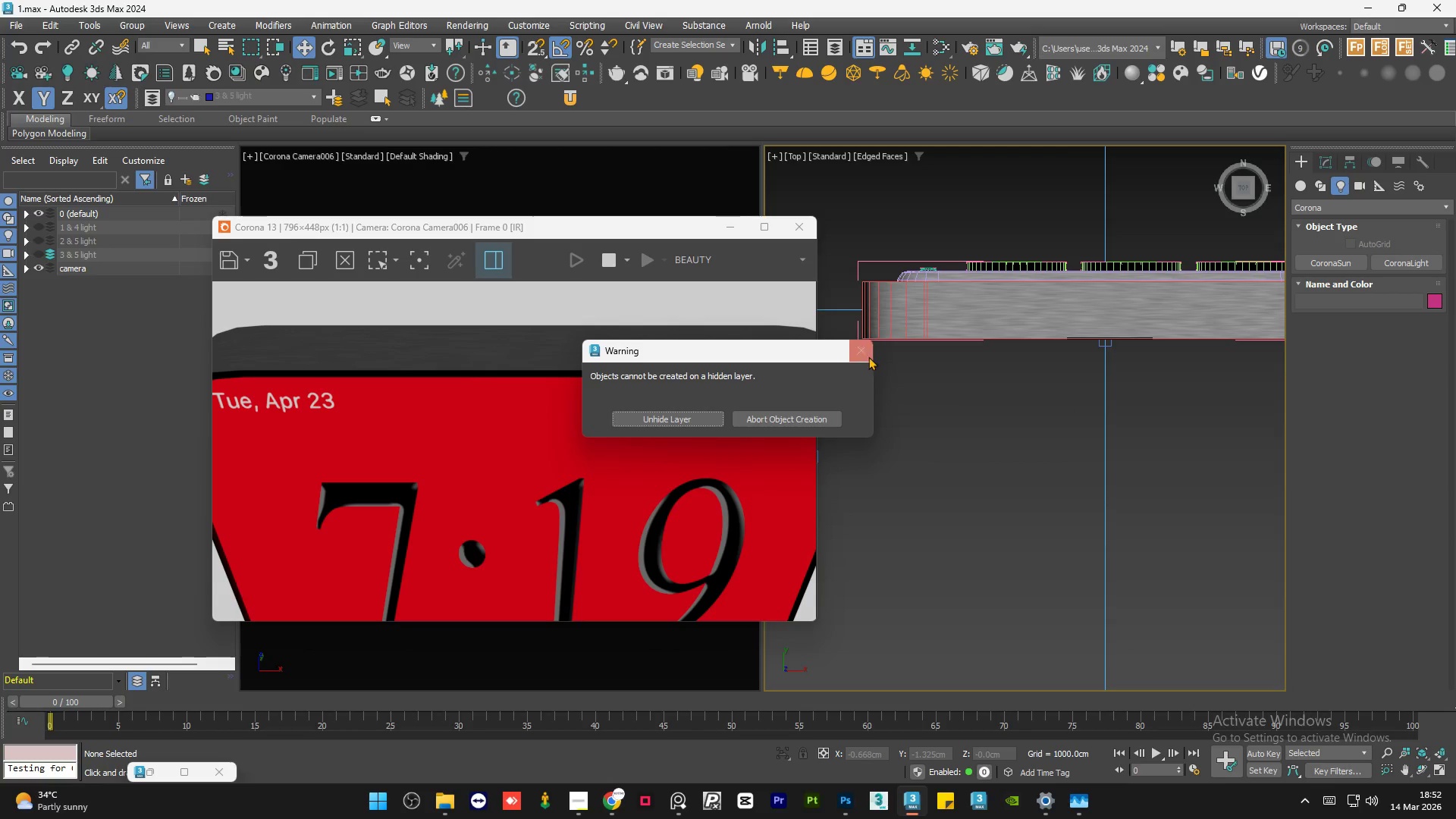 
left_click_drag(start_coordinate=[867, 352], to_coordinate=[49, 212])
 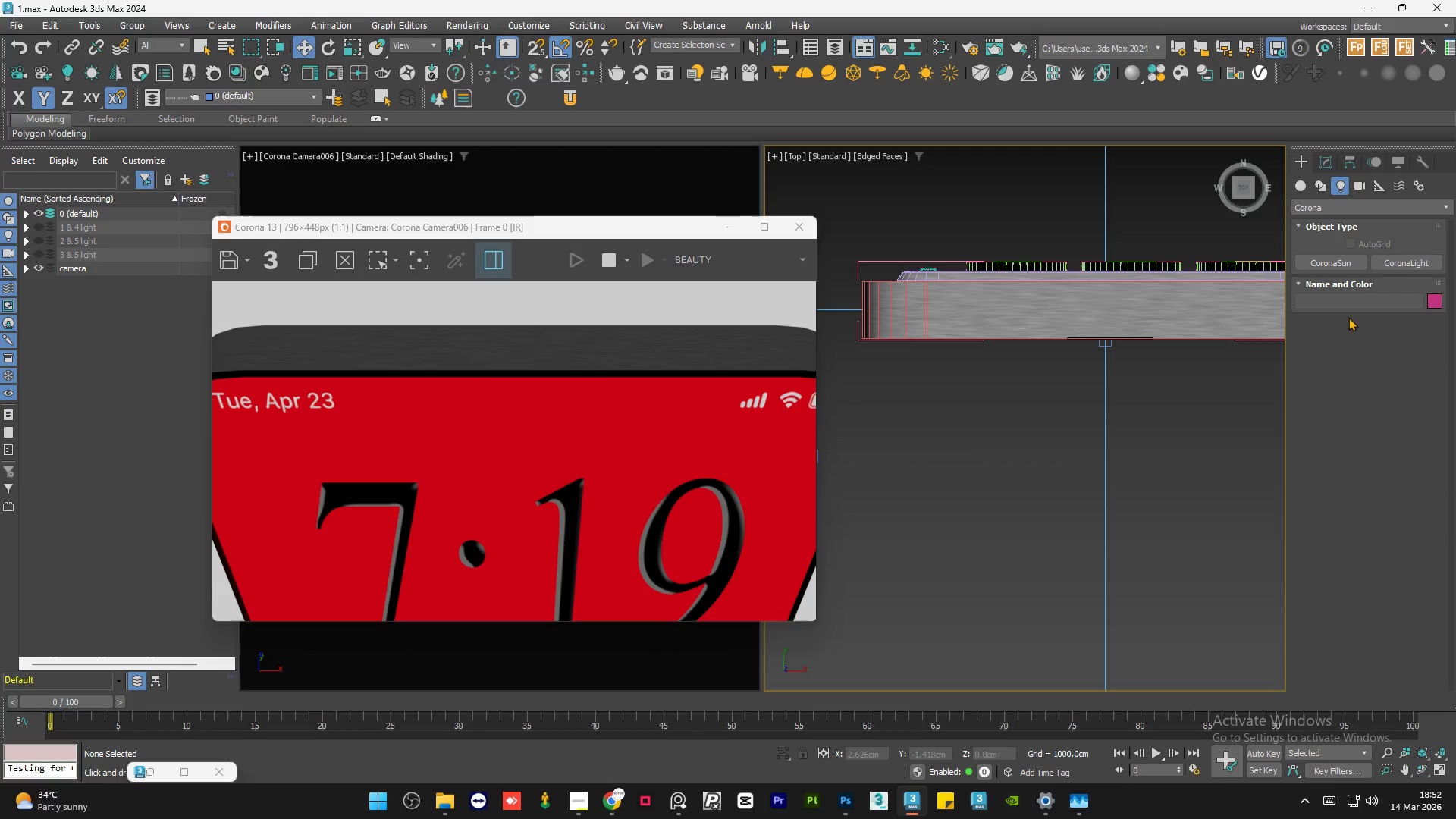 
left_click([49, 212])
 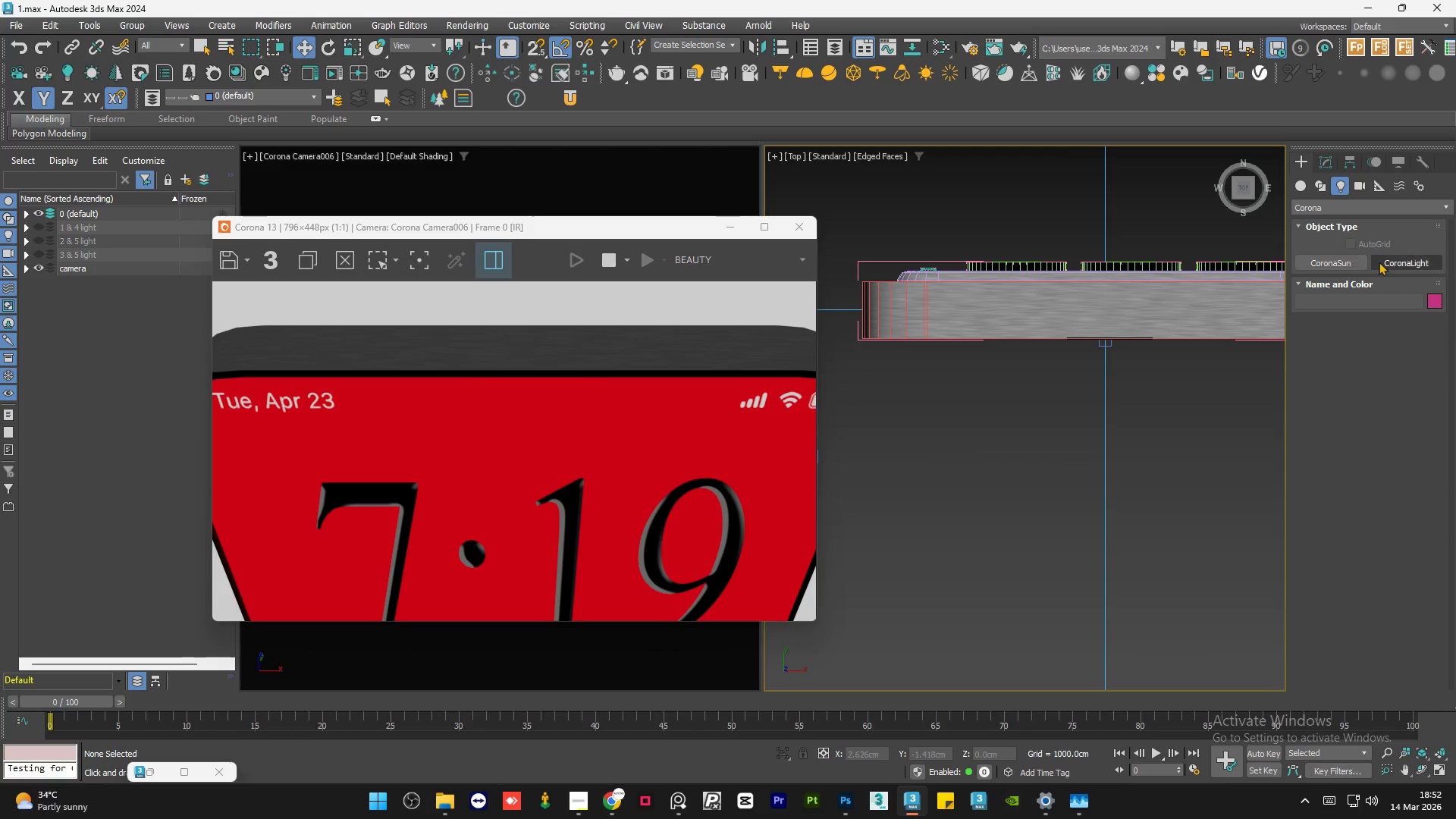 
left_click([1395, 264])
 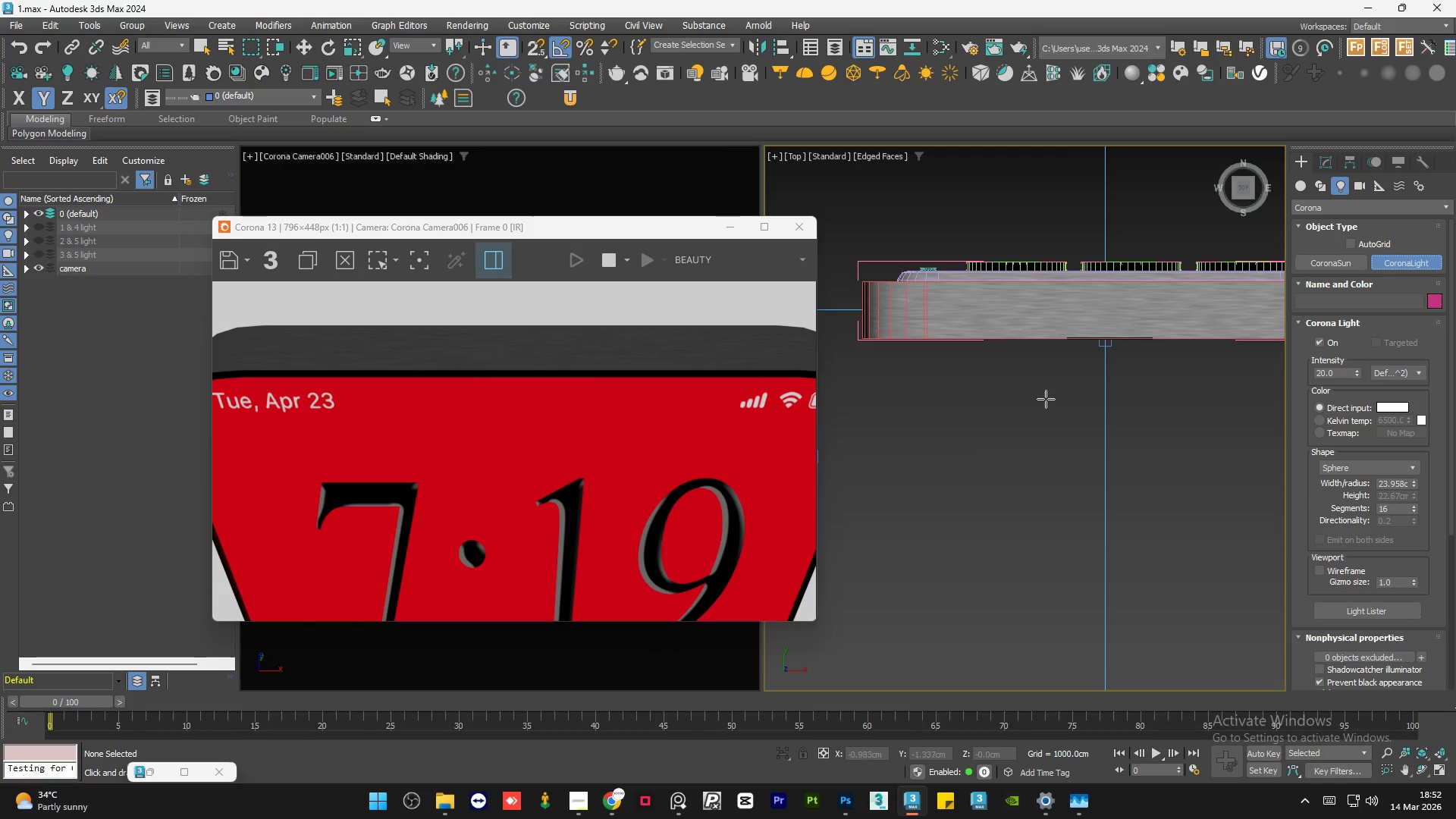 
left_click_drag(start_coordinate=[1053, 400], to_coordinate=[1081, 410])
 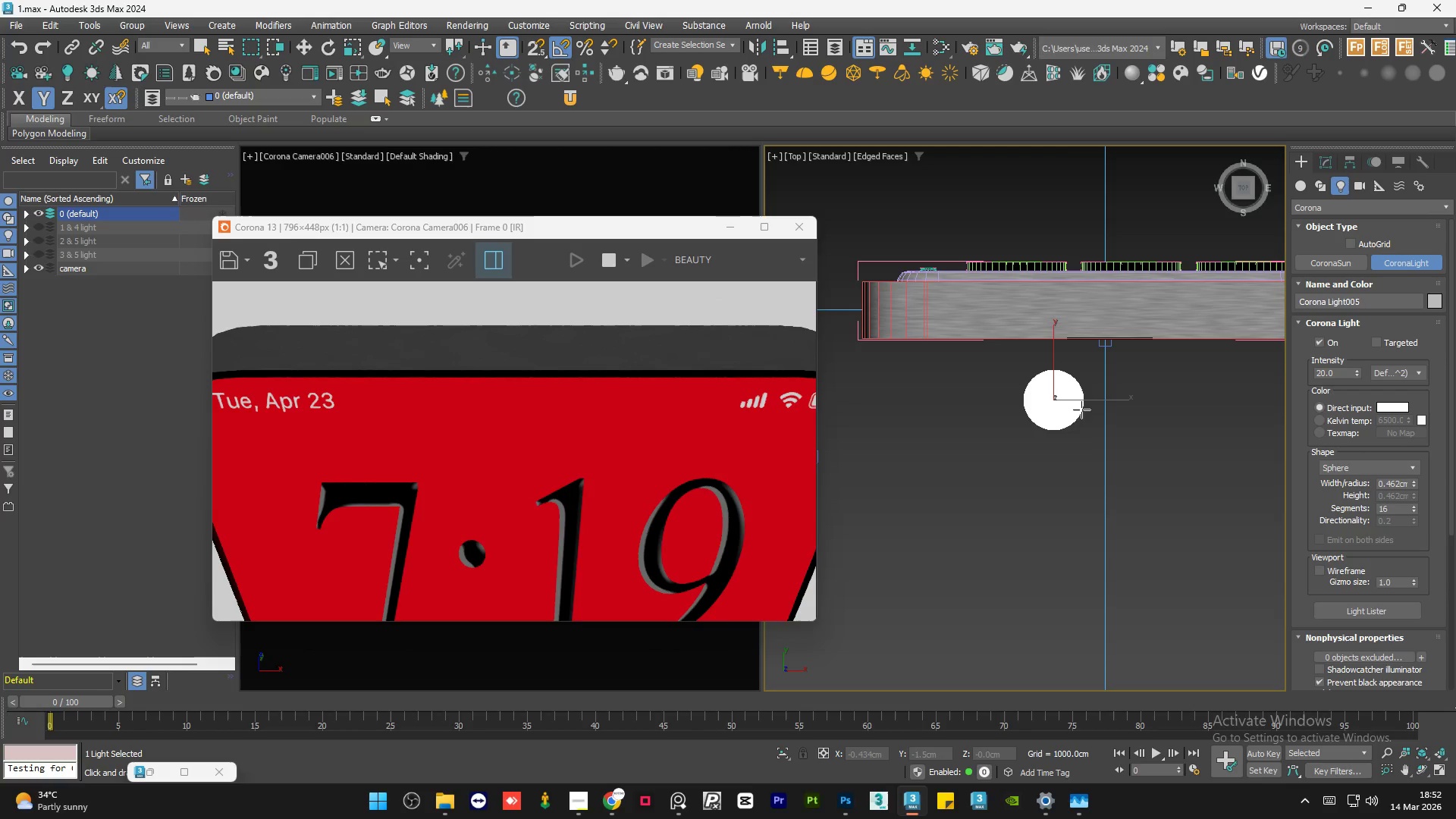 
key(W)
 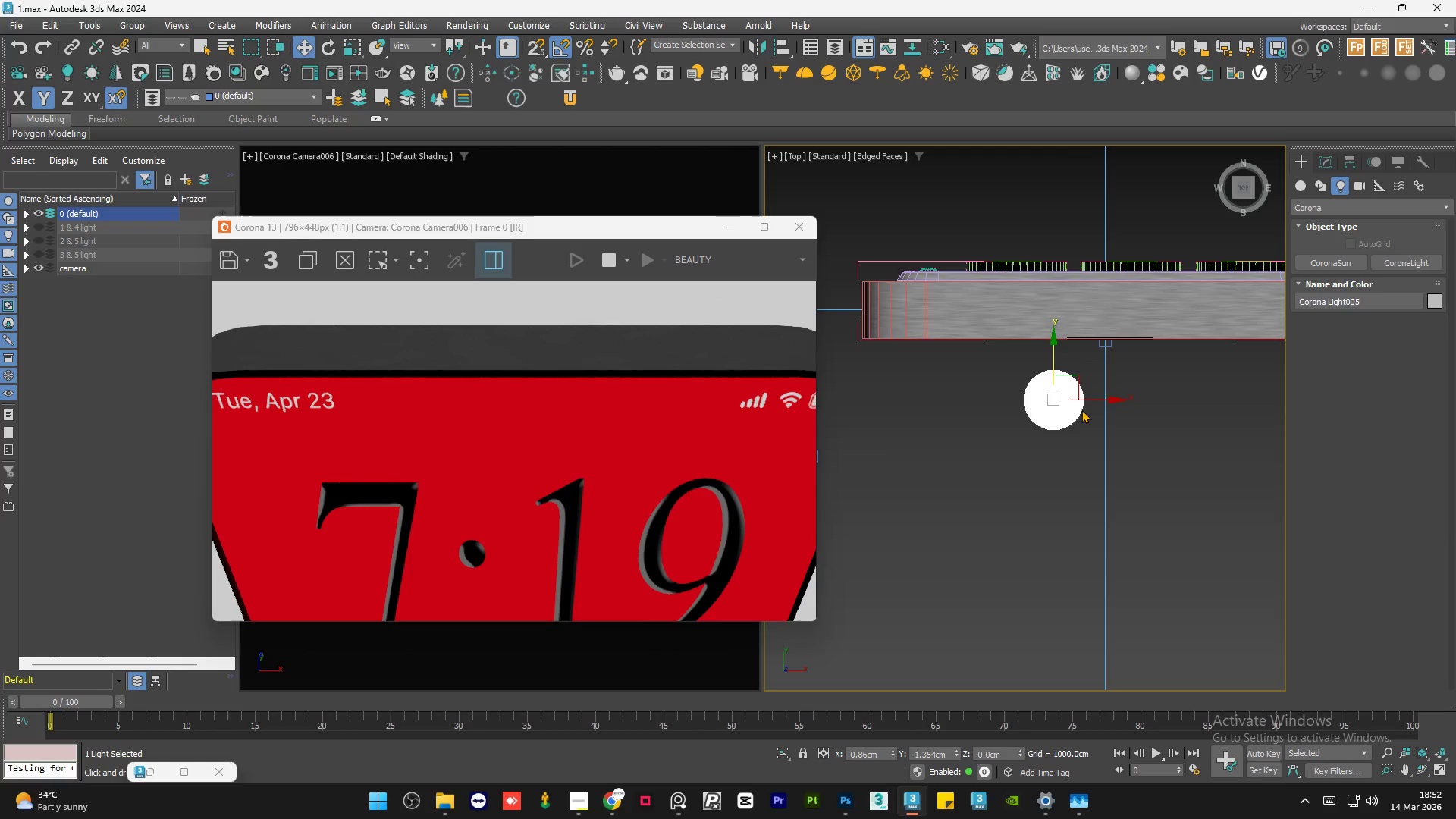 
scroll: coordinate [1081, 410], scroll_direction: down, amount: 2.0
 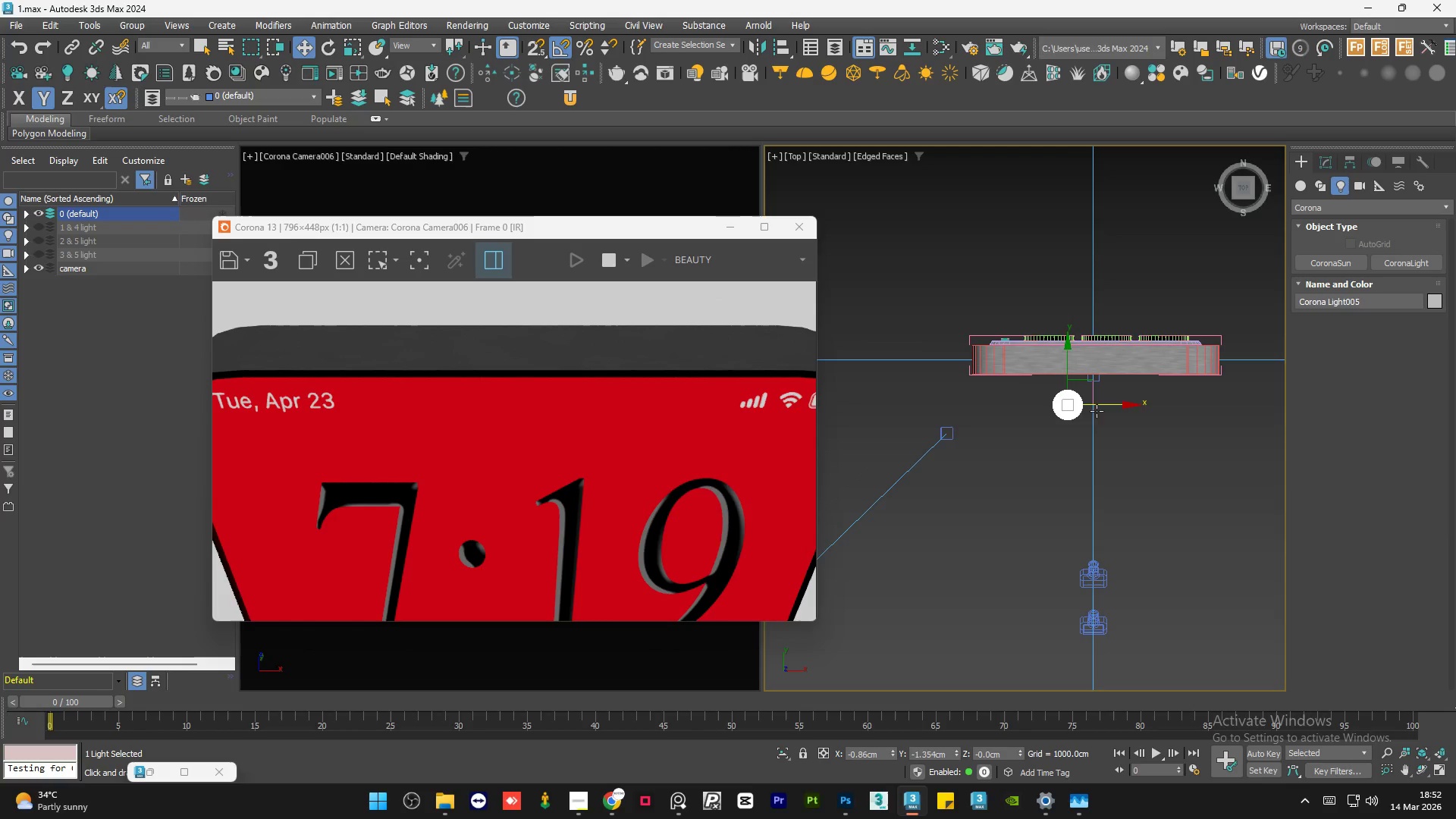 
hold_key(key=AltLeft, duration=0.98)
 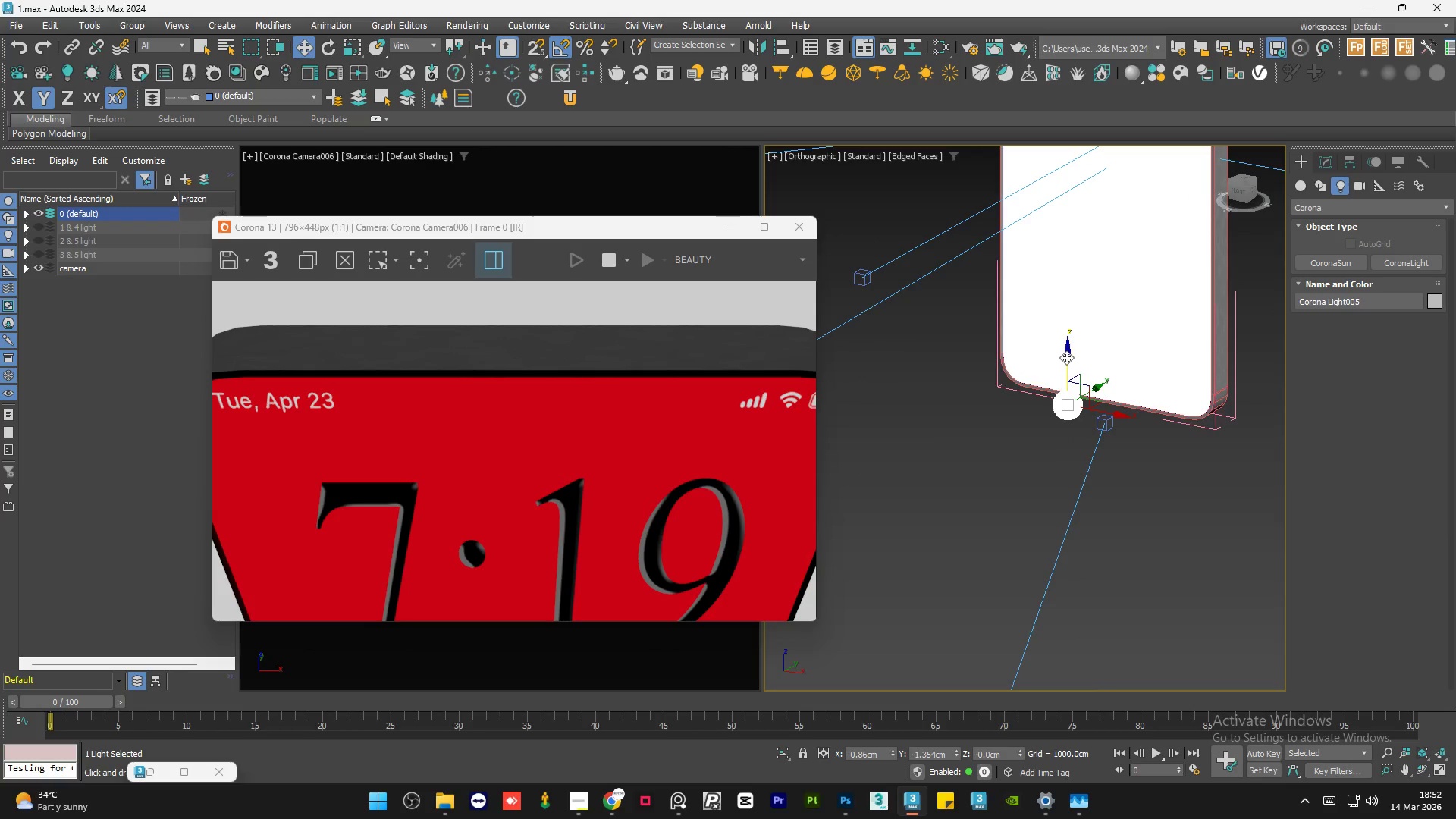 
left_click_drag(start_coordinate=[1066, 357], to_coordinate=[1069, 129])
 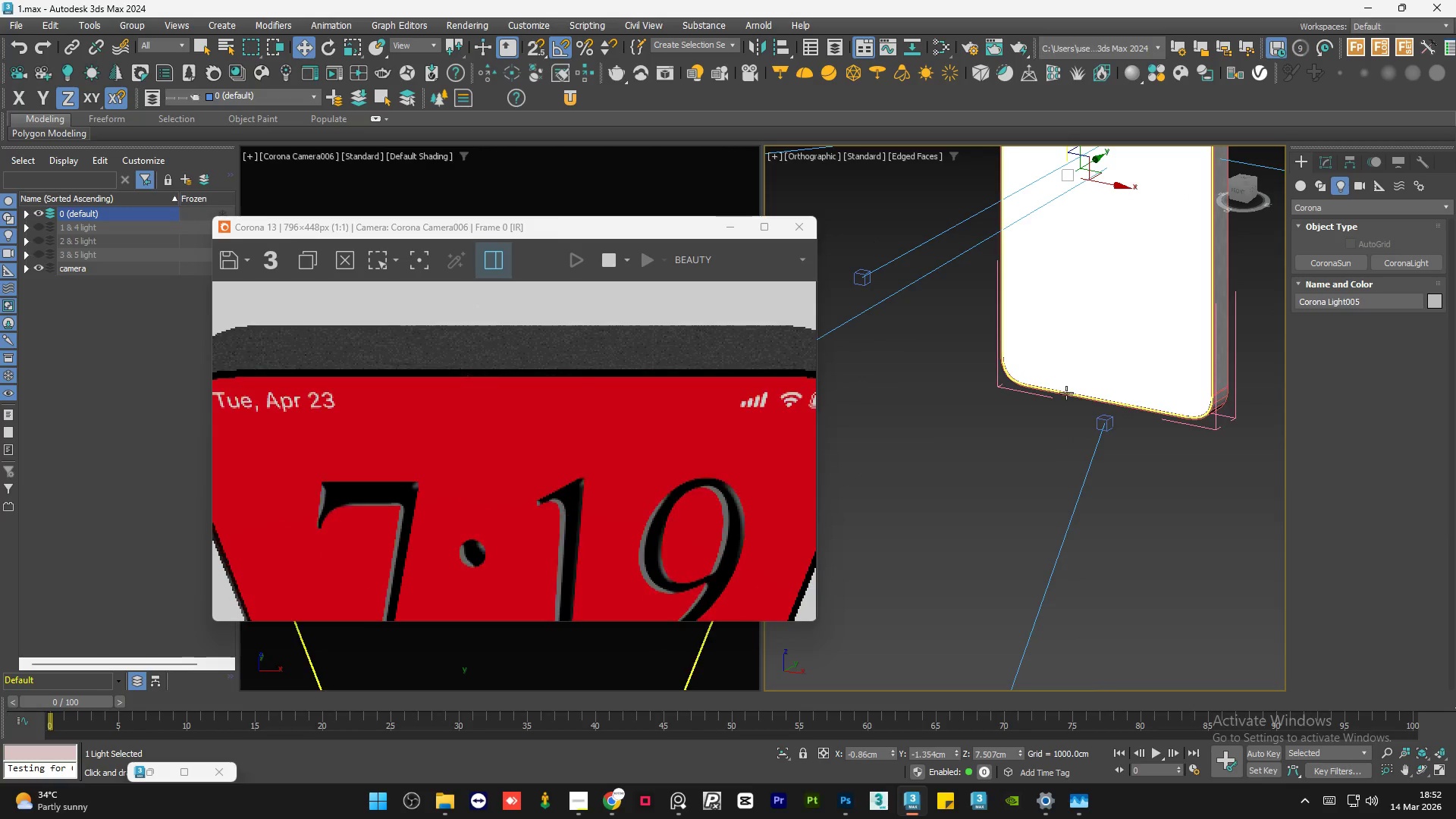 
scroll: coordinate [1066, 398], scroll_direction: down, amount: 3.0
 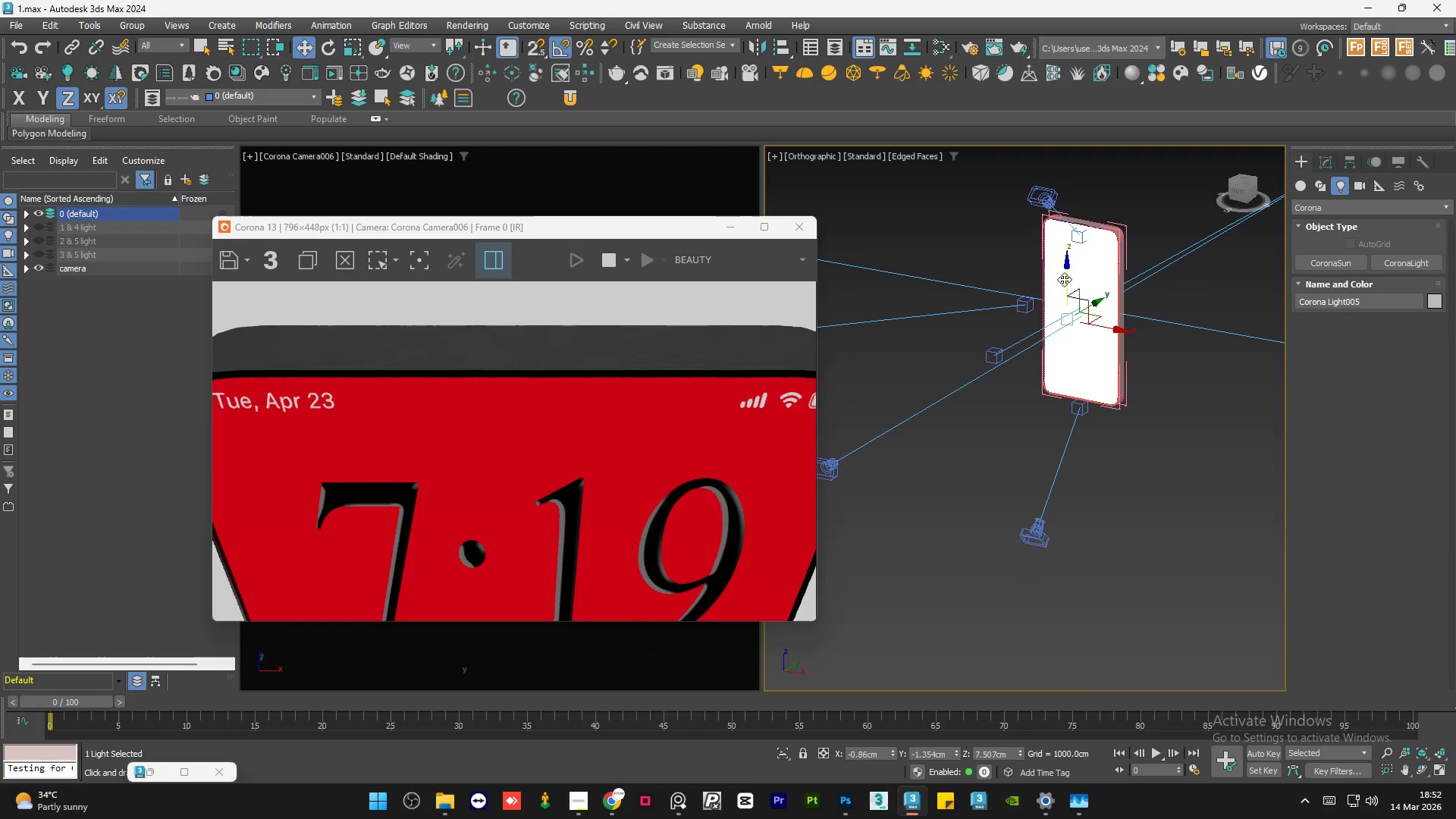 
left_click_drag(start_coordinate=[1064, 279], to_coordinate=[1071, 174])
 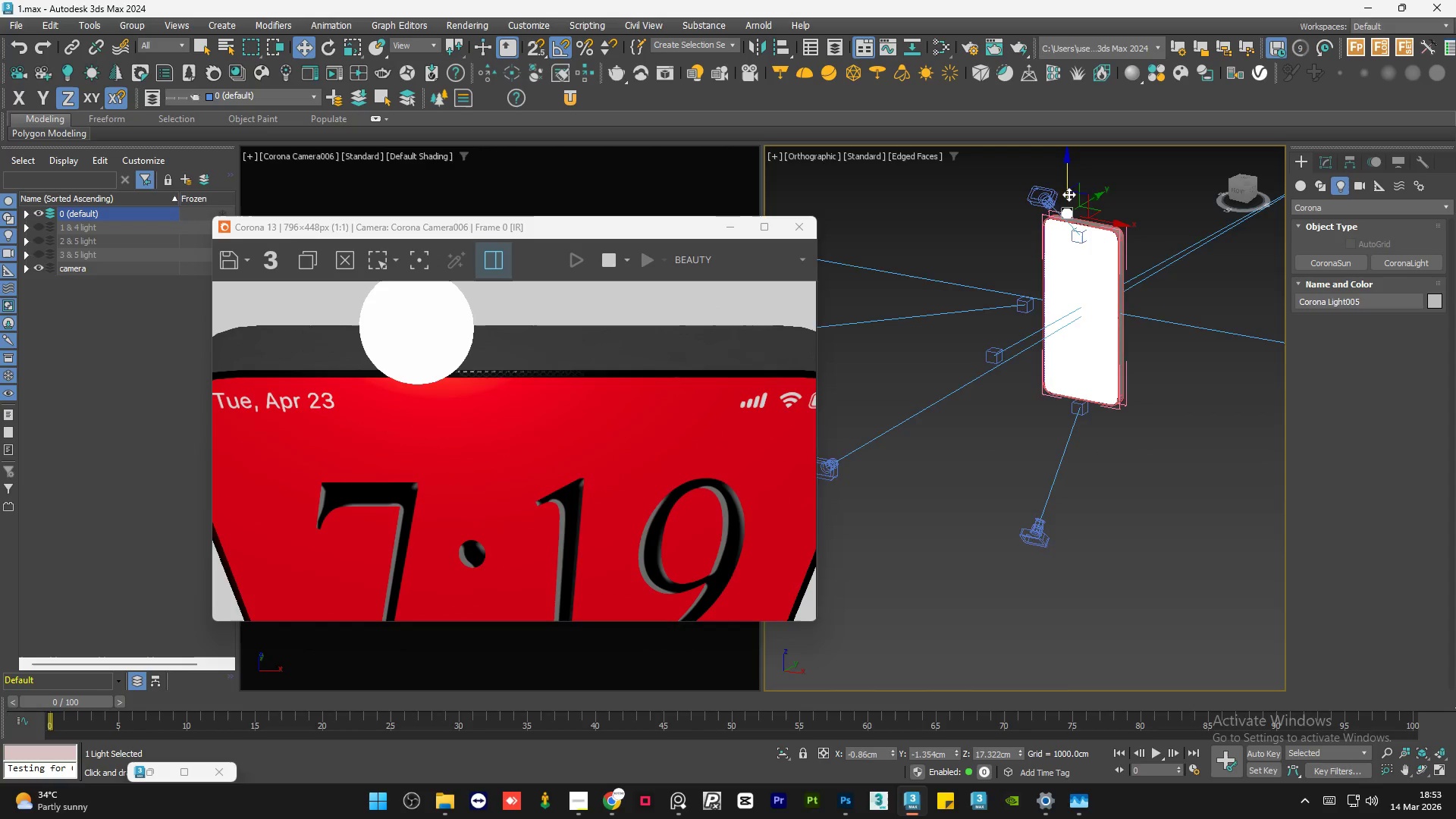 
scroll: coordinate [1072, 204], scroll_direction: up, amount: 4.0
 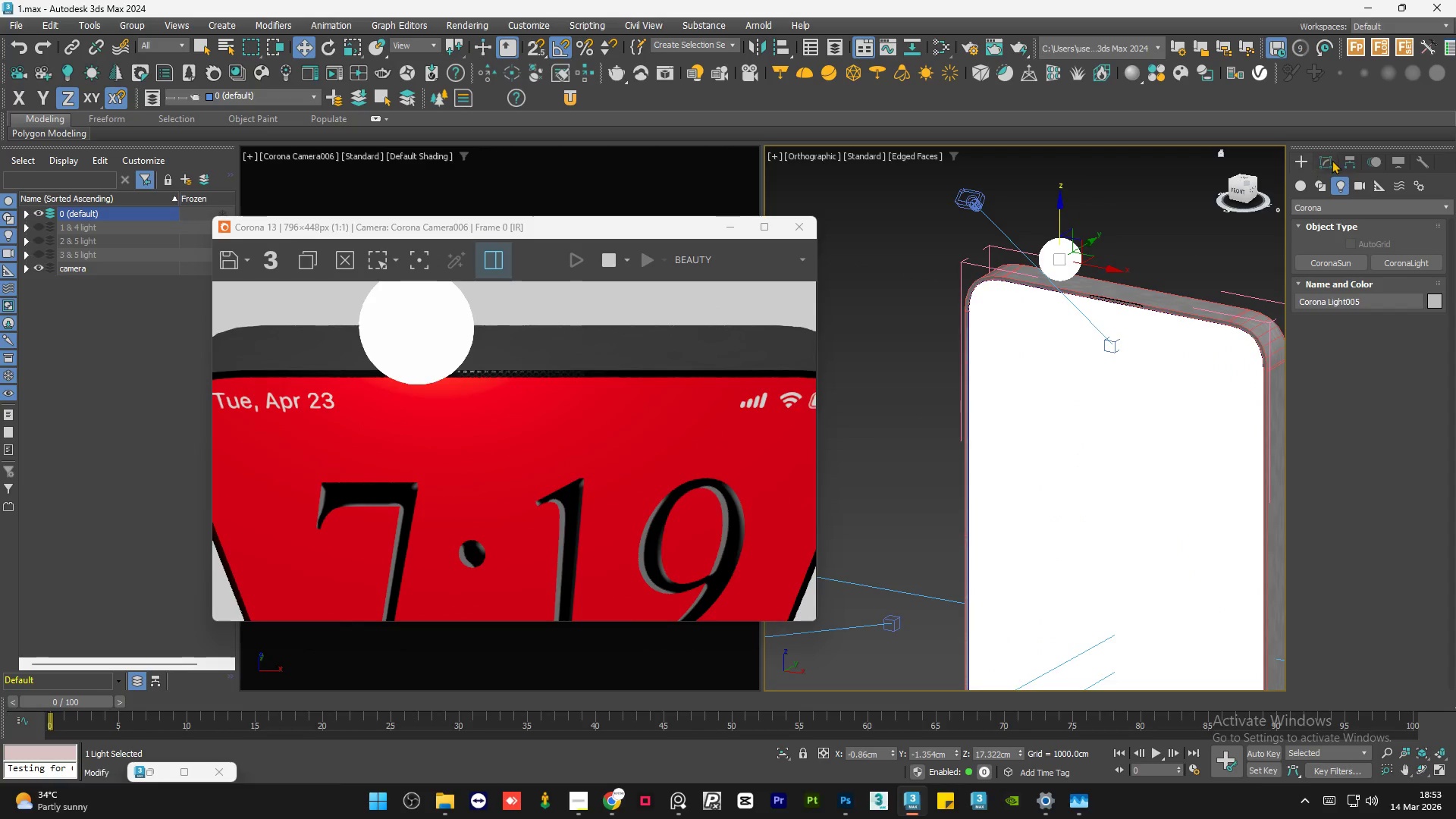 
left_click([1332, 160])
 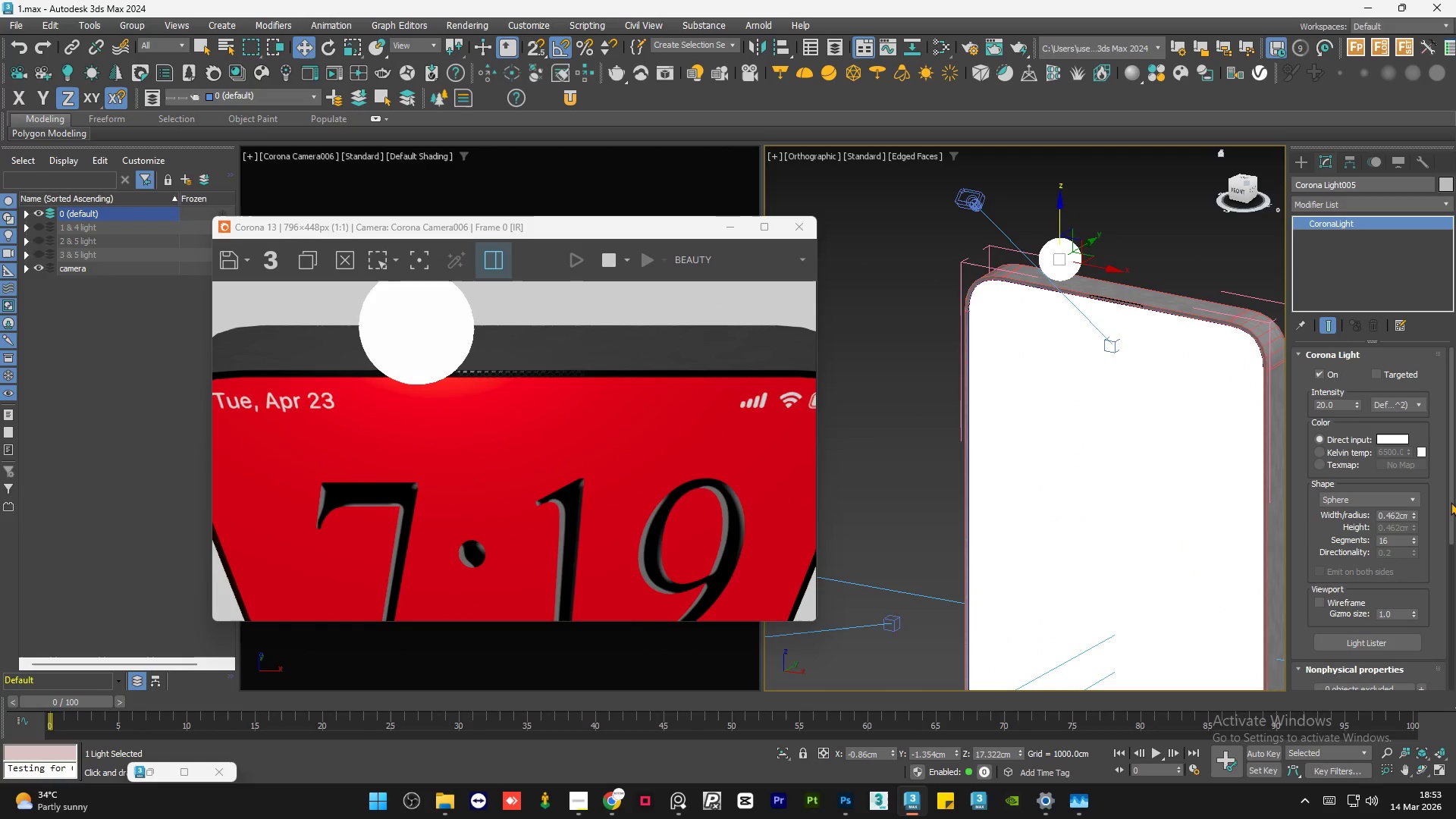 
left_click_drag(start_coordinate=[1451, 504], to_coordinate=[1455, 644])
 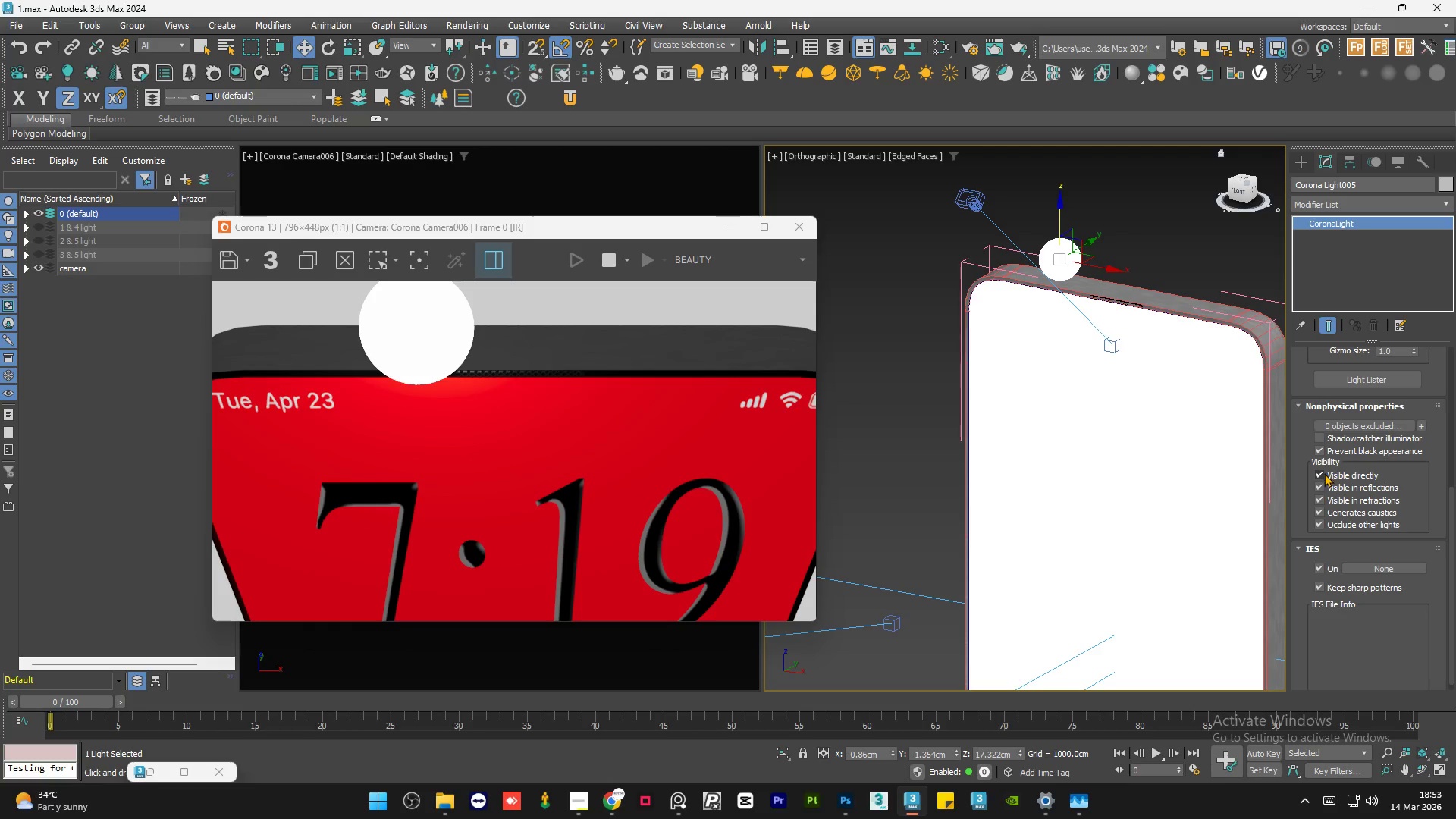 
left_click([1324, 472])
 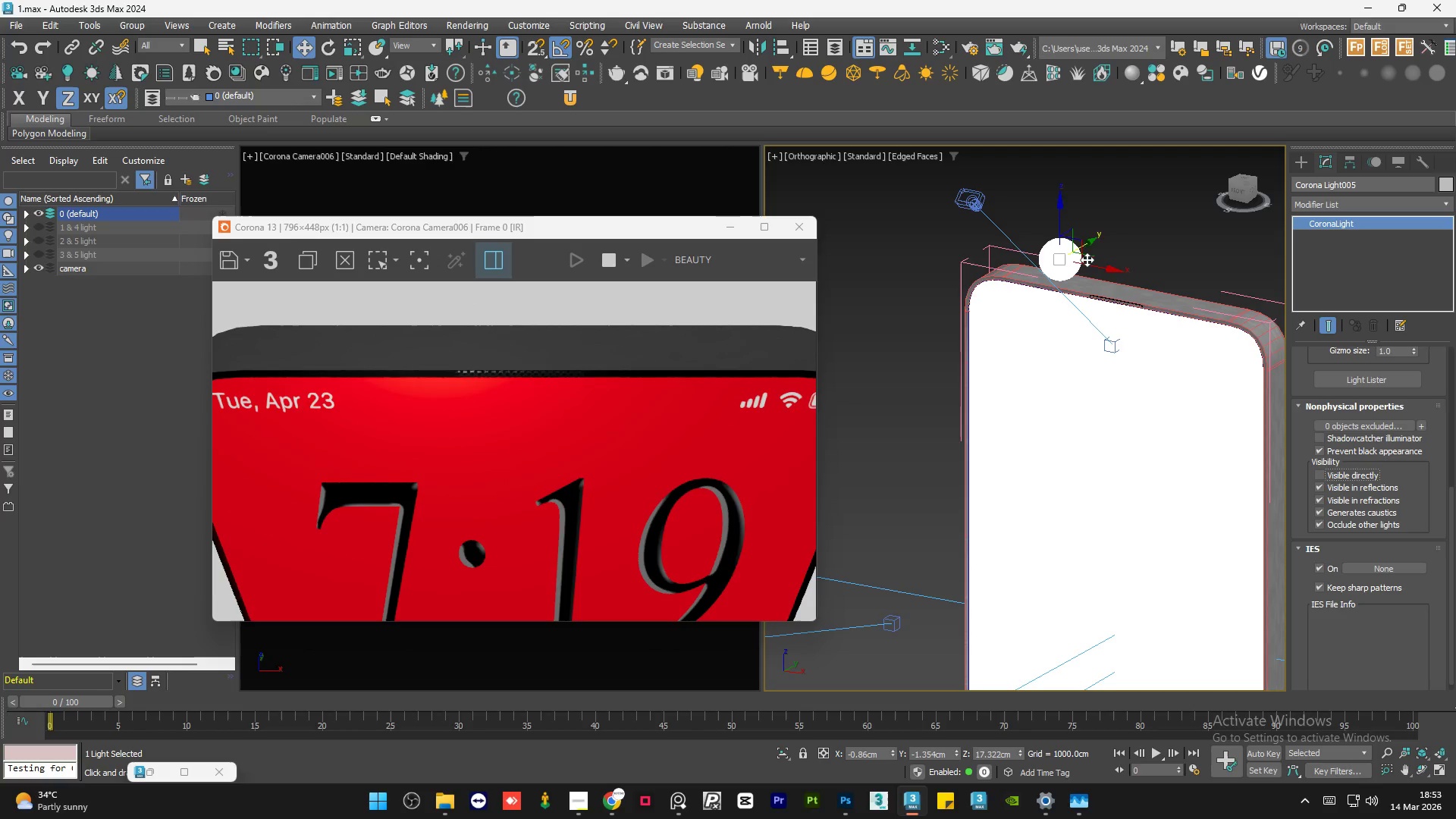 
left_click_drag(start_coordinate=[1093, 266], to_coordinate=[1122, 268])
 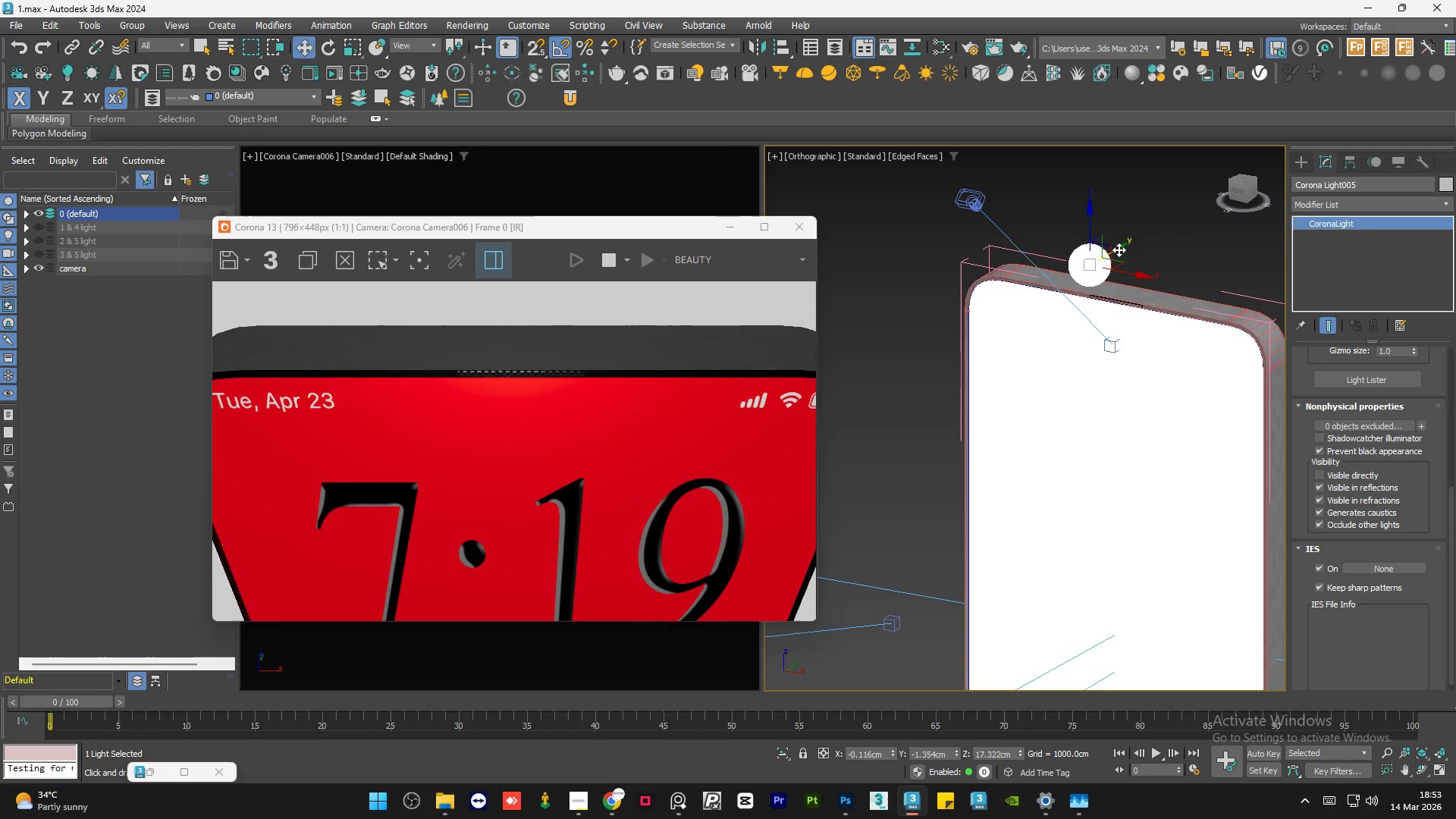 
left_click_drag(start_coordinate=[1119, 249], to_coordinate=[1115, 249])
 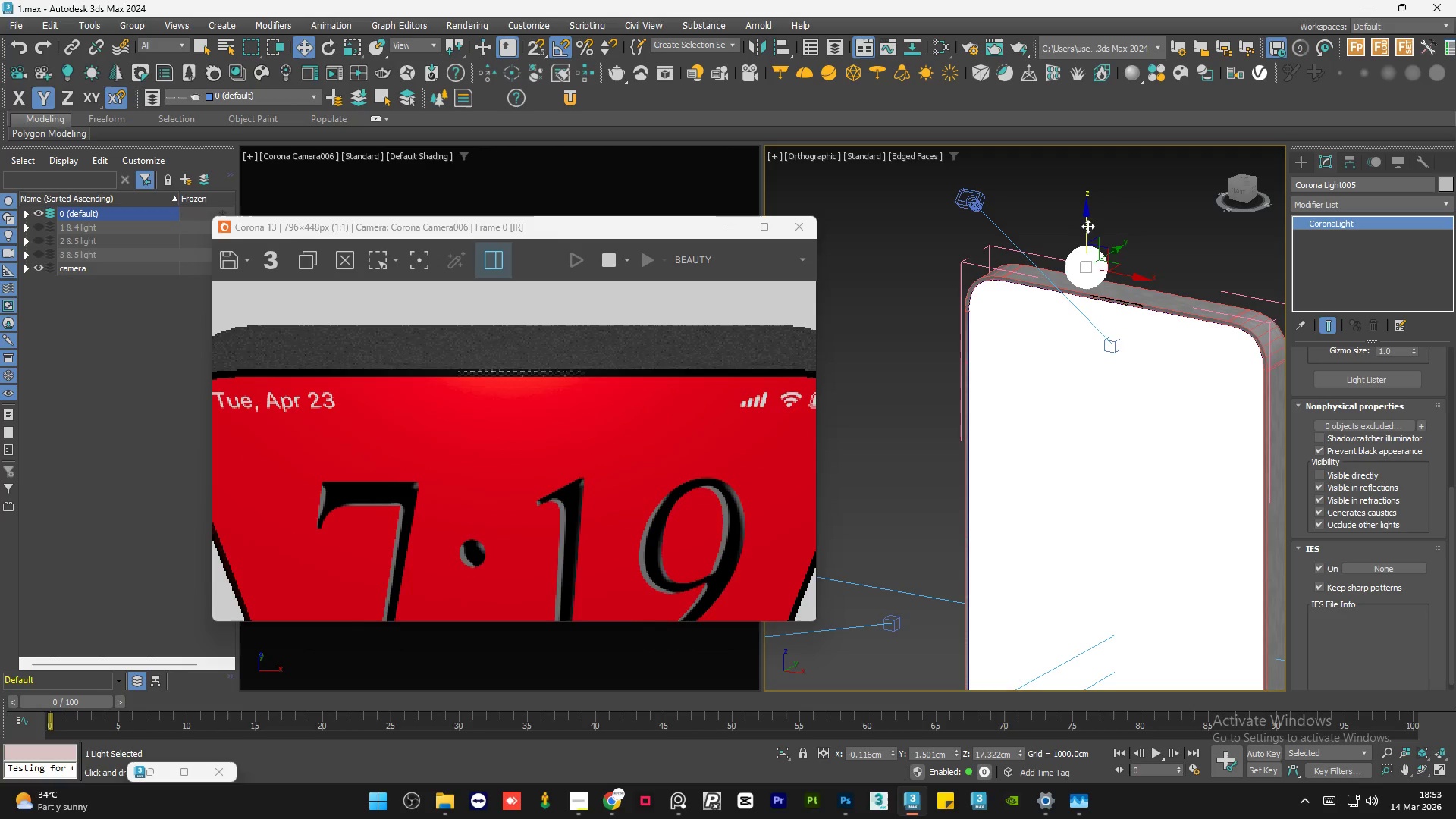 
left_click_drag(start_coordinate=[1087, 225], to_coordinate=[1091, 253])
 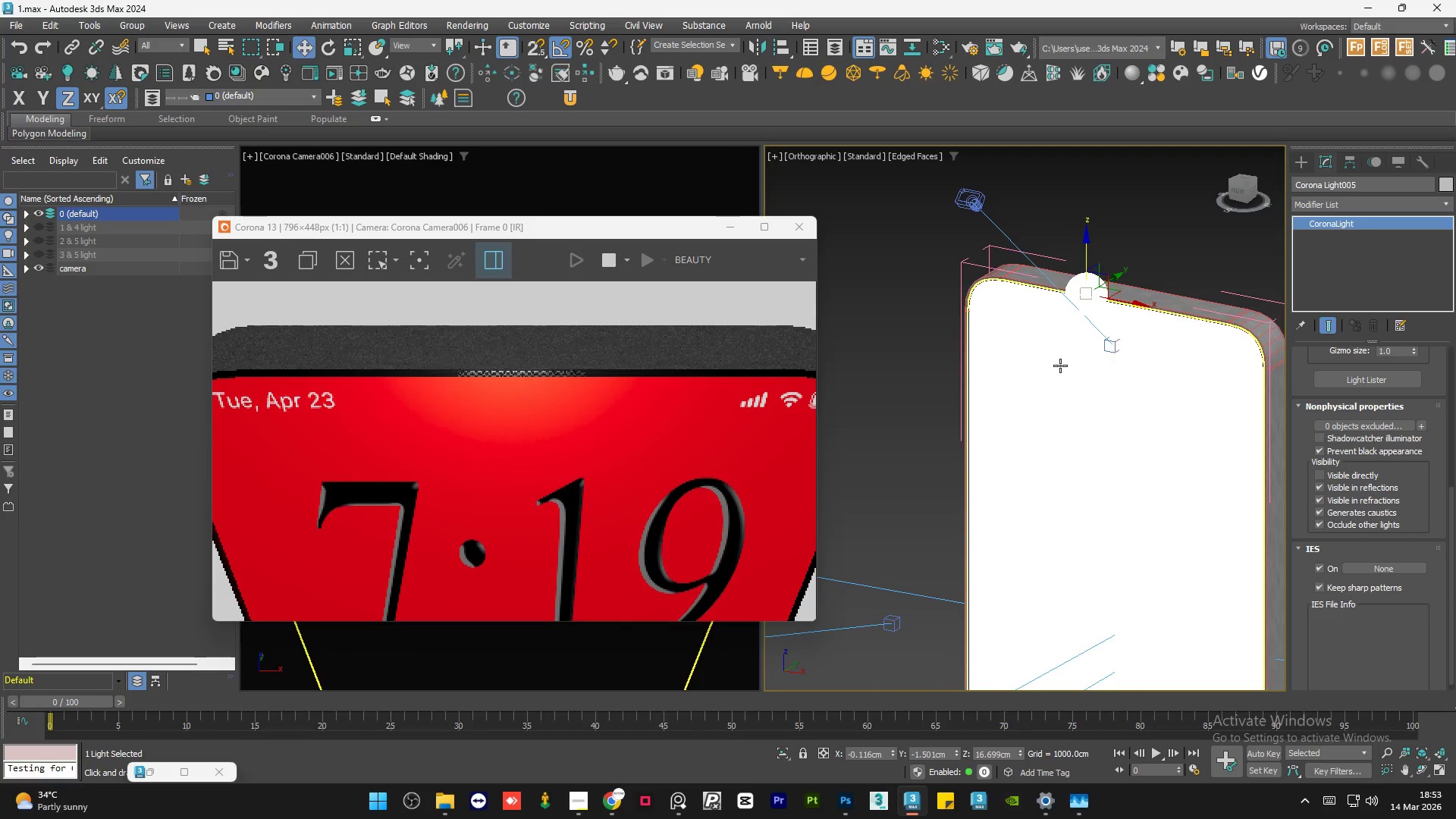 
scroll: coordinate [1060, 366], scroll_direction: down, amount: 1.0
 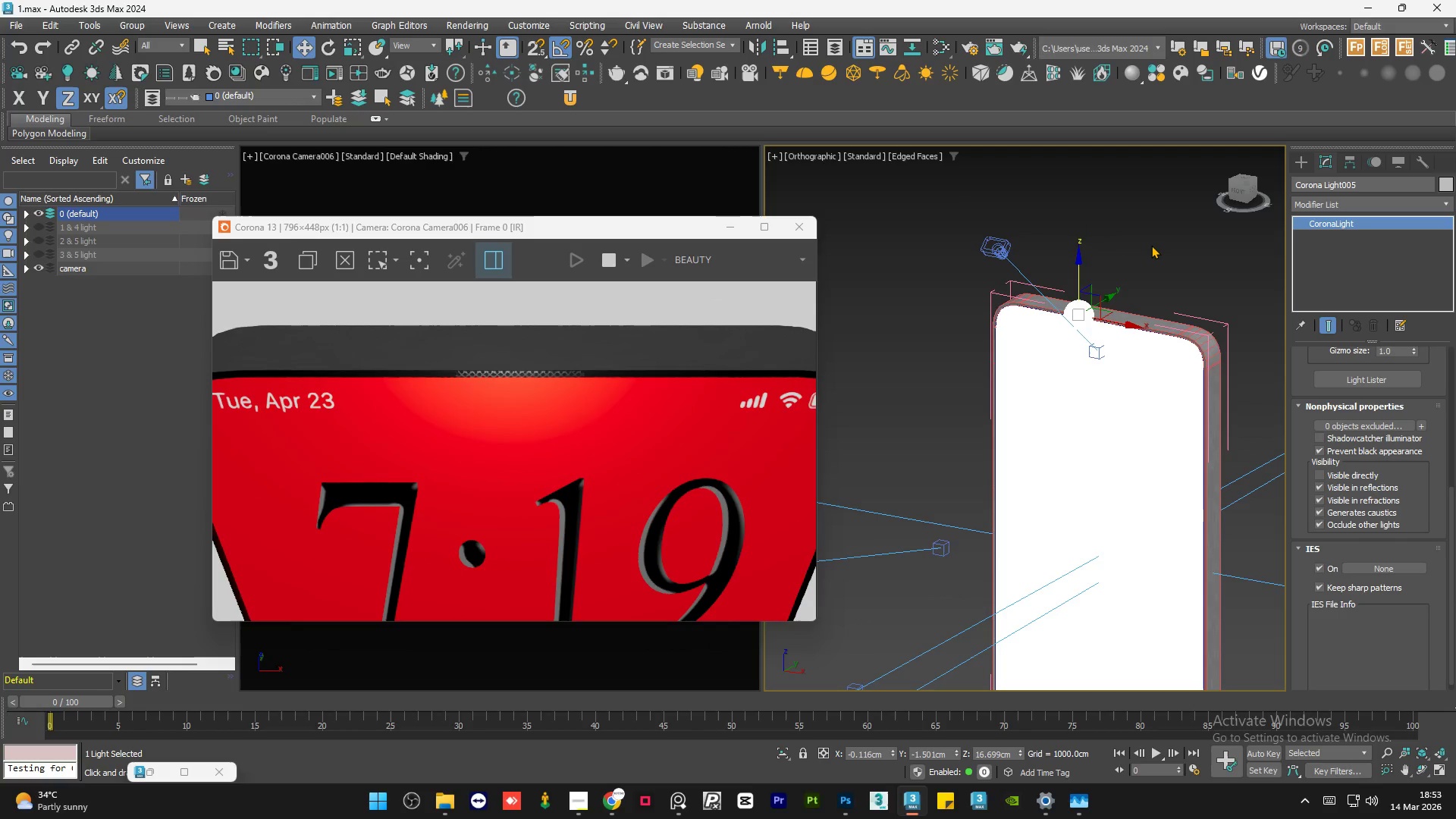 
hold_key(key=AltLeft, duration=1.52)
 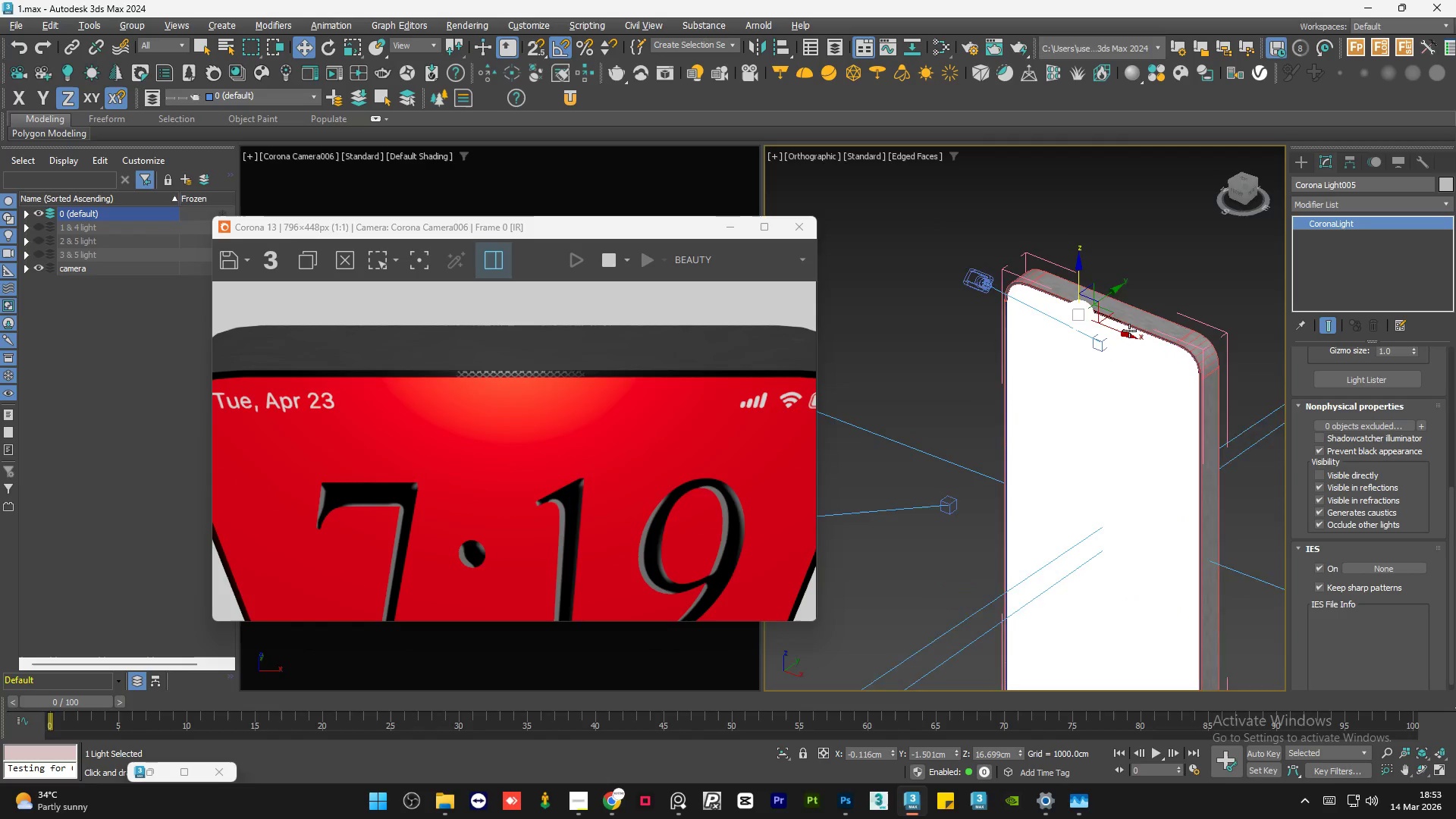 
hold_key(key=AltLeft, duration=0.98)
 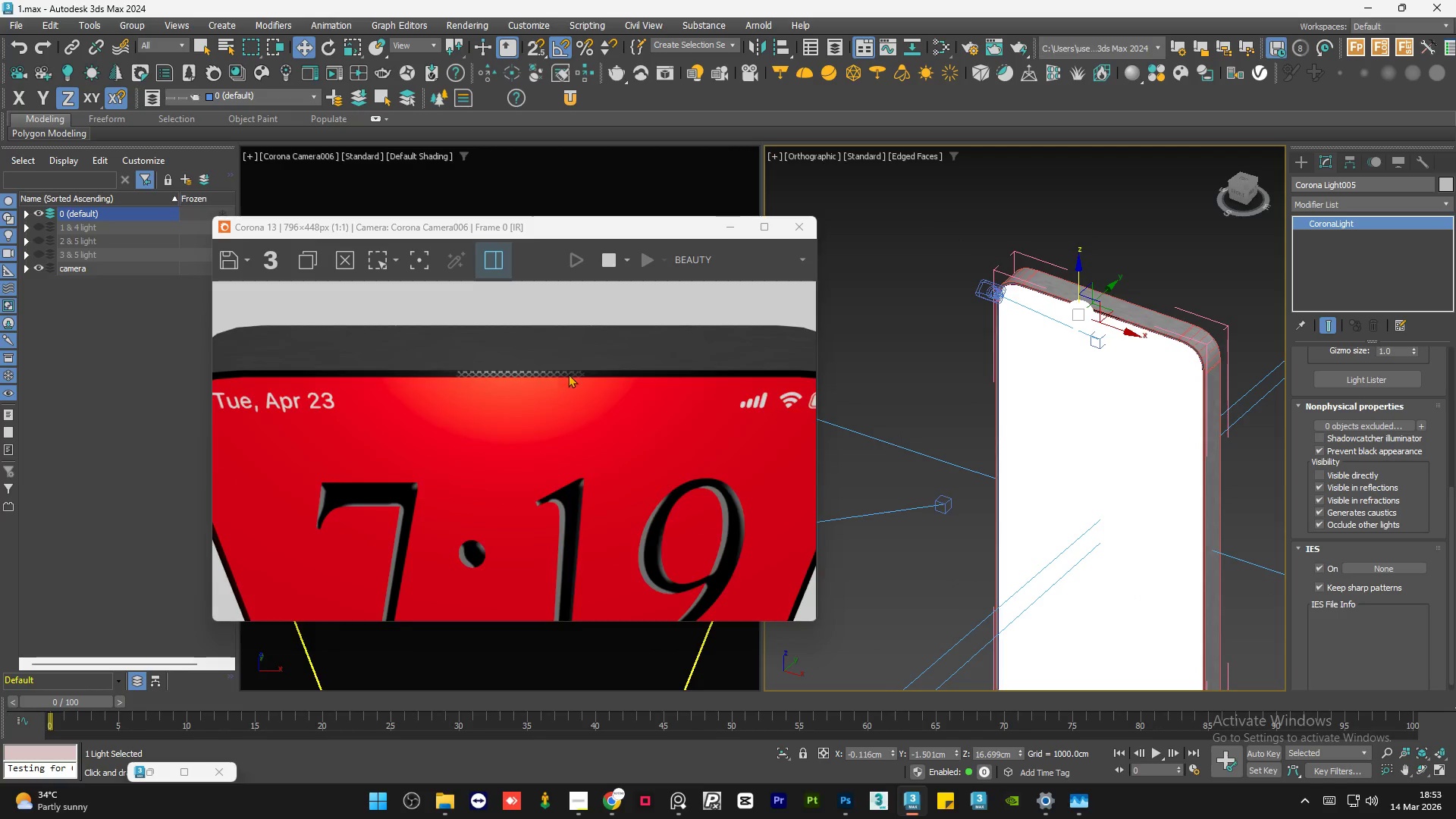 
scroll: coordinate [570, 372], scroll_direction: up, amount: 2.0
 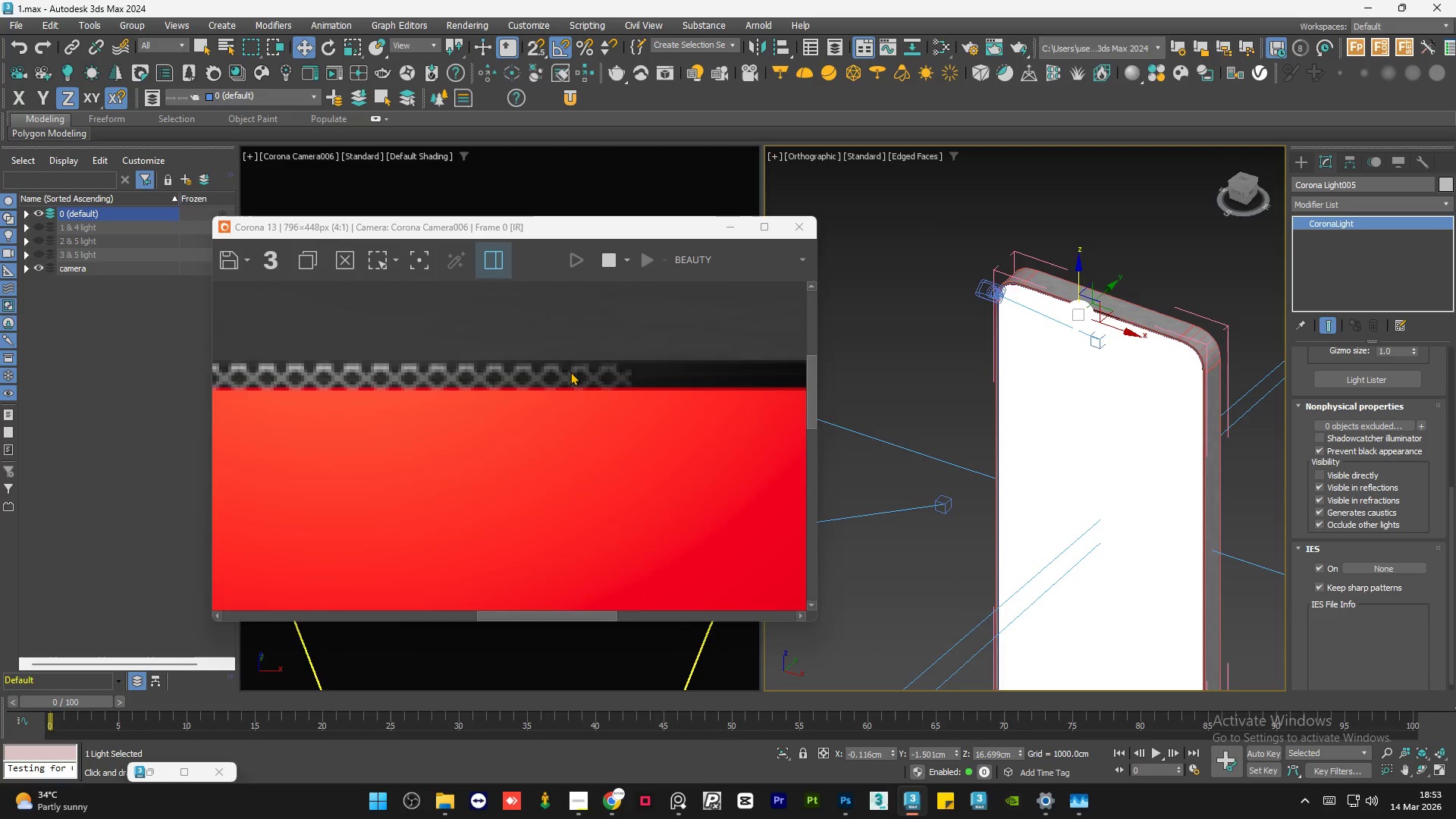 
scroll: coordinate [570, 372], scroll_direction: down, amount: 1.0
 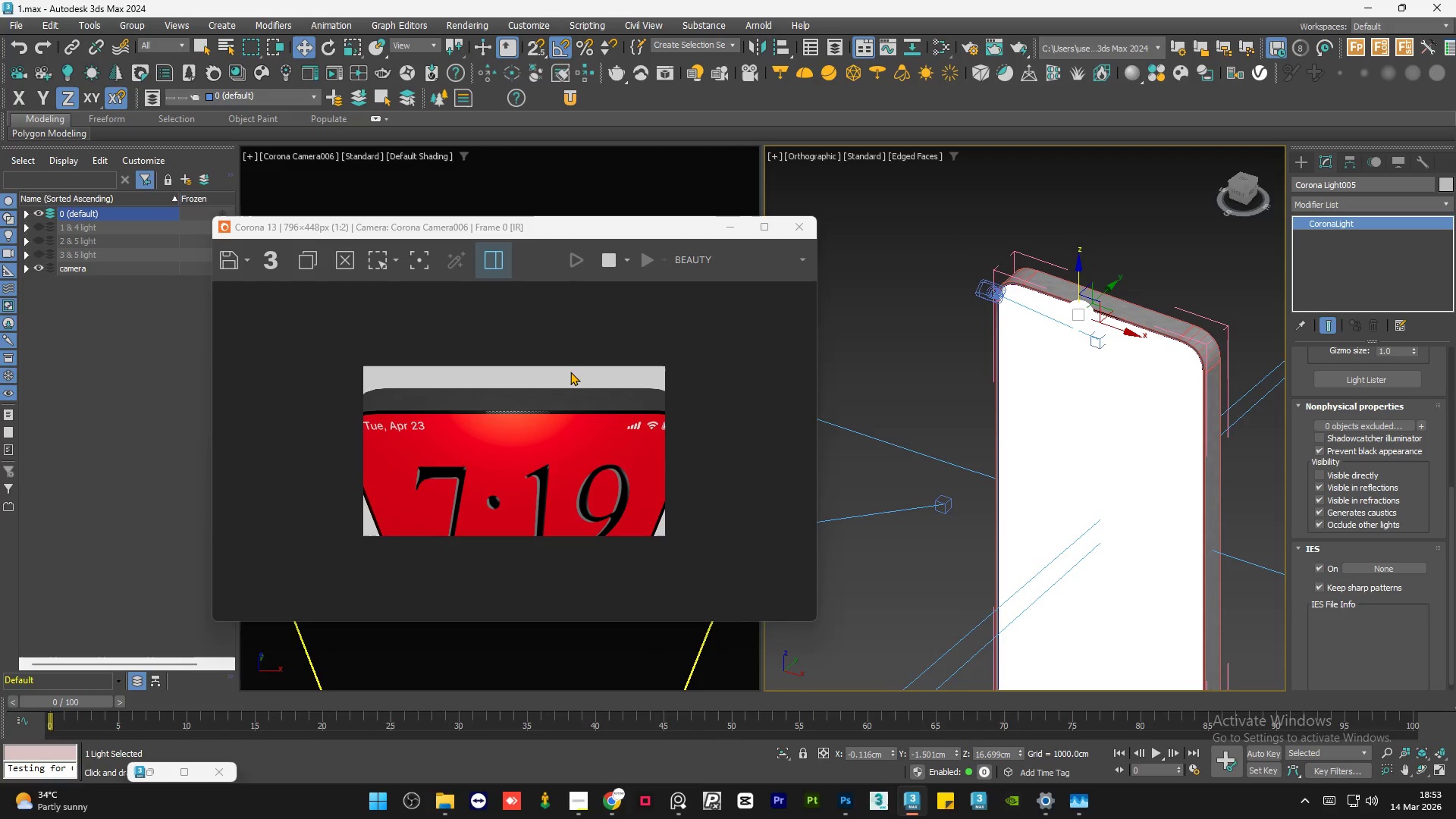 
scroll: coordinate [512, 391], scroll_direction: up, amount: 1.0
 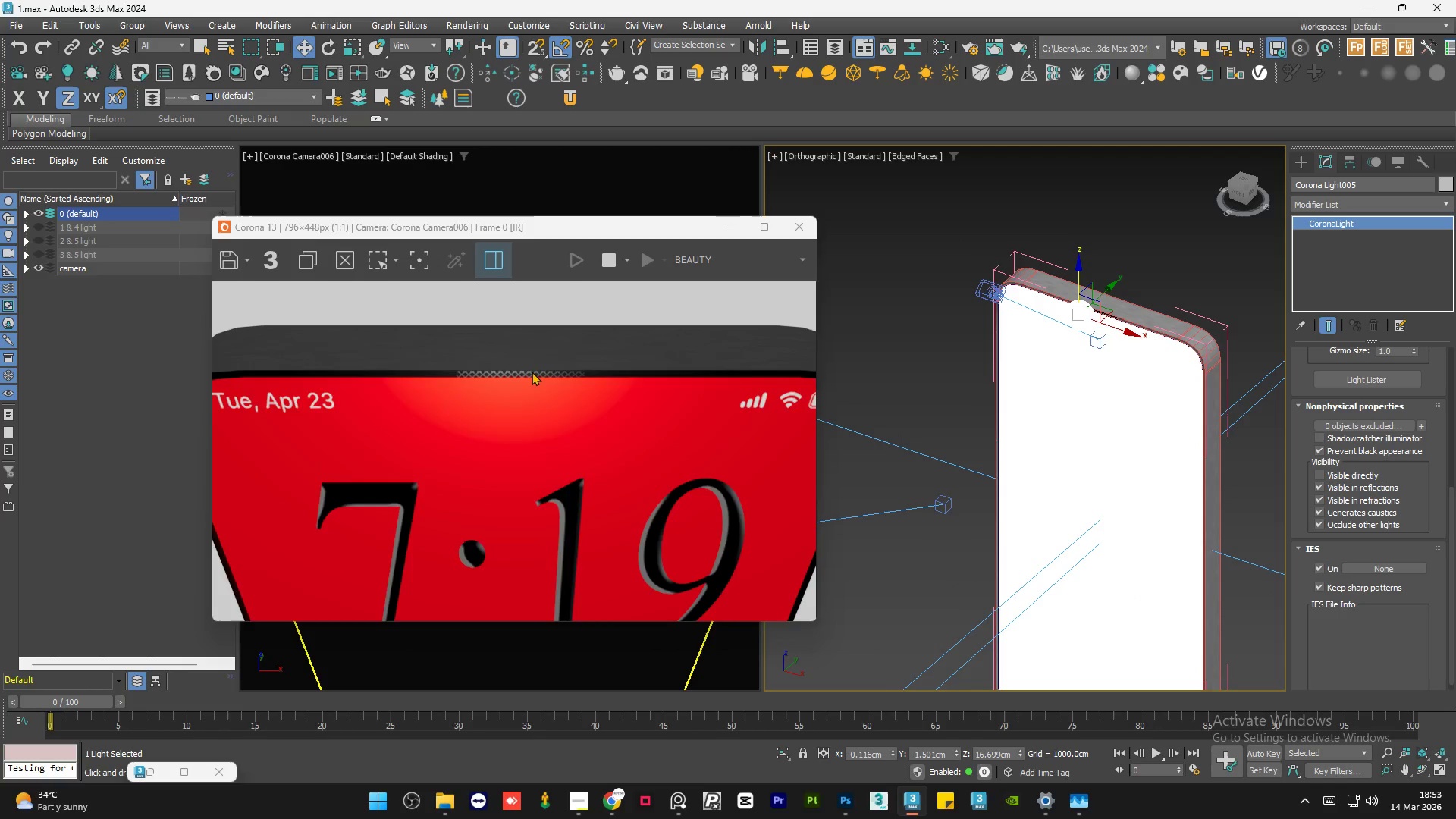 
scroll: coordinate [532, 372], scroll_direction: none, amount: 0.0
 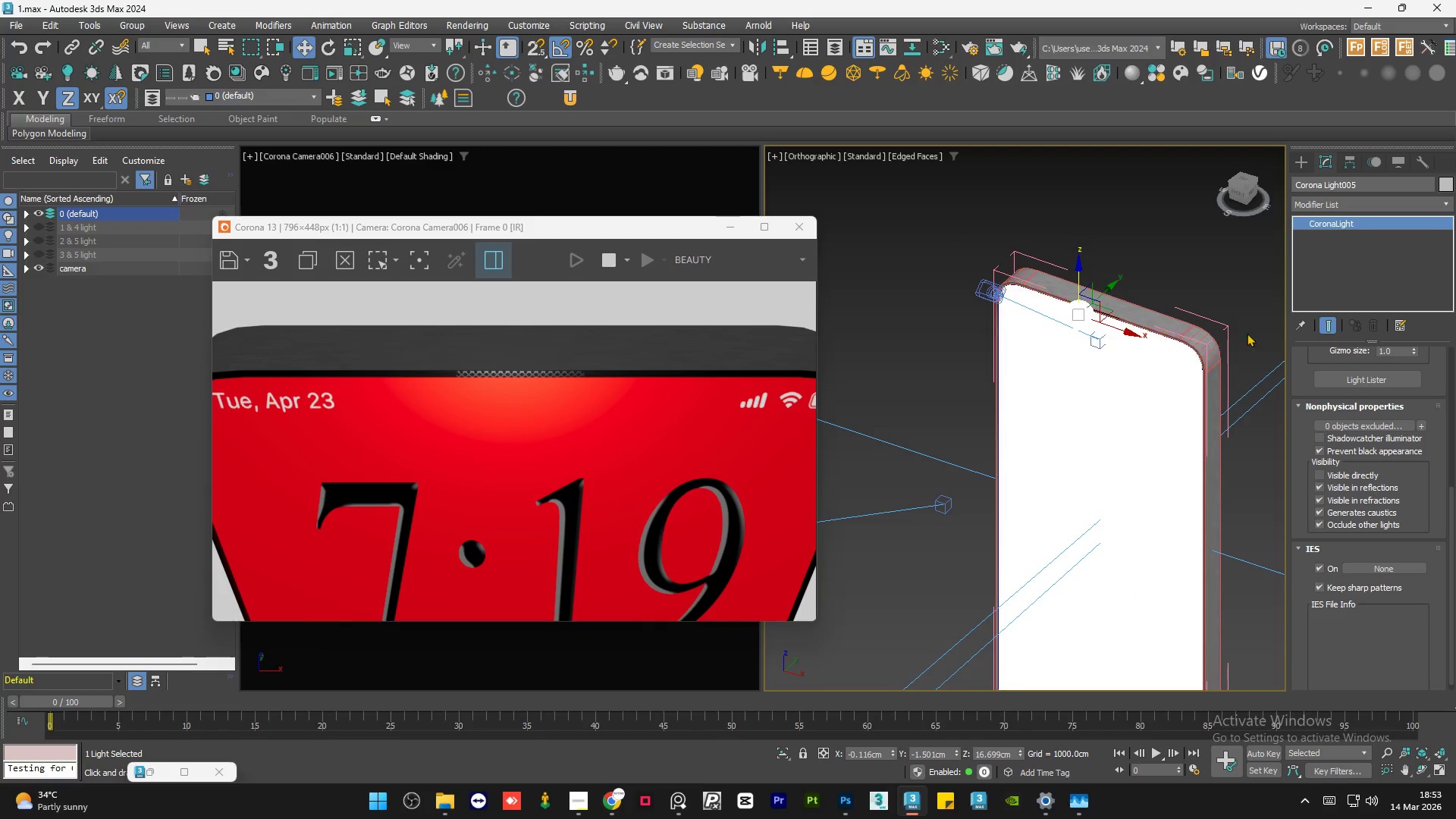 
scroll: coordinate [912, 418], scroll_direction: down, amount: 1.0
 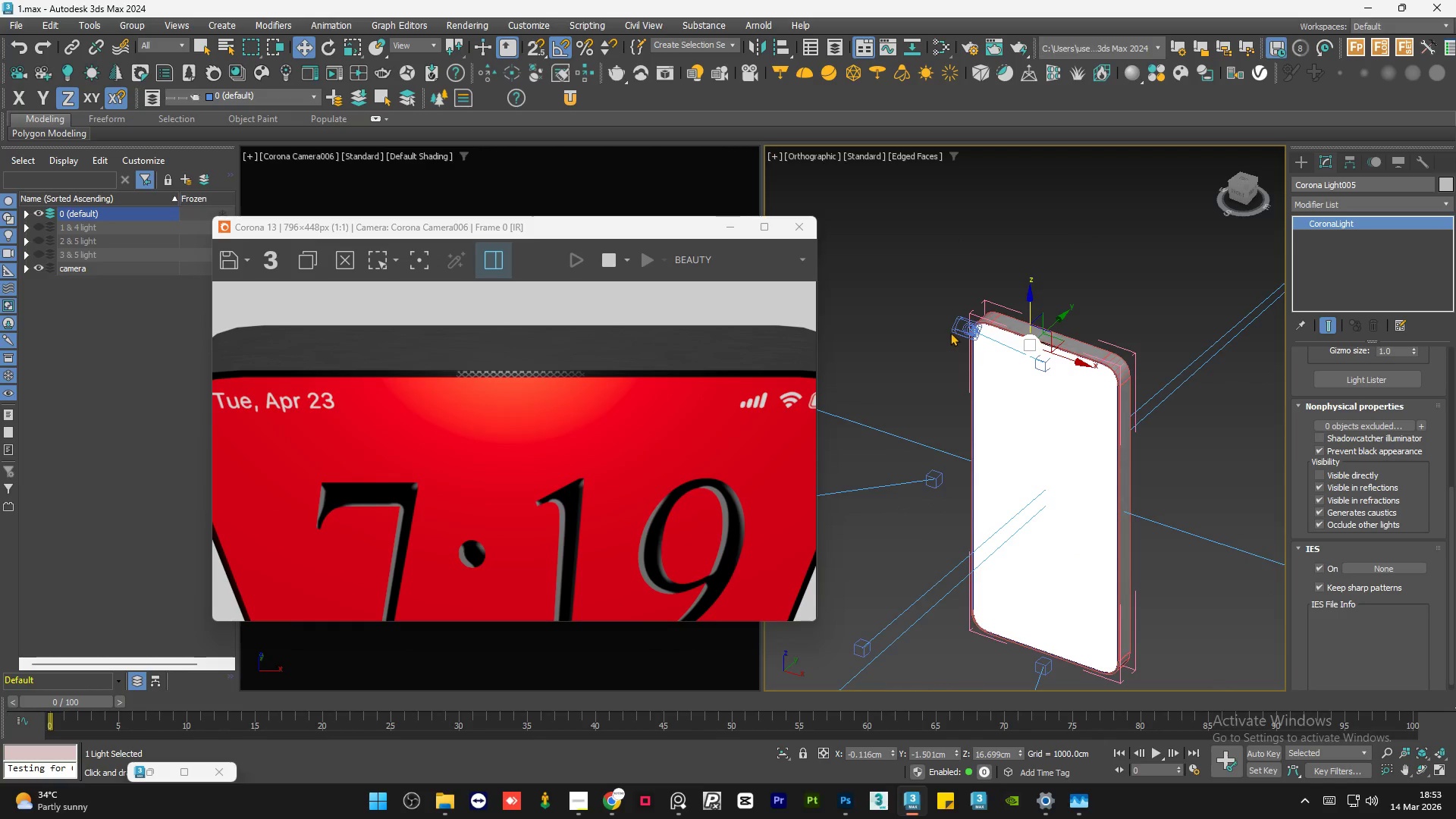 
left_click([953, 330])
 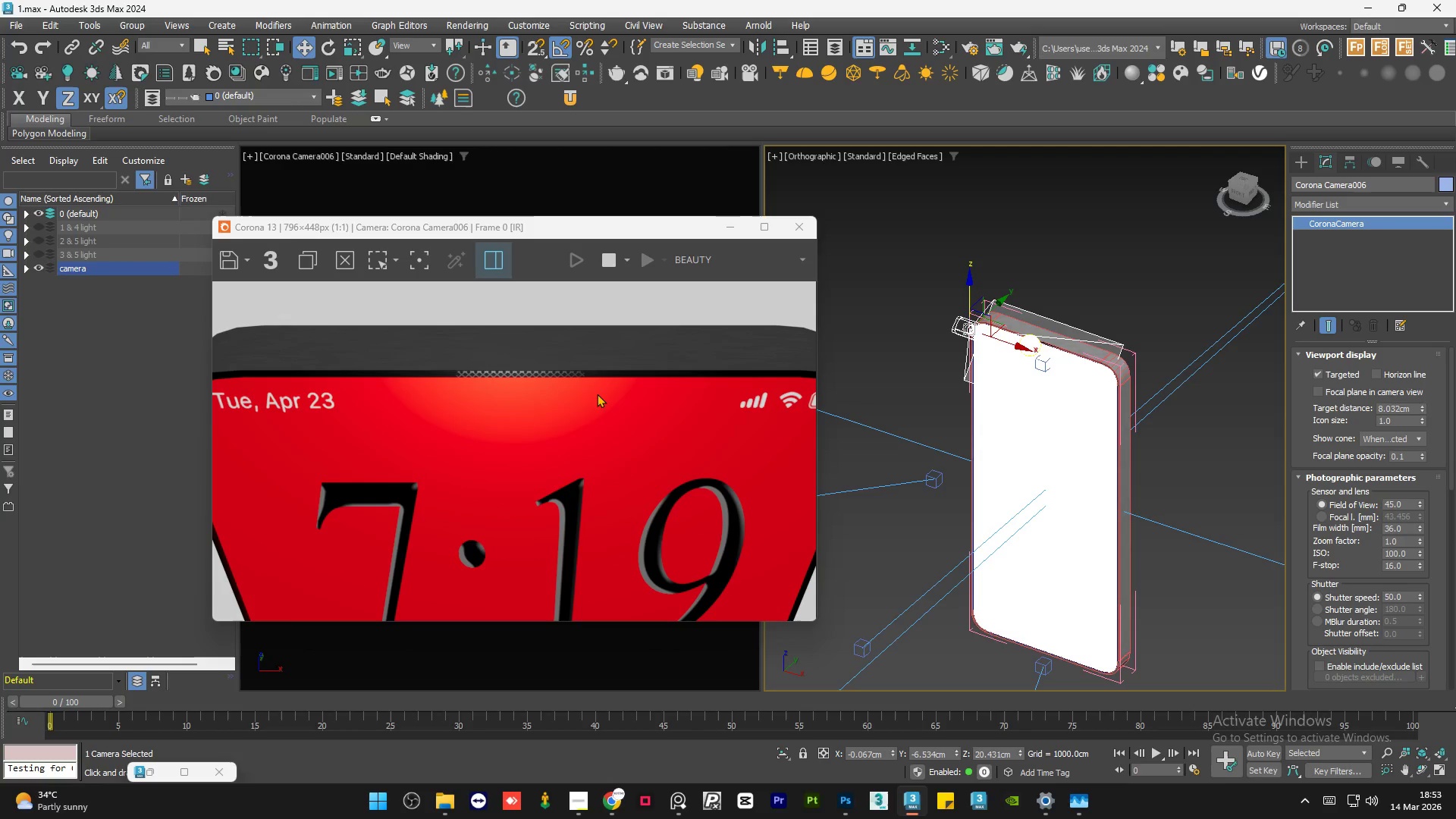 
scroll: coordinate [597, 394], scroll_direction: down, amount: 1.0
 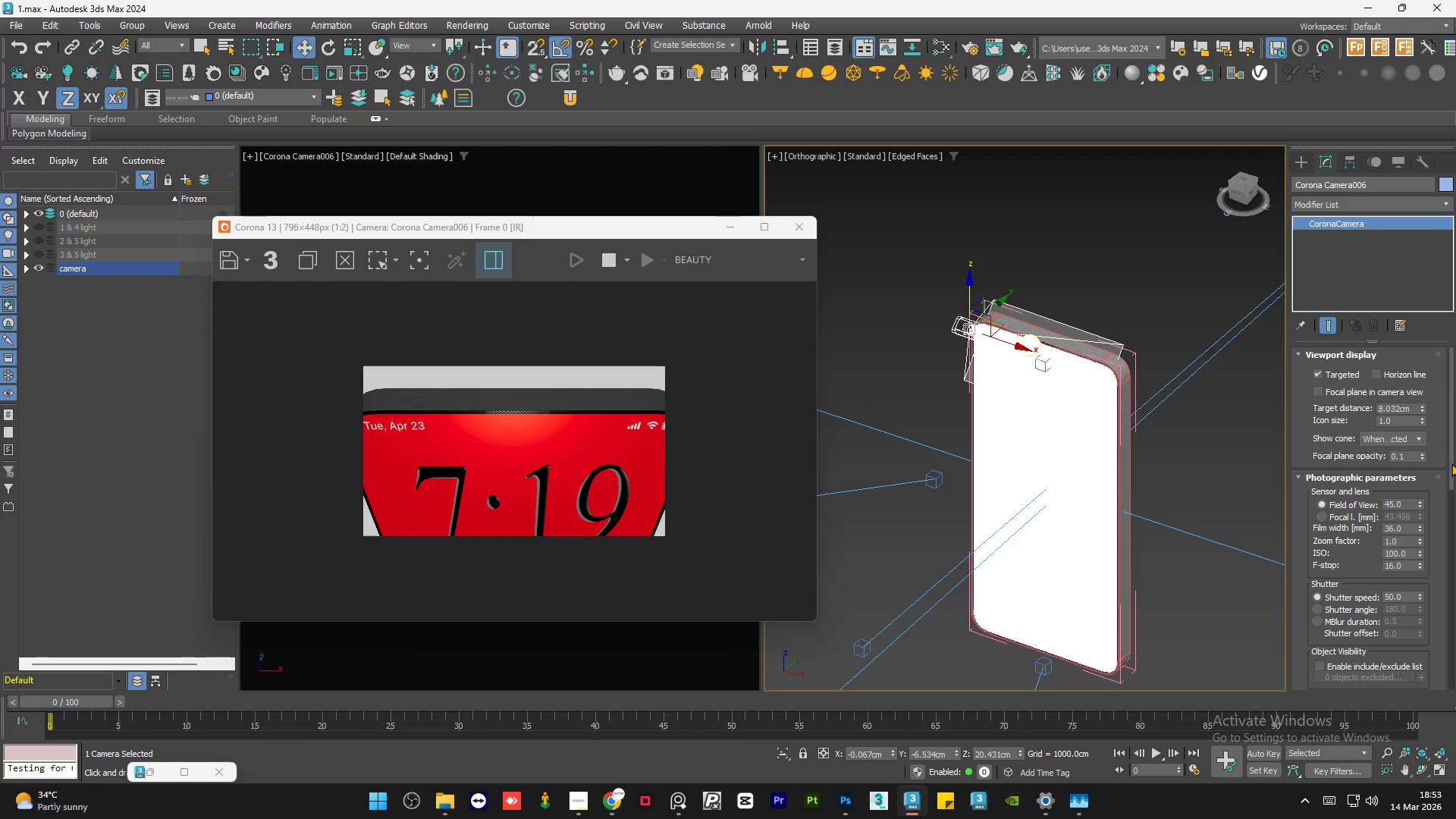 
left_click_drag(start_coordinate=[1451, 462], to_coordinate=[1455, 673])
 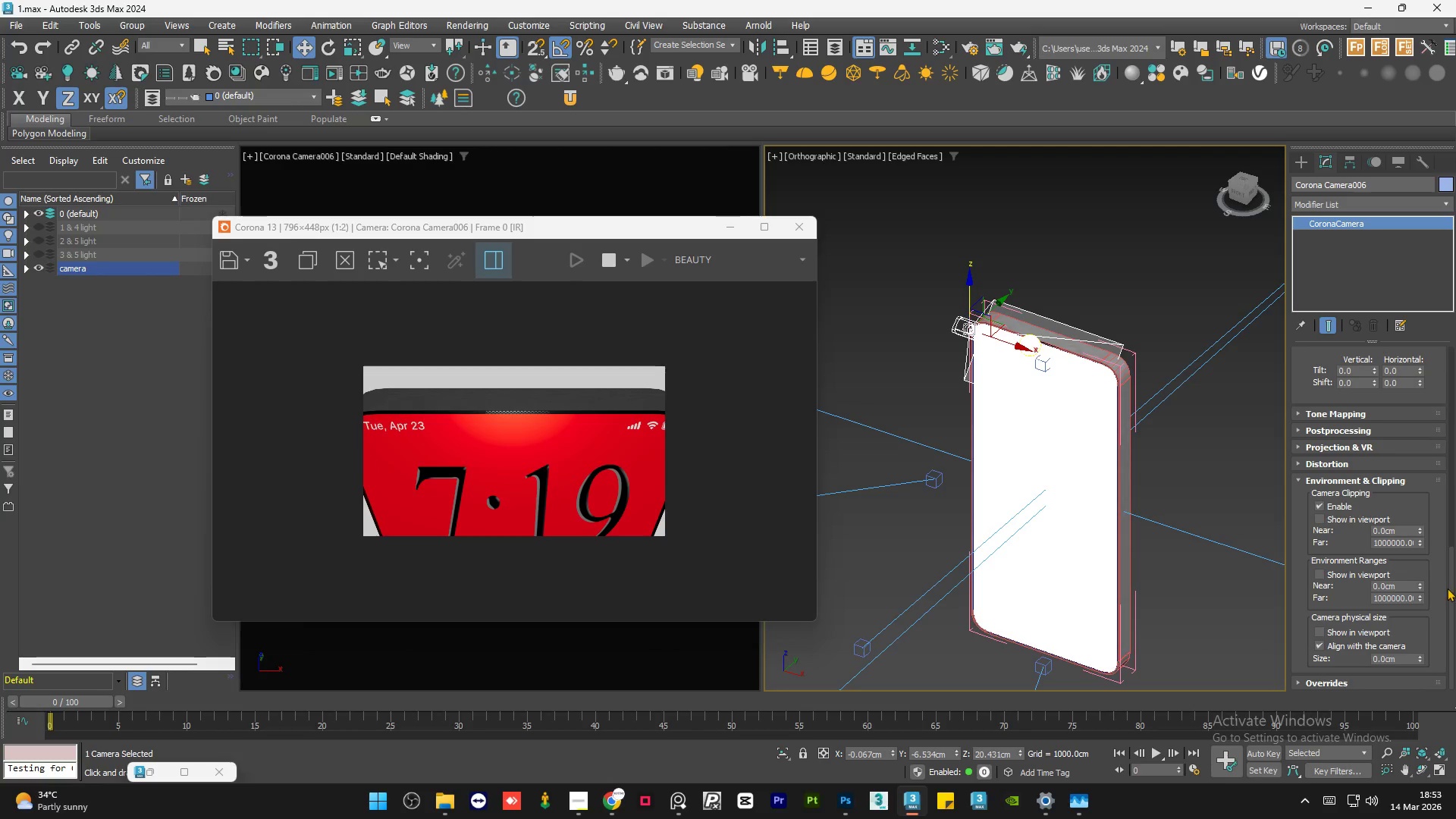 
left_click_drag(start_coordinate=[1451, 588], to_coordinate=[1451, 536])
 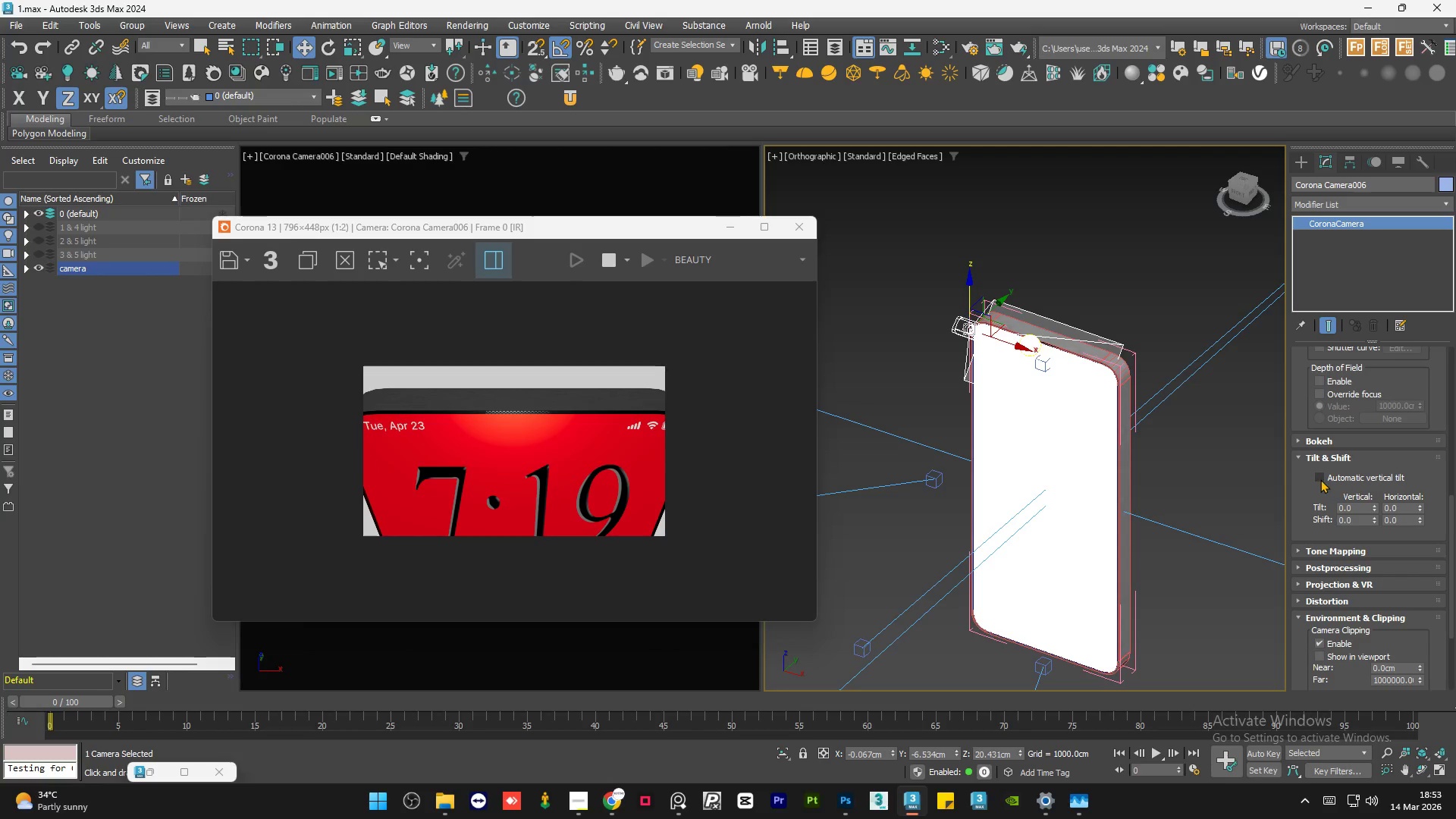 
left_click([1320, 479])
 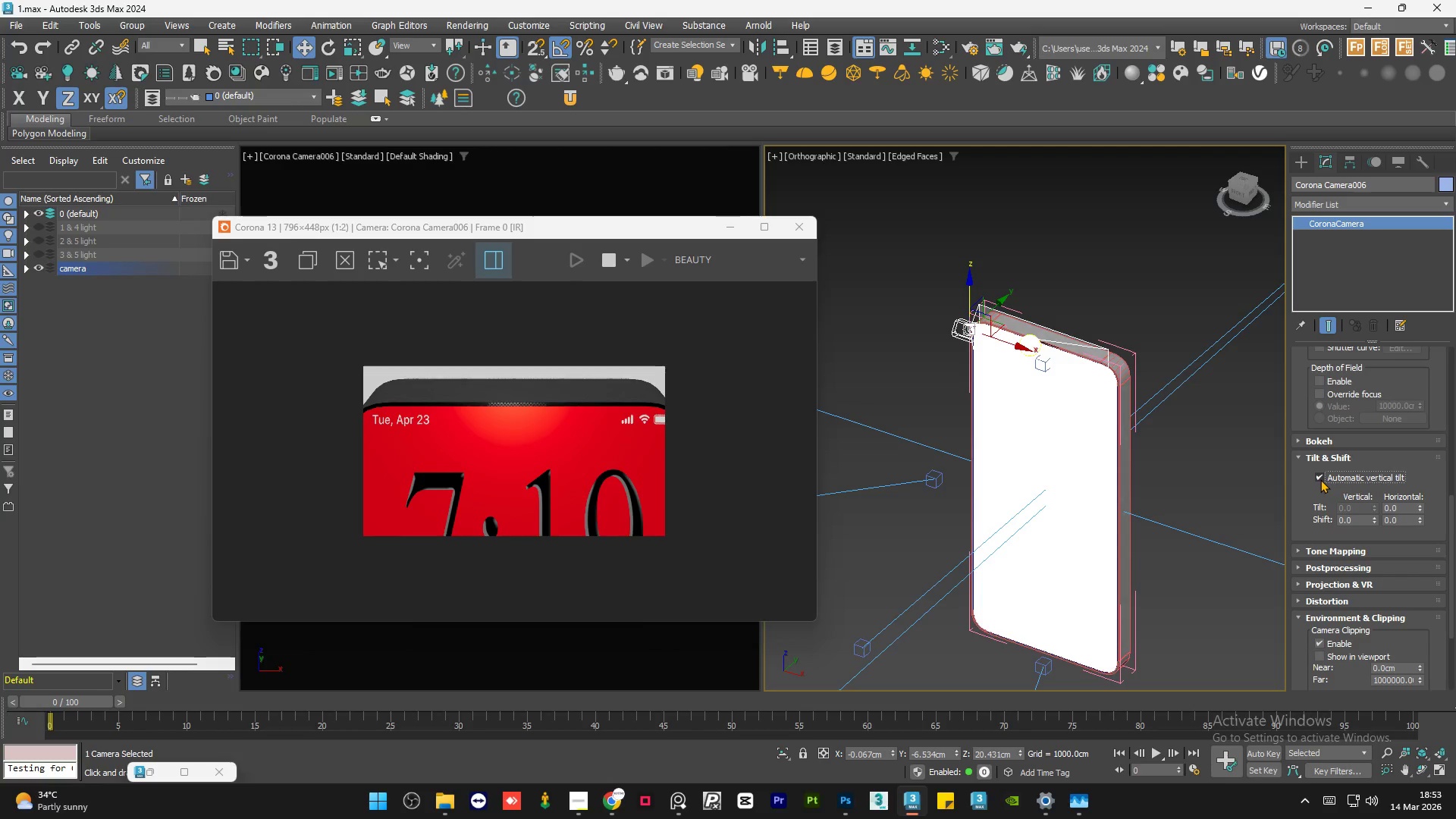 
scroll: coordinate [488, 396], scroll_direction: up, amount: 1.0
 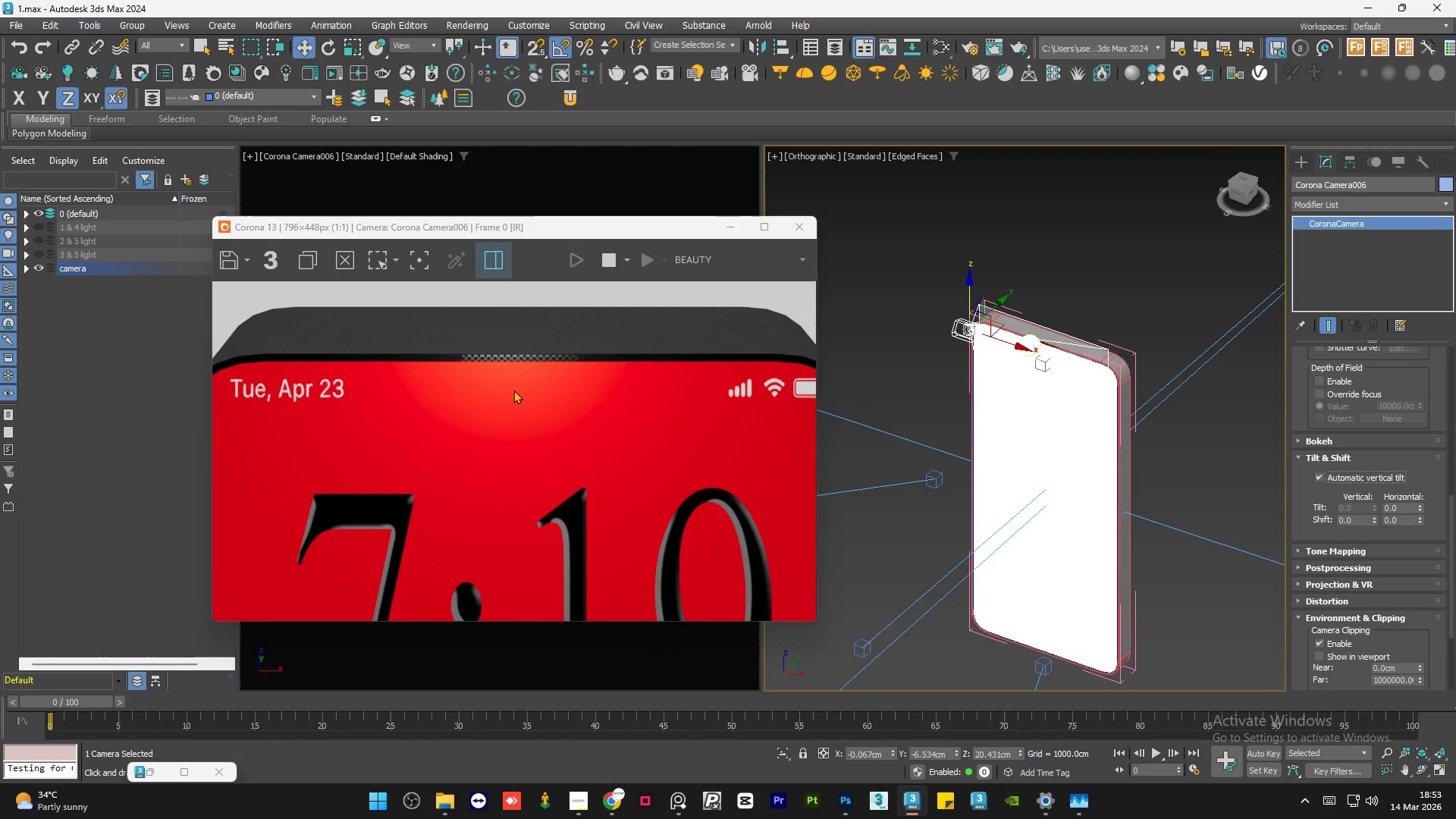 
scroll: coordinate [513, 390], scroll_direction: down, amount: 1.0
 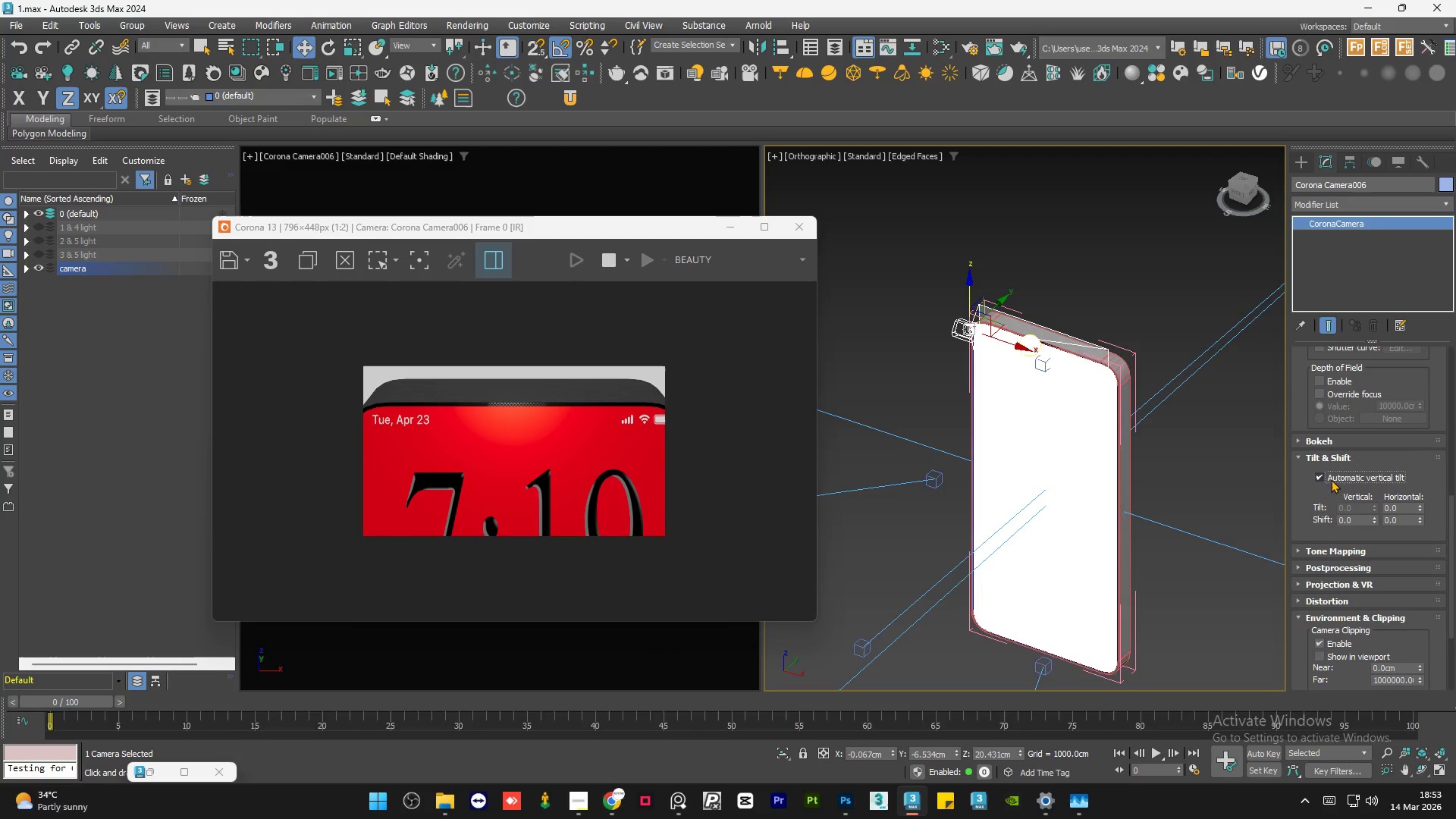 
left_click([1320, 475])
 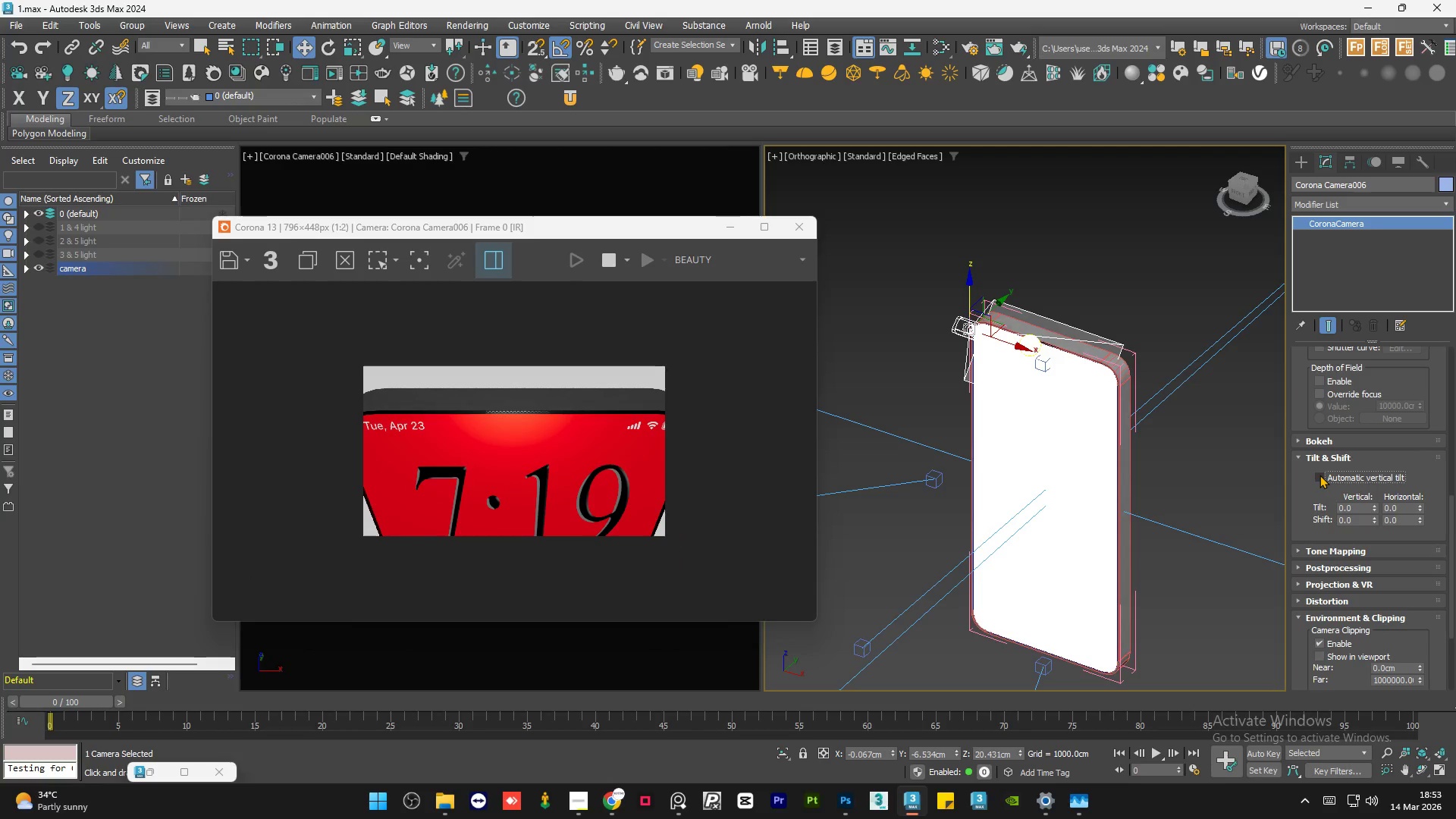 
left_click([1320, 475])
 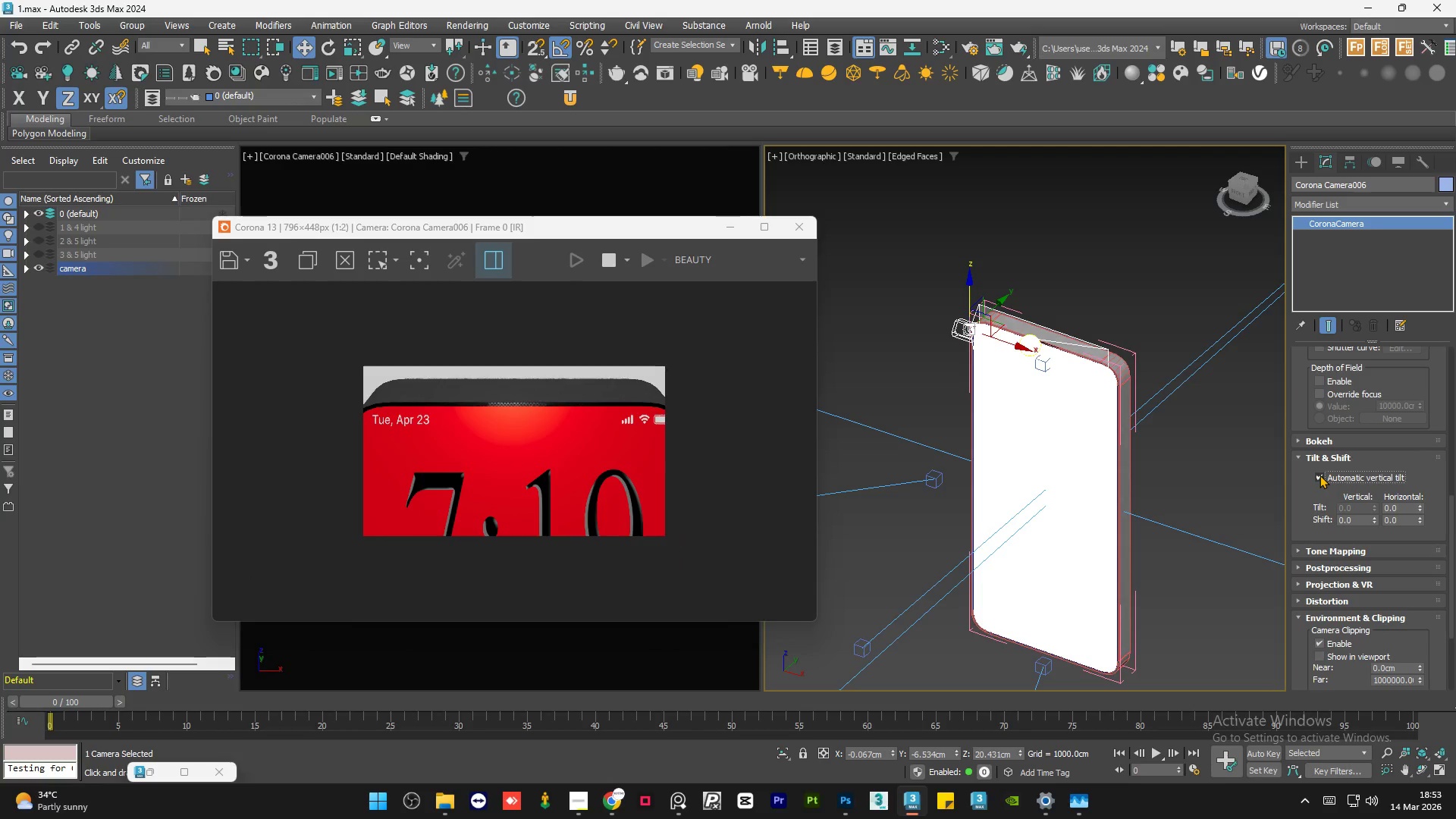 
left_click([1320, 475])
 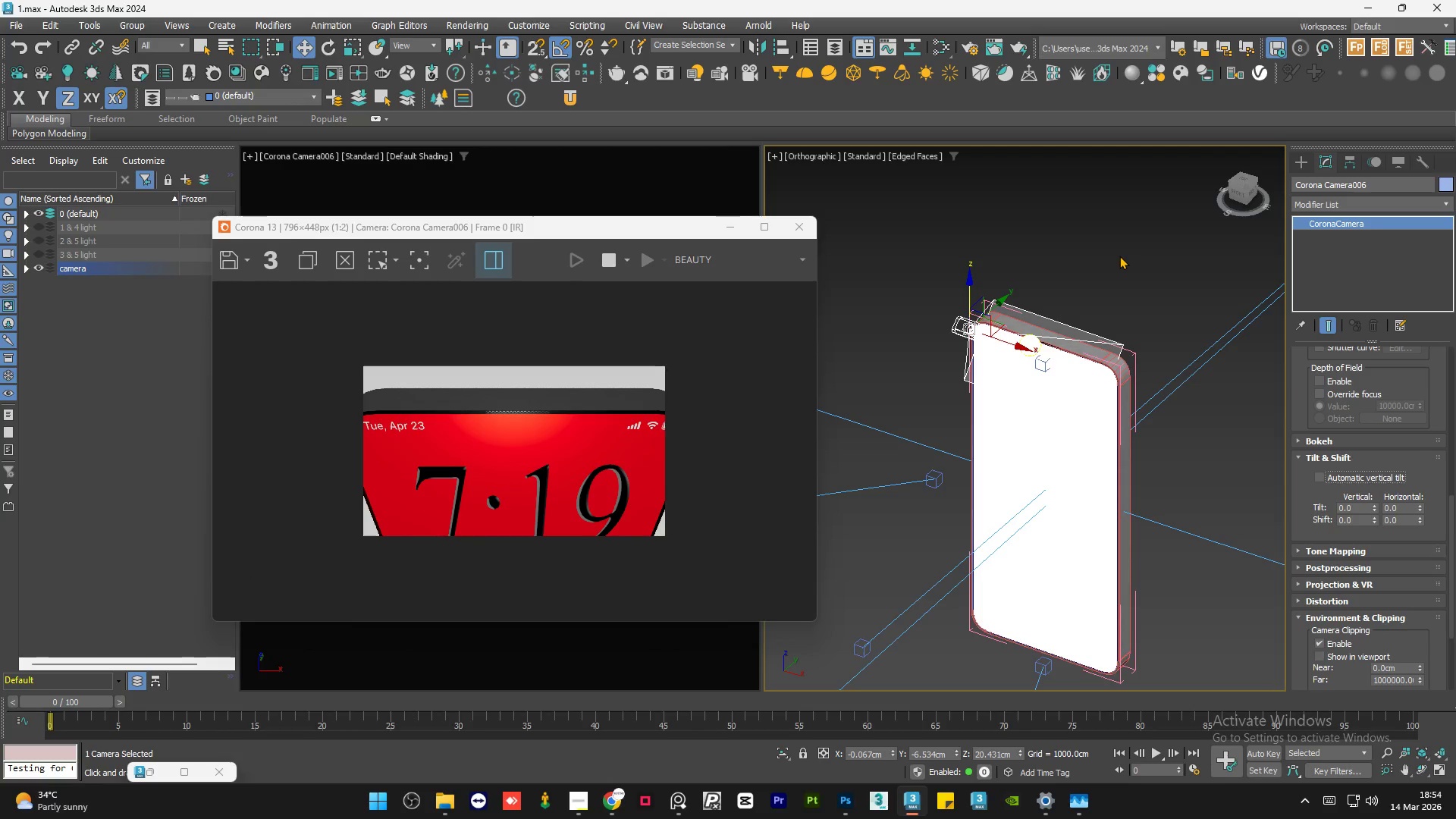 
left_click([1119, 256])
 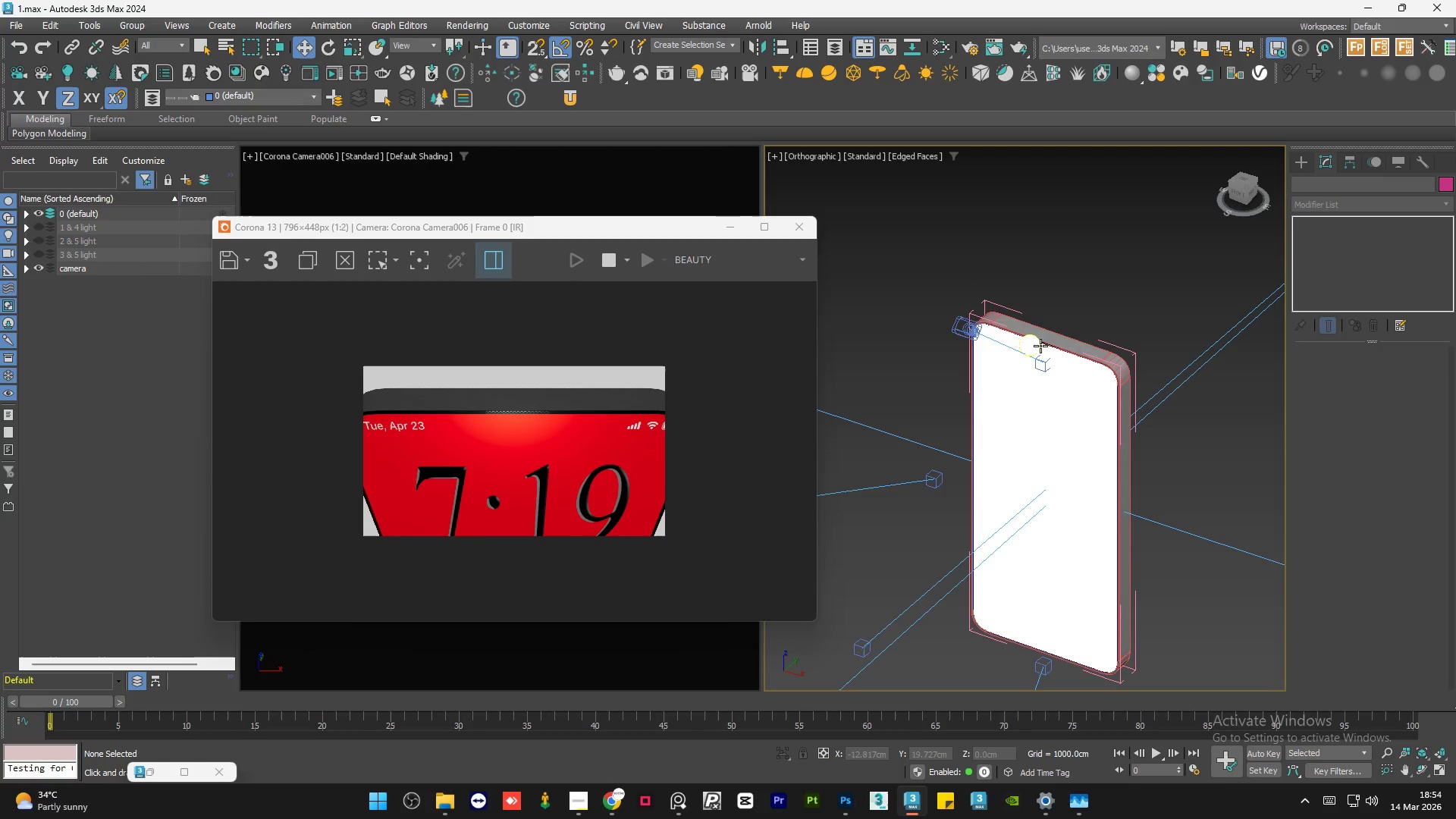 
scroll: coordinate [1040, 346], scroll_direction: up, amount: 2.0
 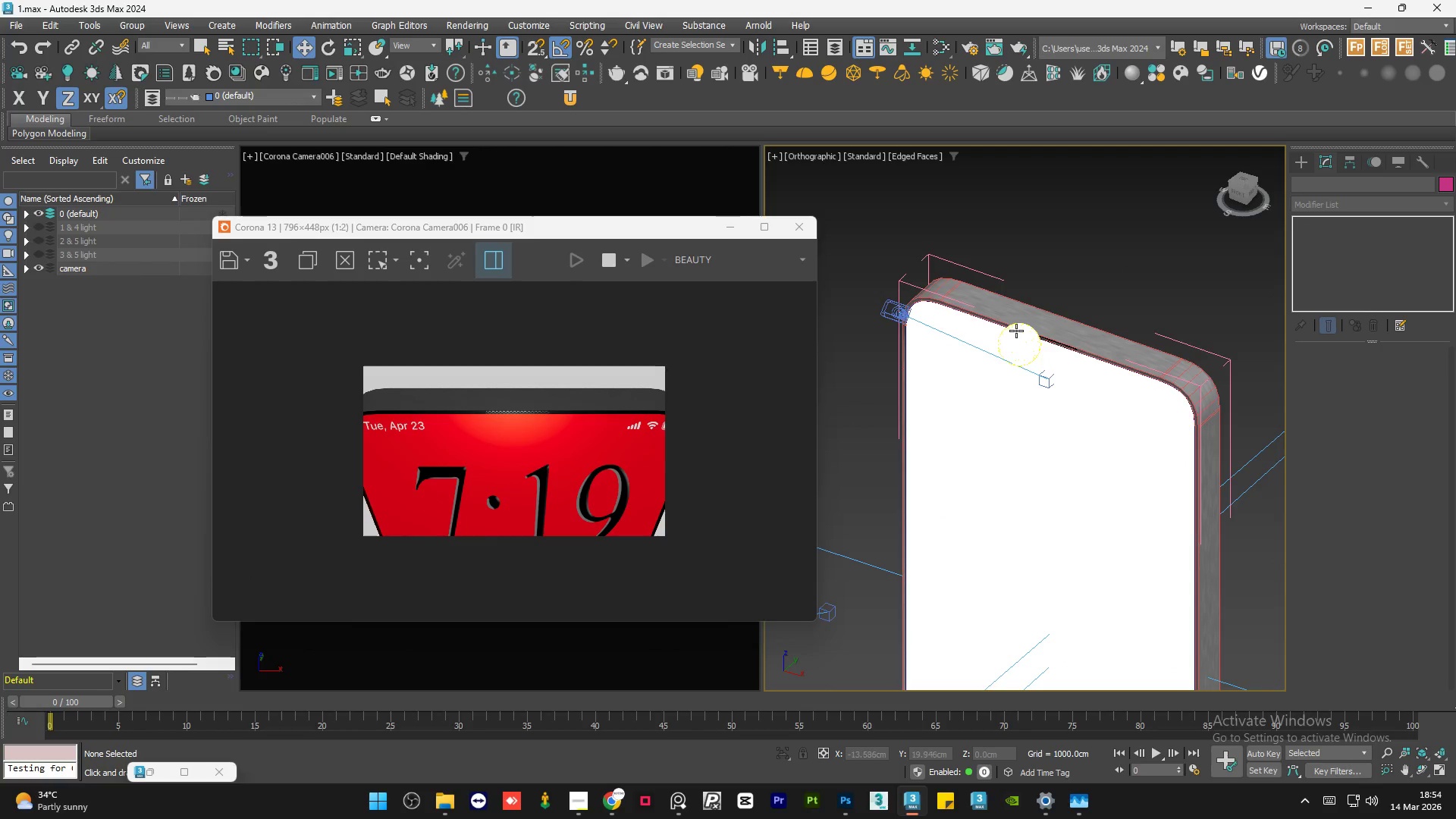 
left_click([1016, 330])
 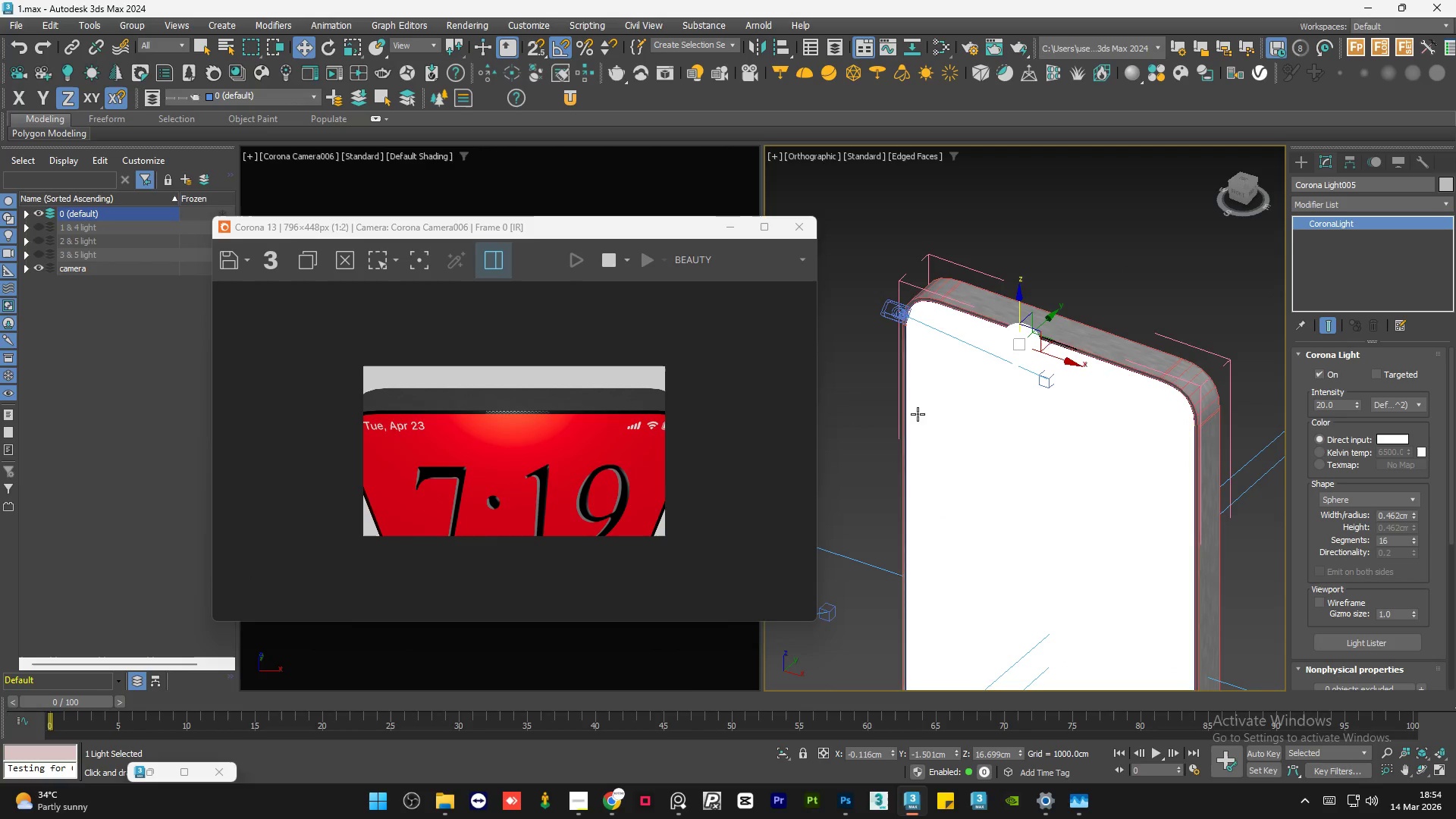 
scroll: coordinate [1022, 388], scroll_direction: down, amount: 17.0
 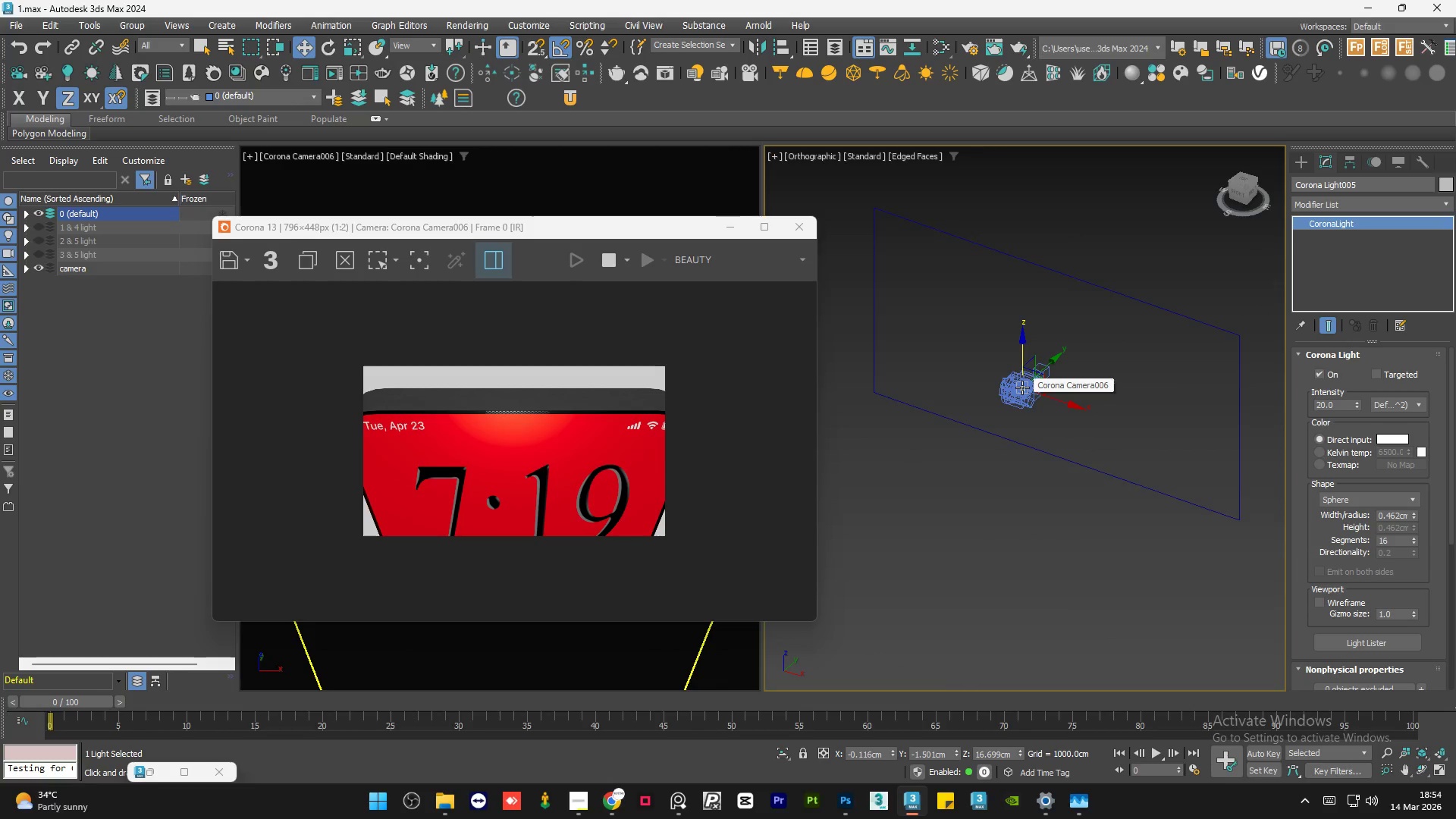 
scroll: coordinate [1003, 434], scroll_direction: up, amount: 2.0
 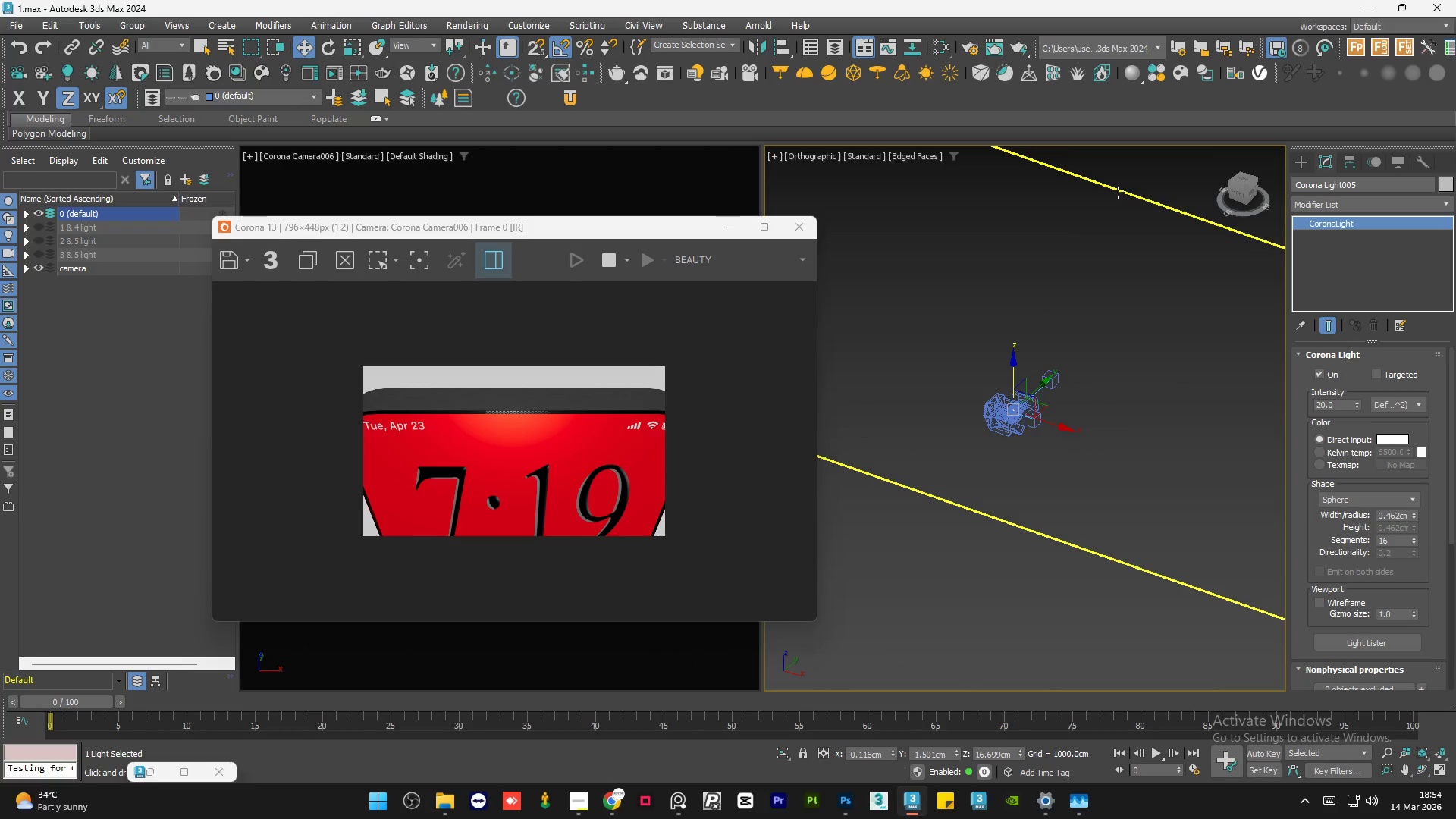 
left_click([1118, 193])
 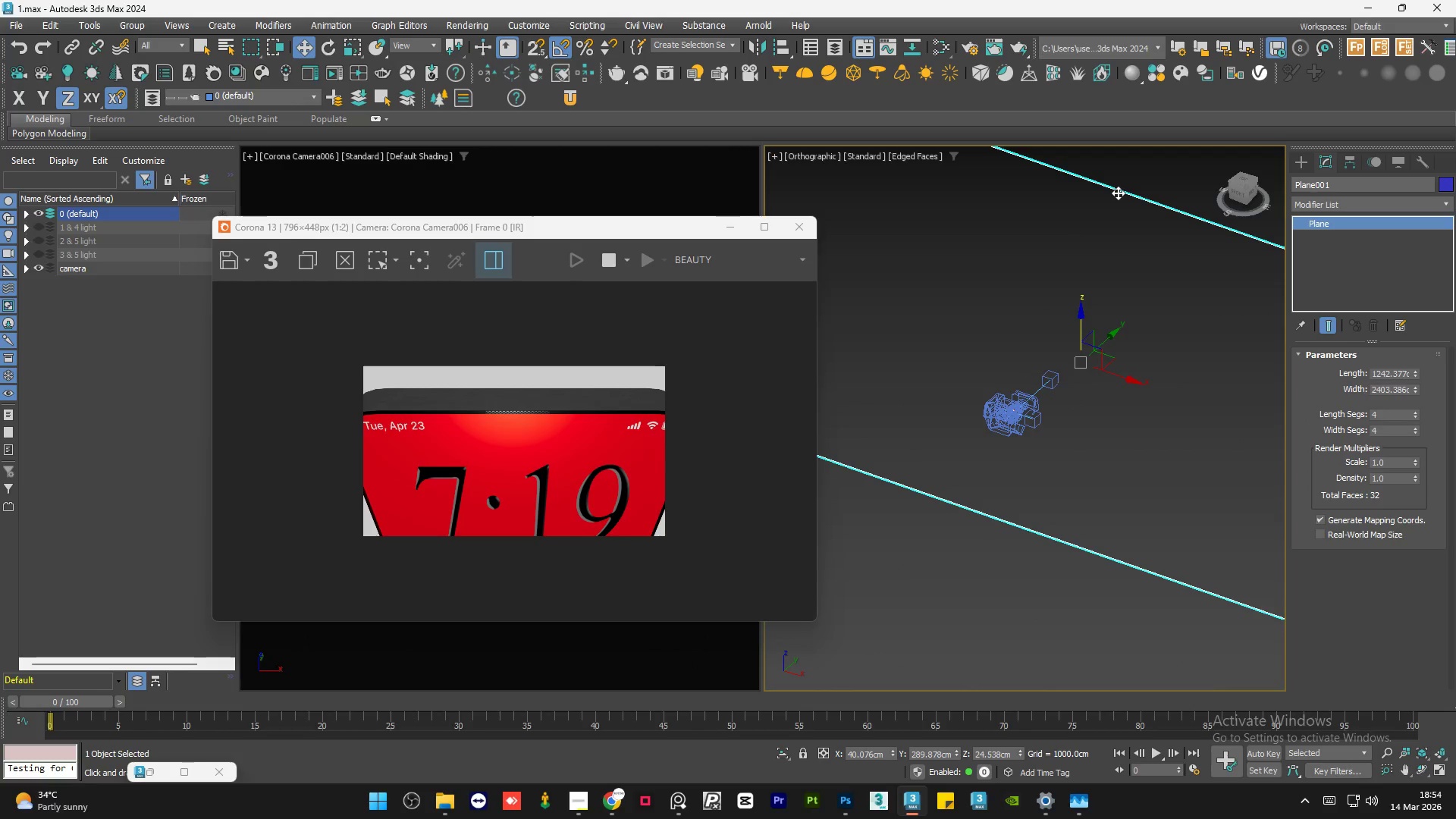 
key(Delete)
 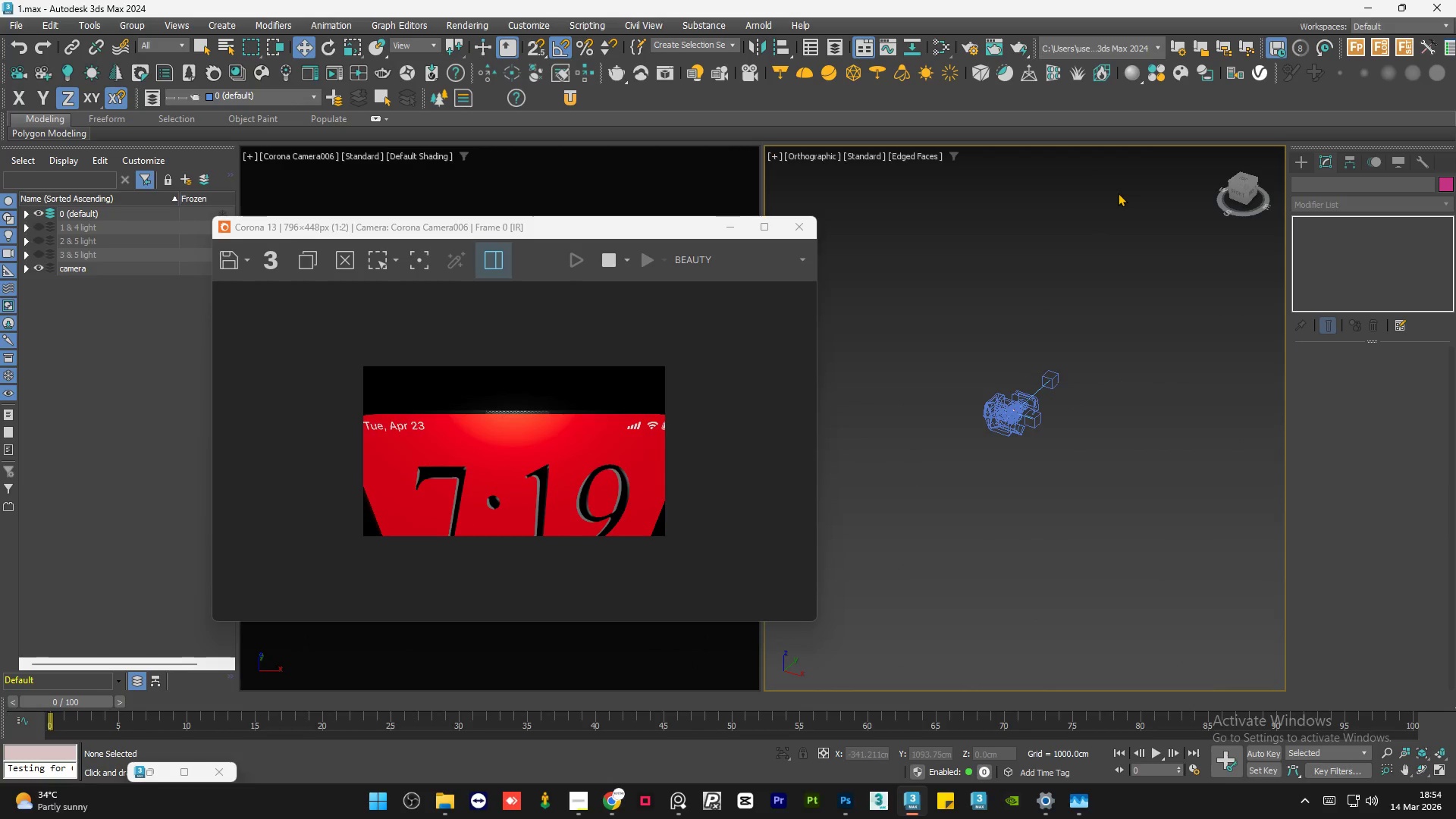 
key(Control+Z)
 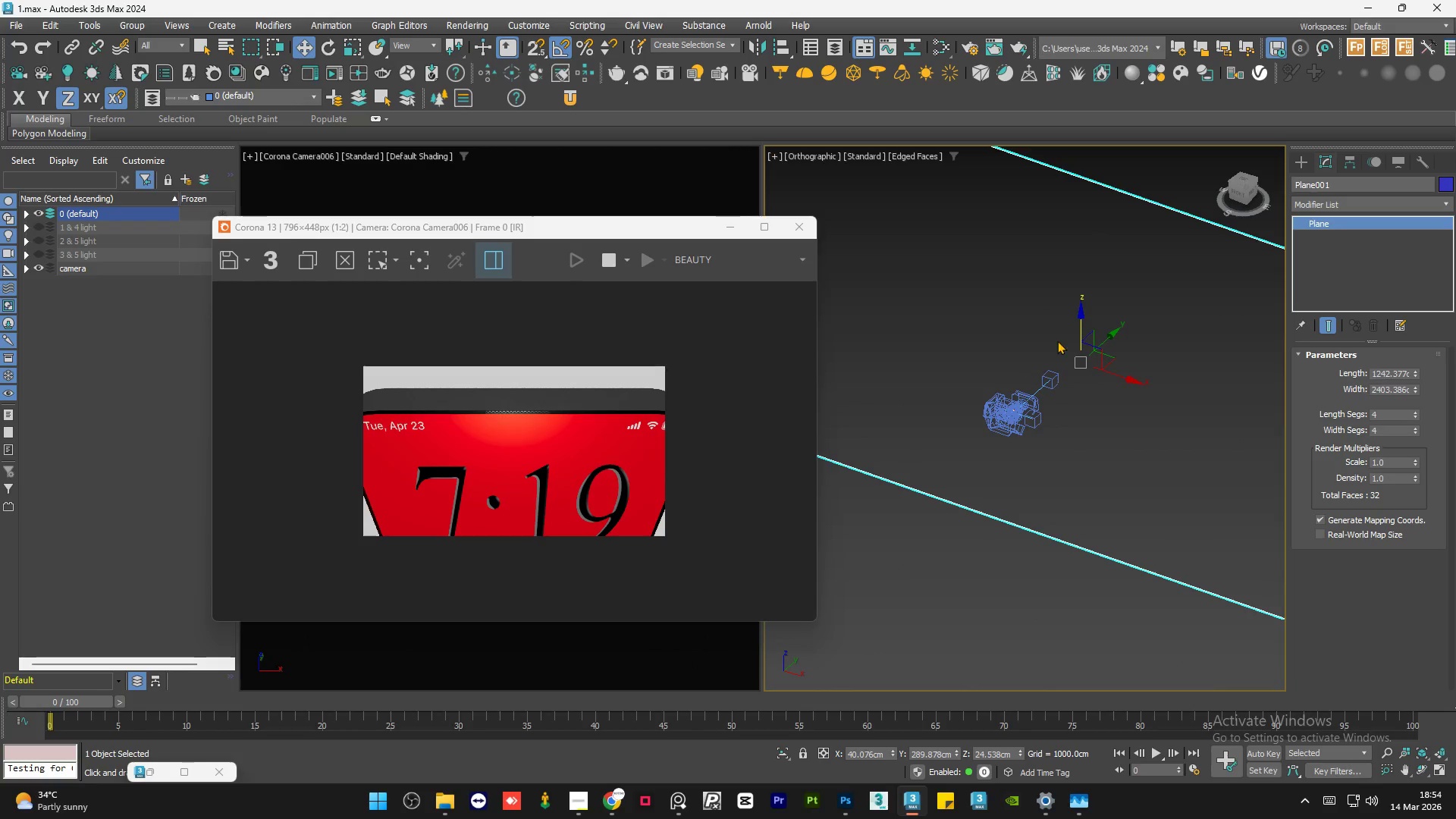 
scroll: coordinate [993, 420], scroll_direction: up, amount: 14.0
 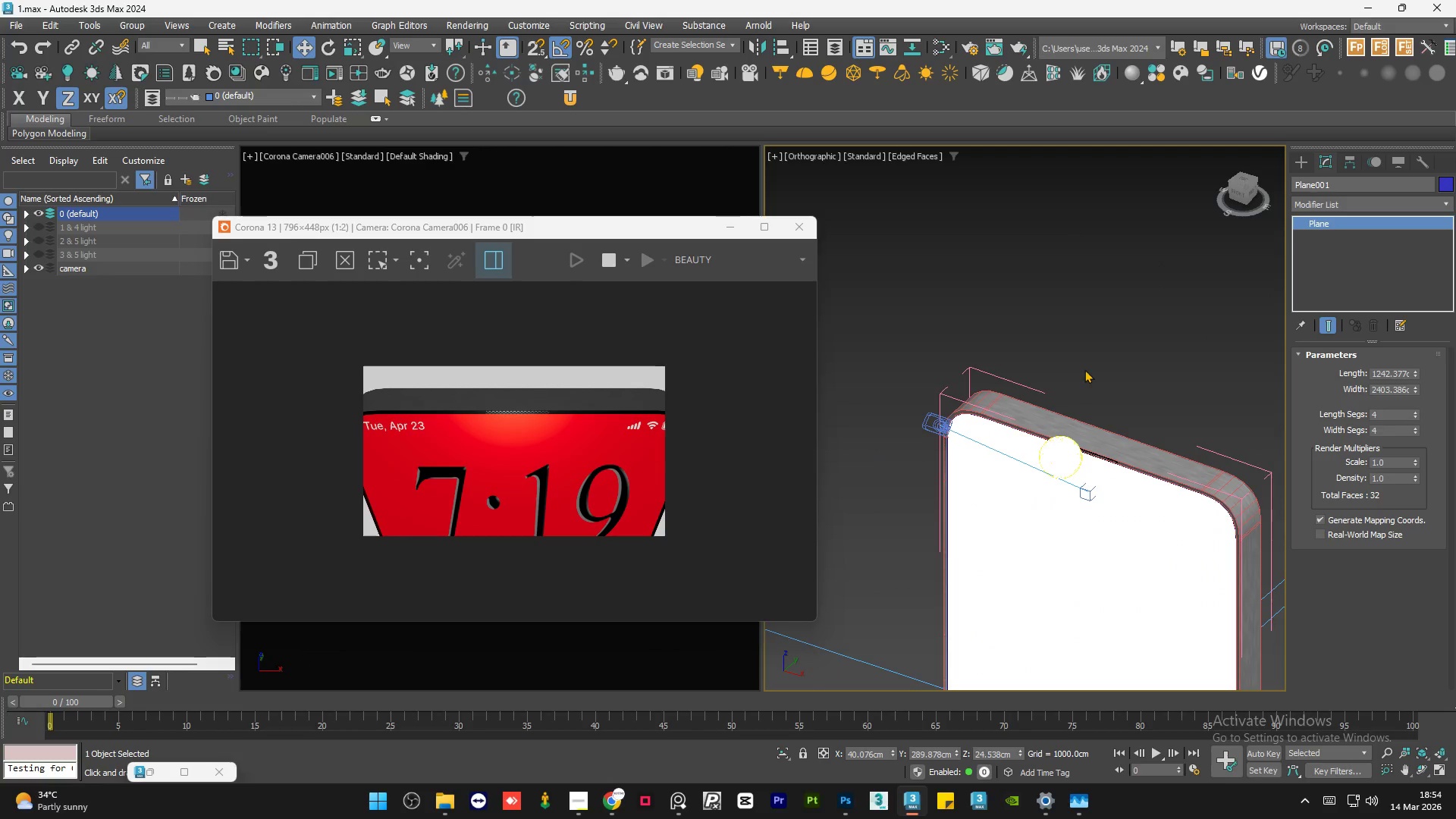 
left_click([1084, 369])
 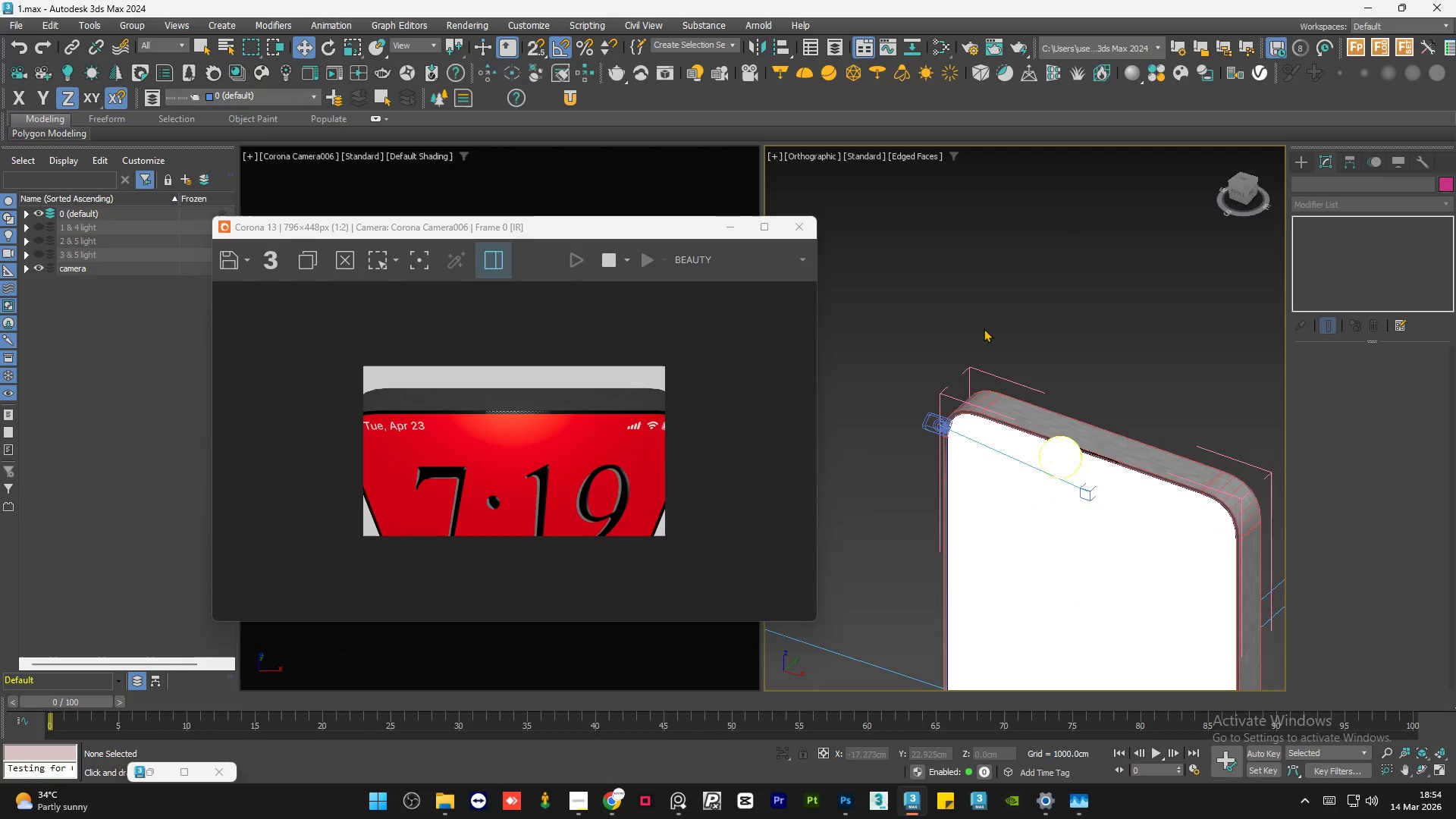 
left_click([1071, 319])
 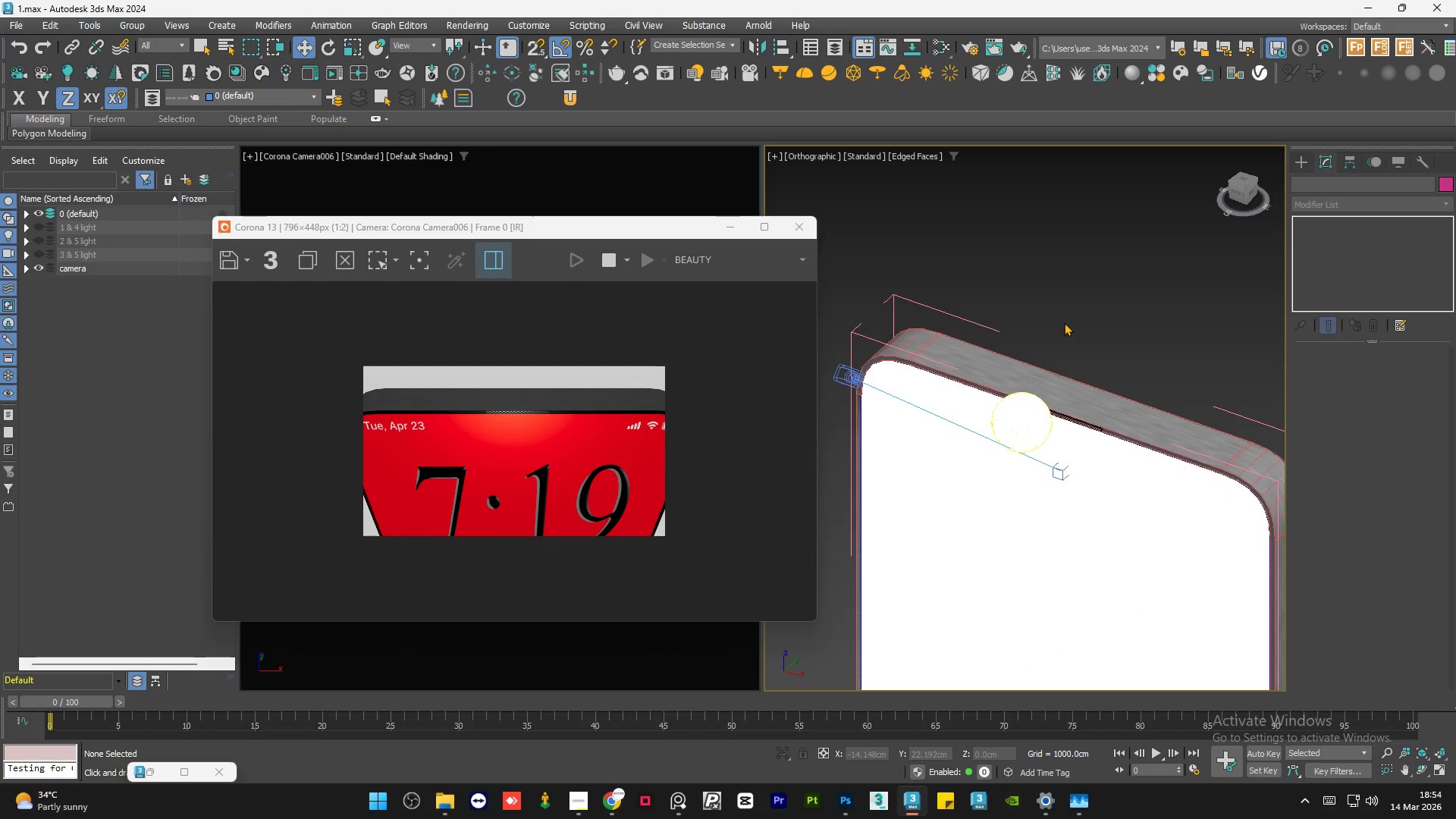 
scroll: coordinate [1056, 359], scroll_direction: up, amount: 2.0
 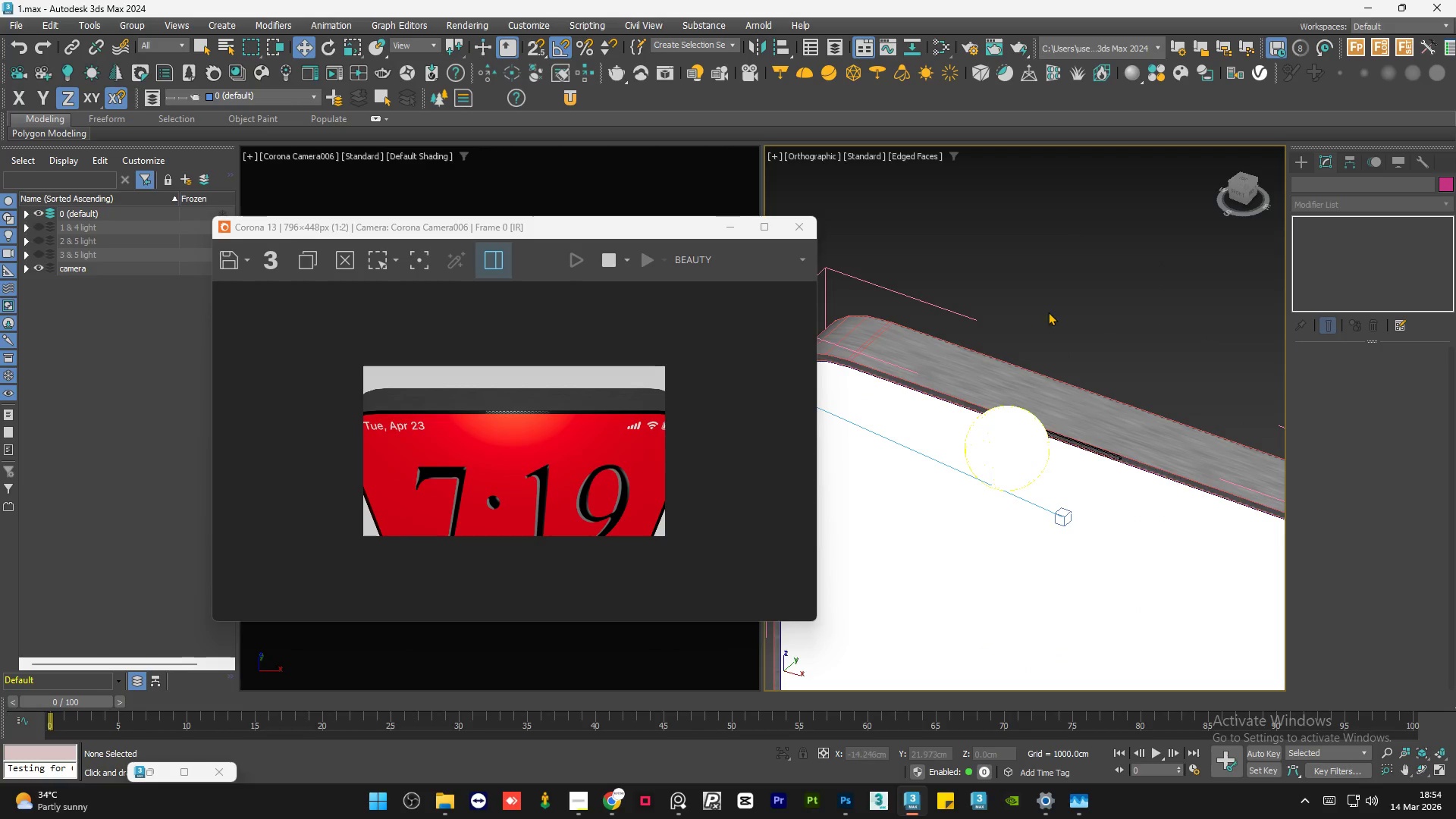 
left_click([1048, 312])
 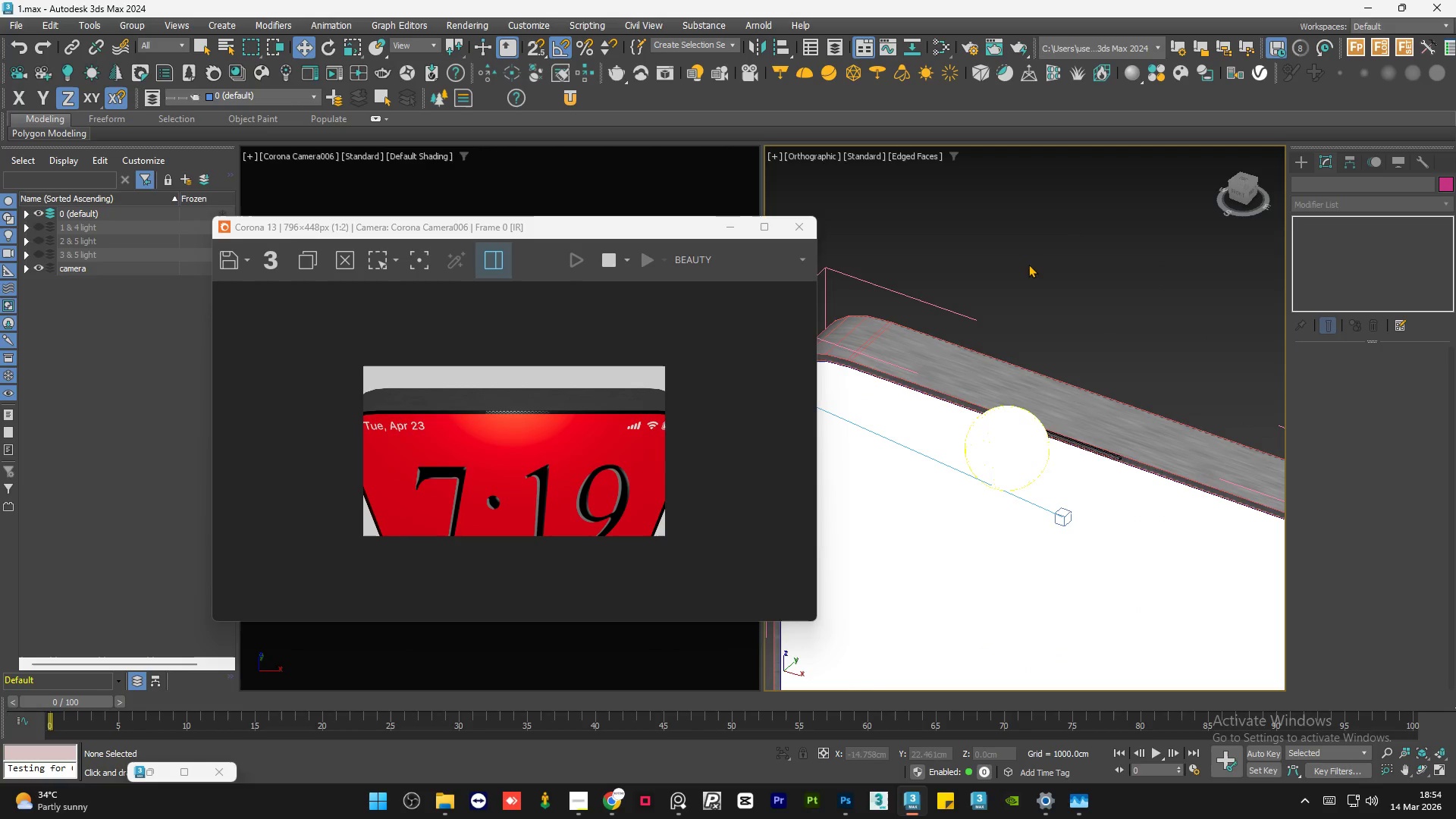 
left_click([1016, 237])
 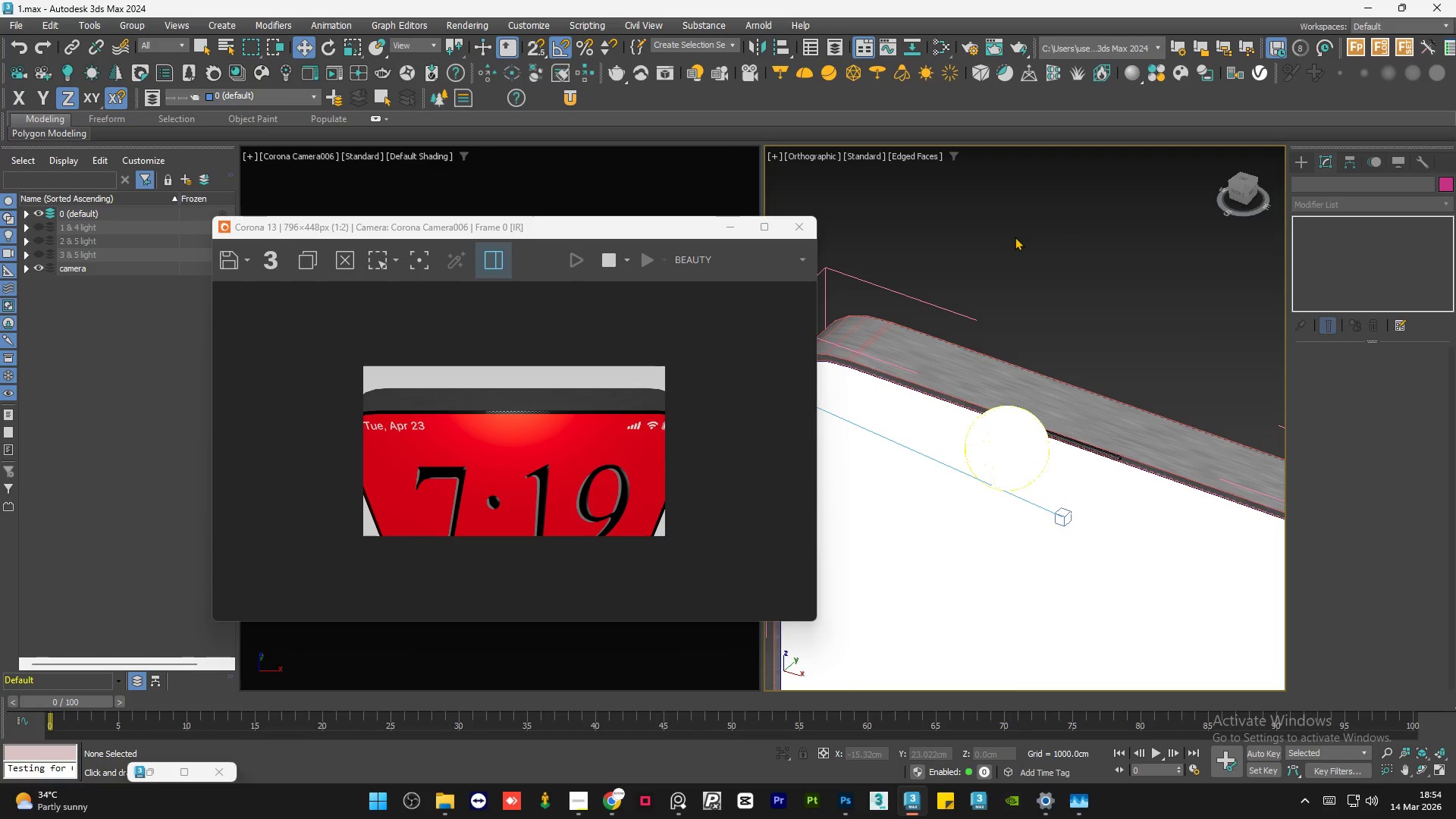 
left_click([993, 284])
 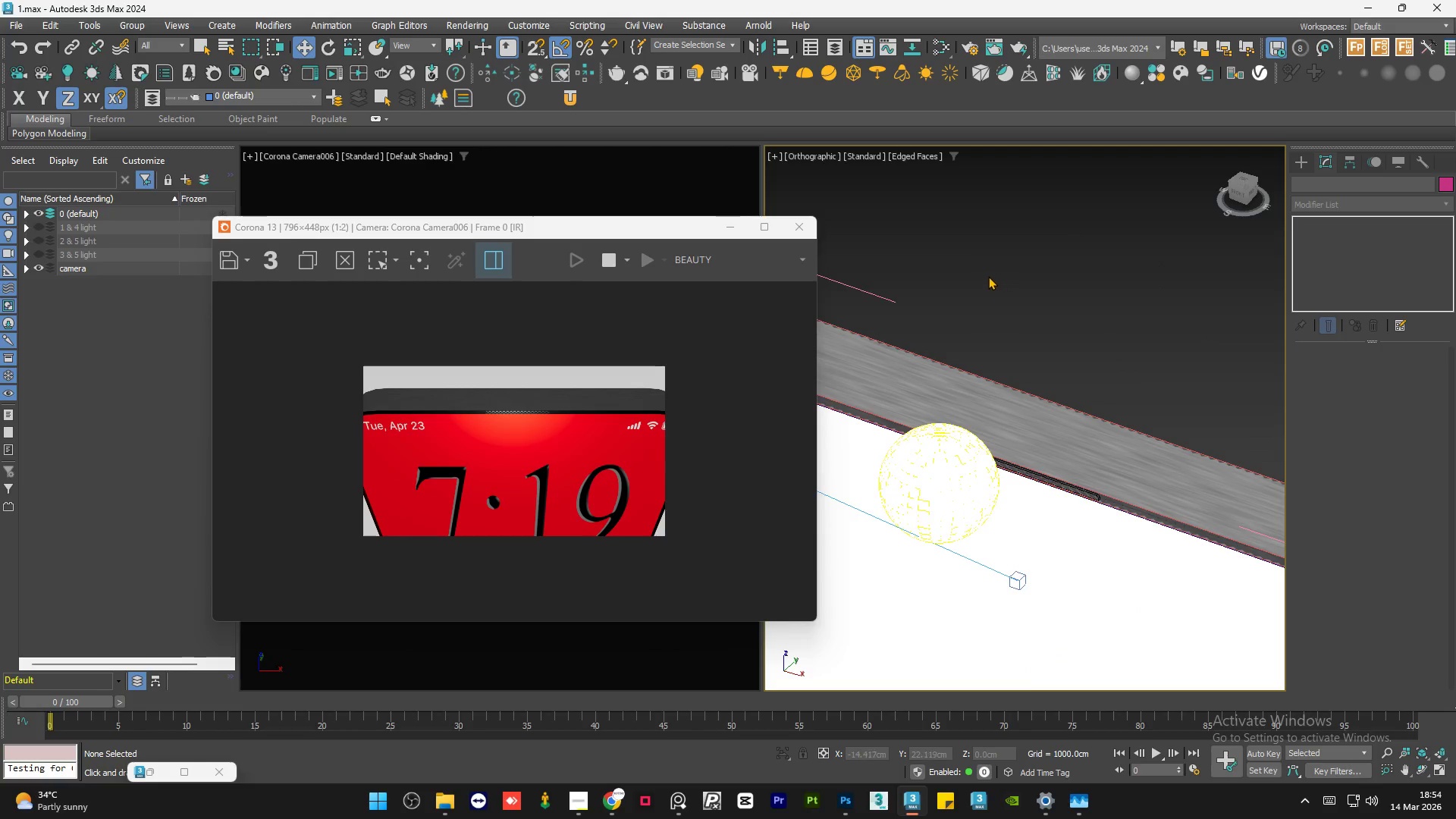 
scroll: coordinate [1071, 293], scroll_direction: up, amount: 1.0
 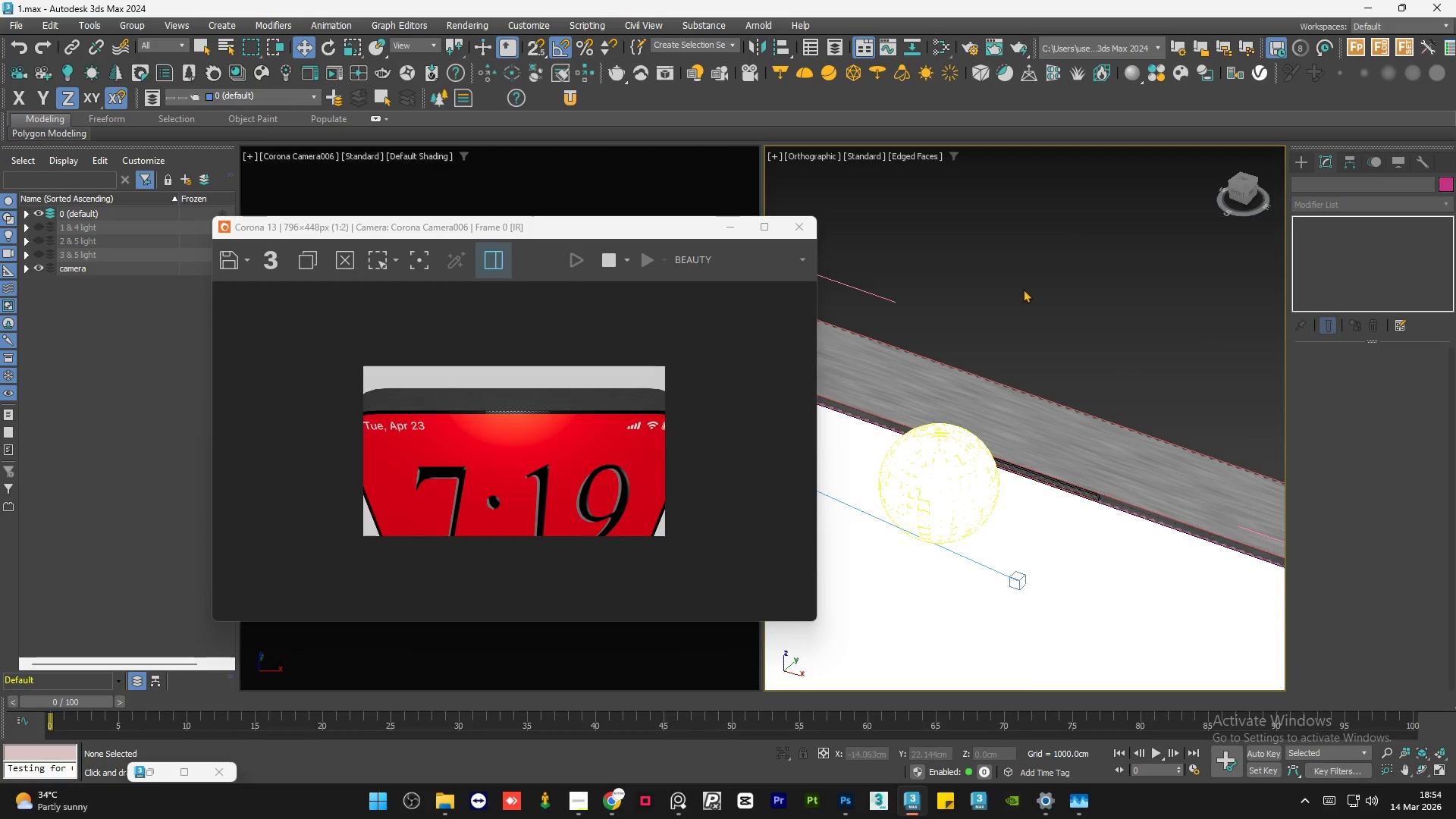 
left_click([1001, 278])
 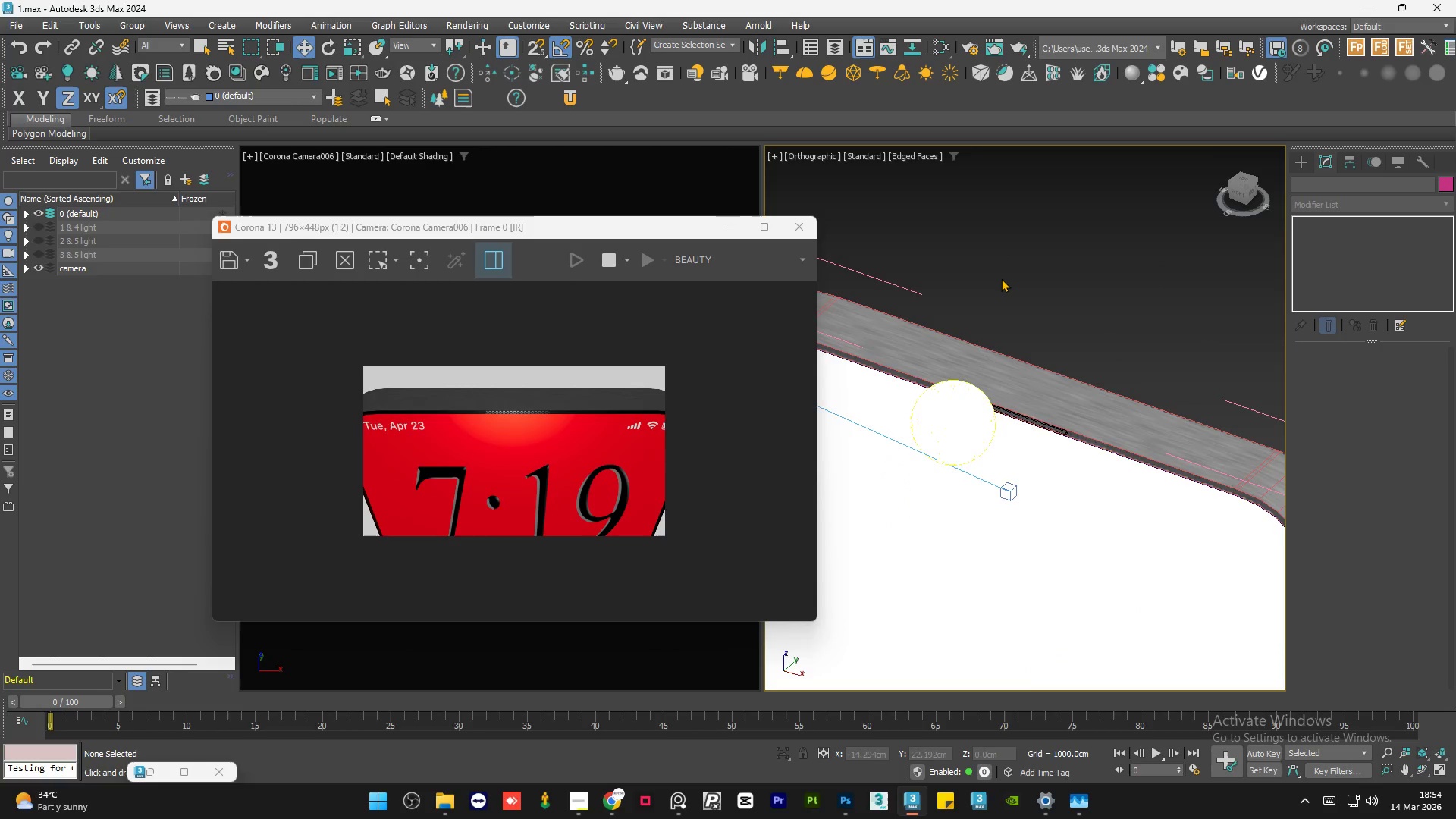 
scroll: coordinate [987, 276], scroll_direction: down, amount: 1.0
 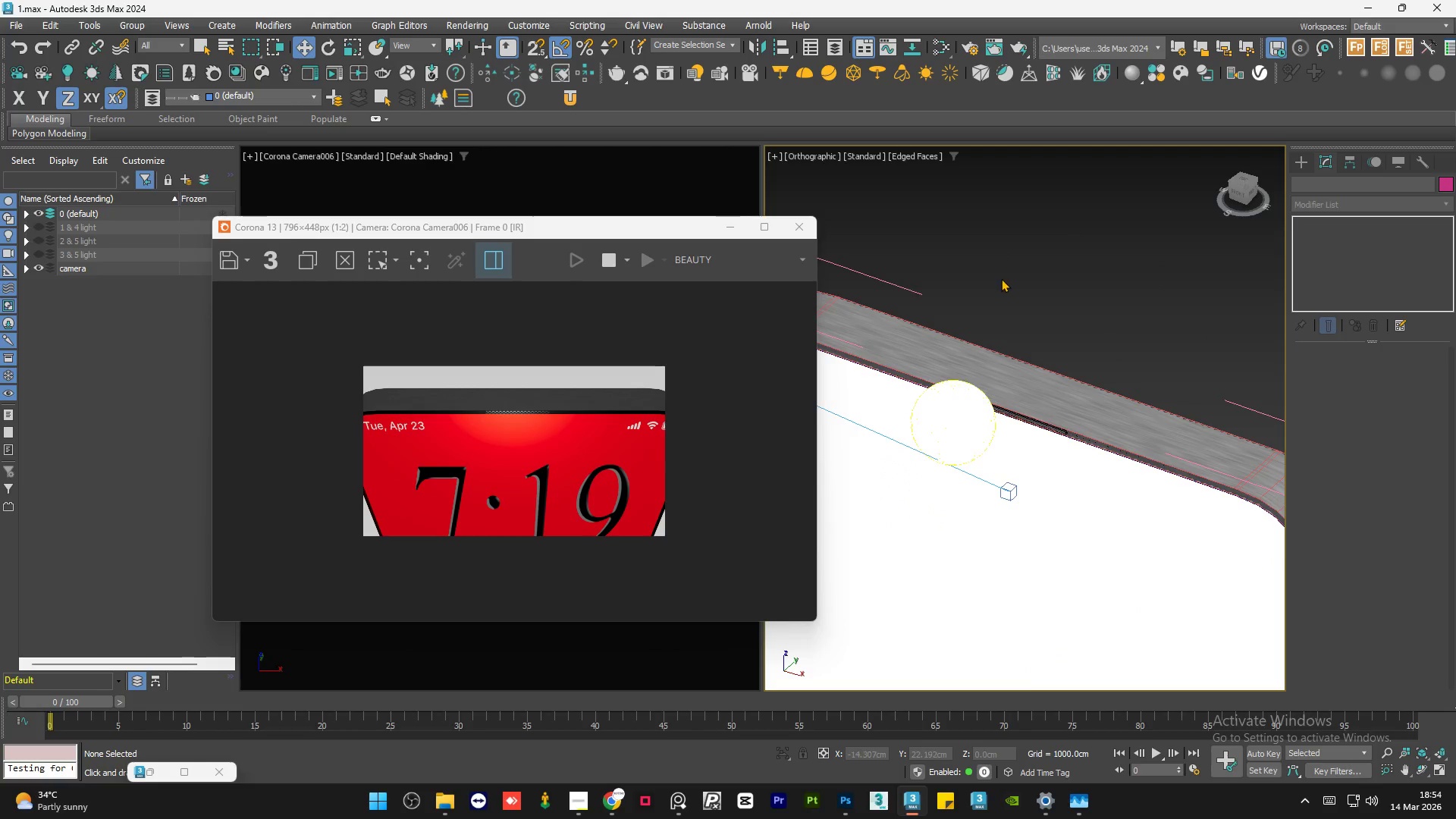 
scroll: coordinate [1001, 278], scroll_direction: up, amount: 1.0
 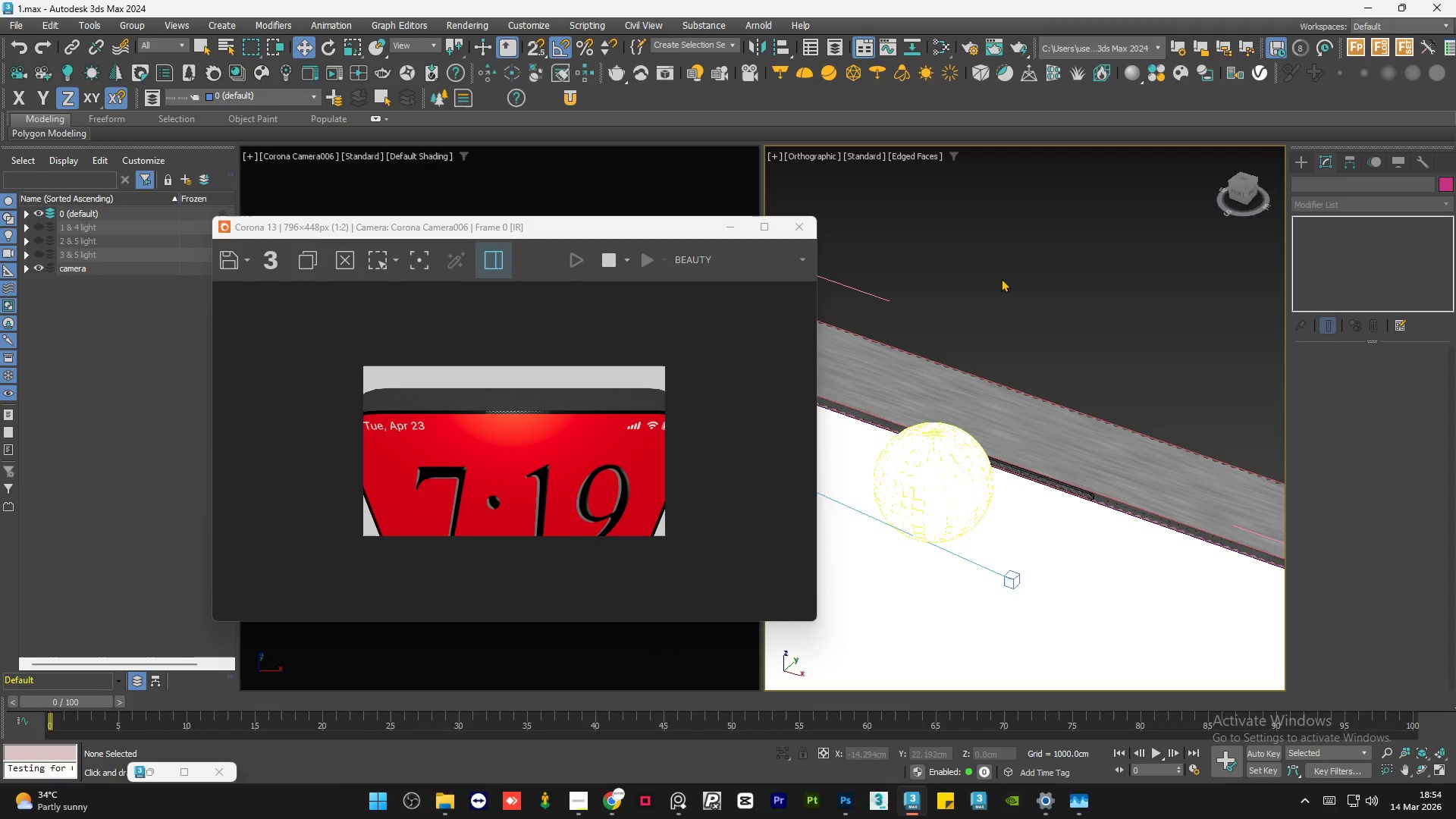 
left_click([1001, 278])
 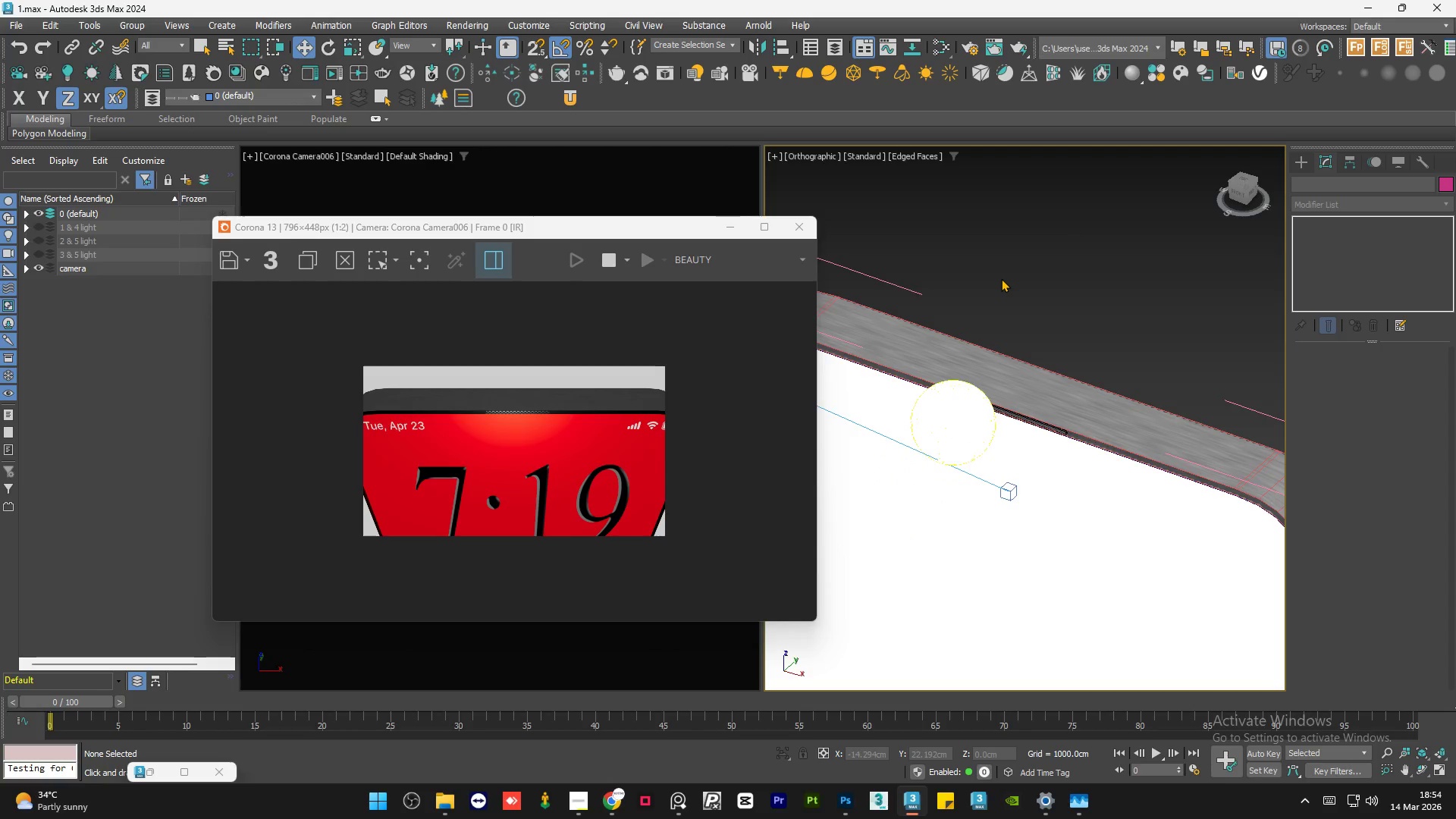 
scroll: coordinate [1001, 278], scroll_direction: down, amount: 1.0
 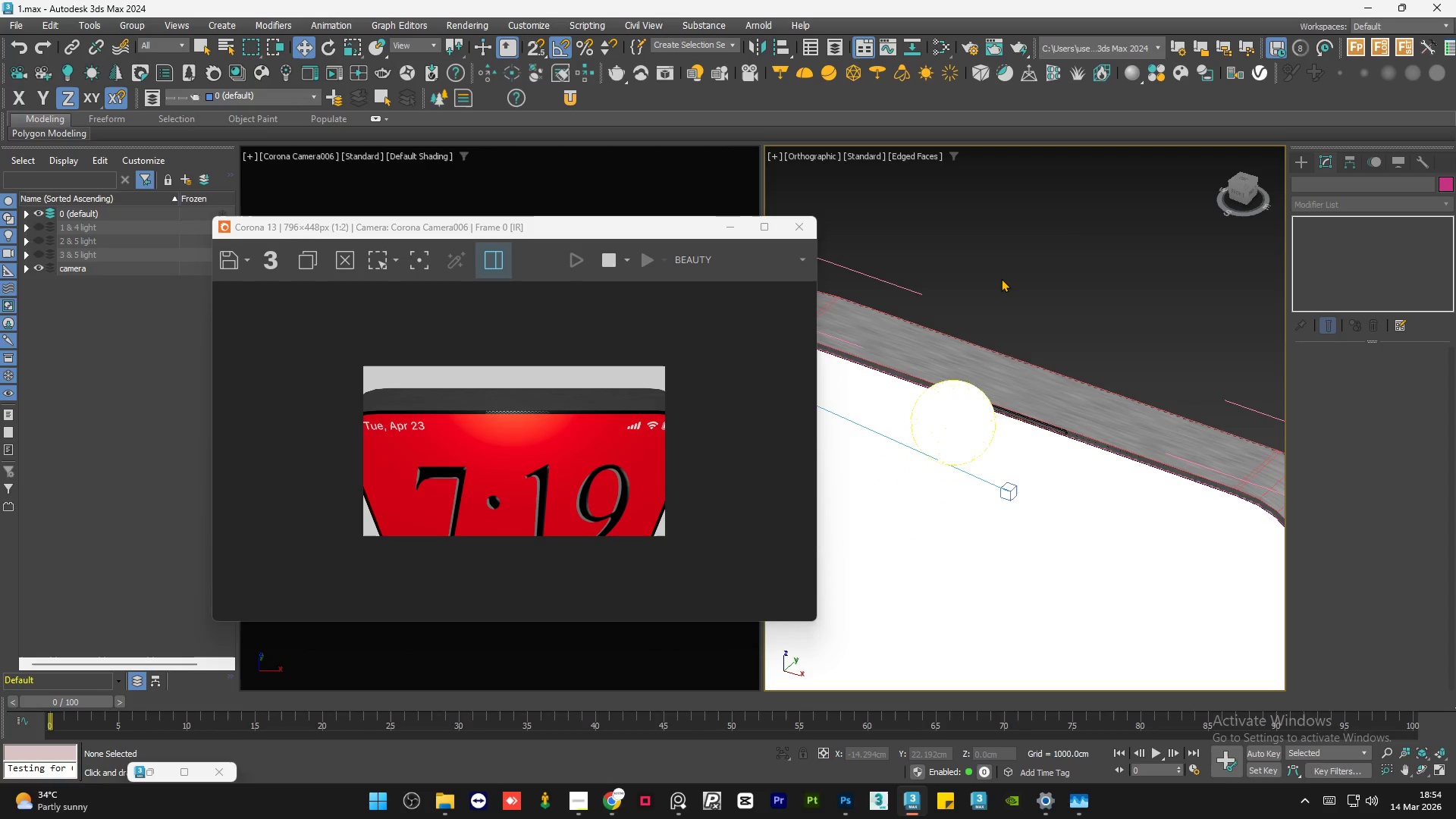 
left_click([1001, 278])
 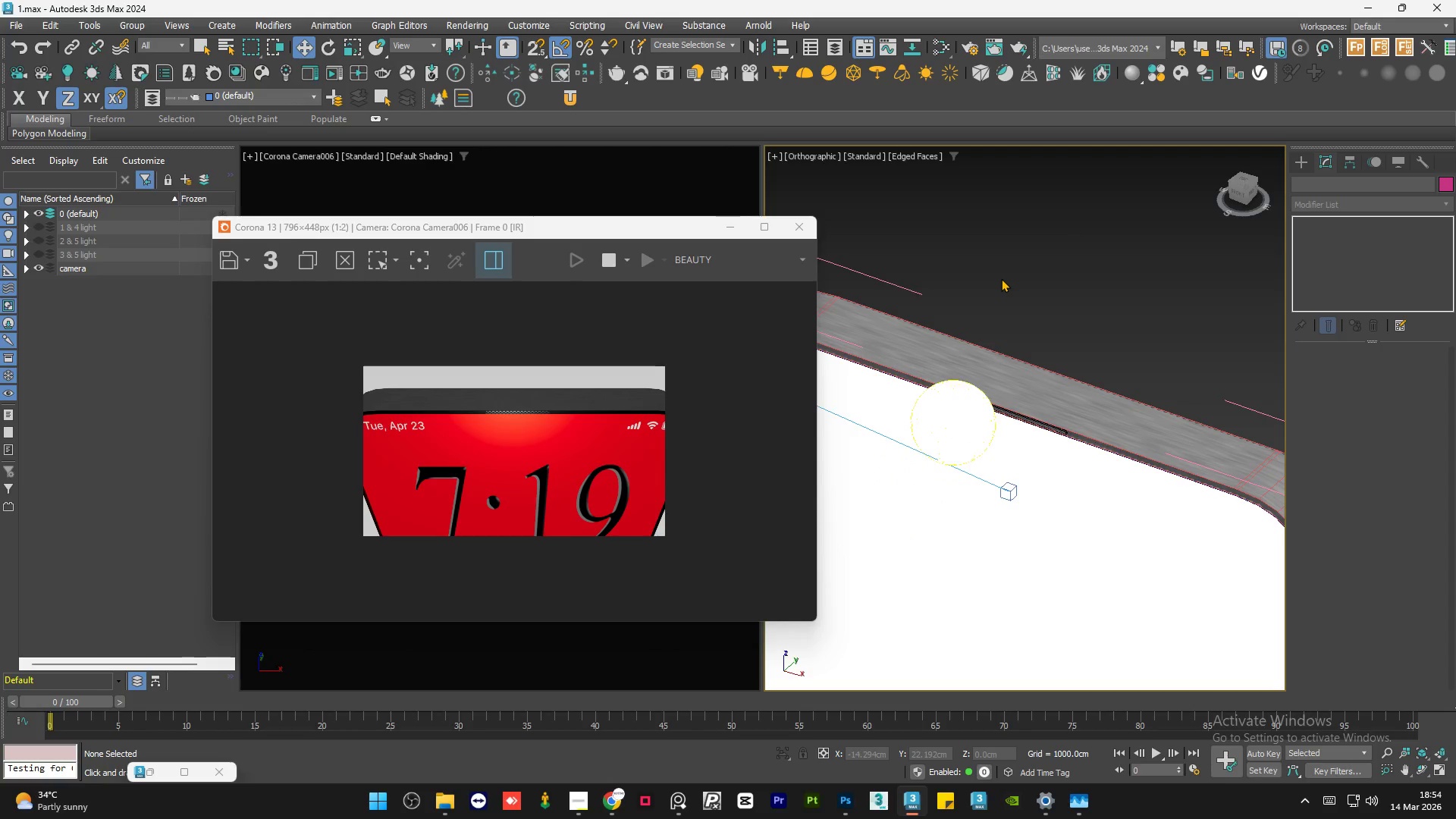 
left_click([1001, 278])
 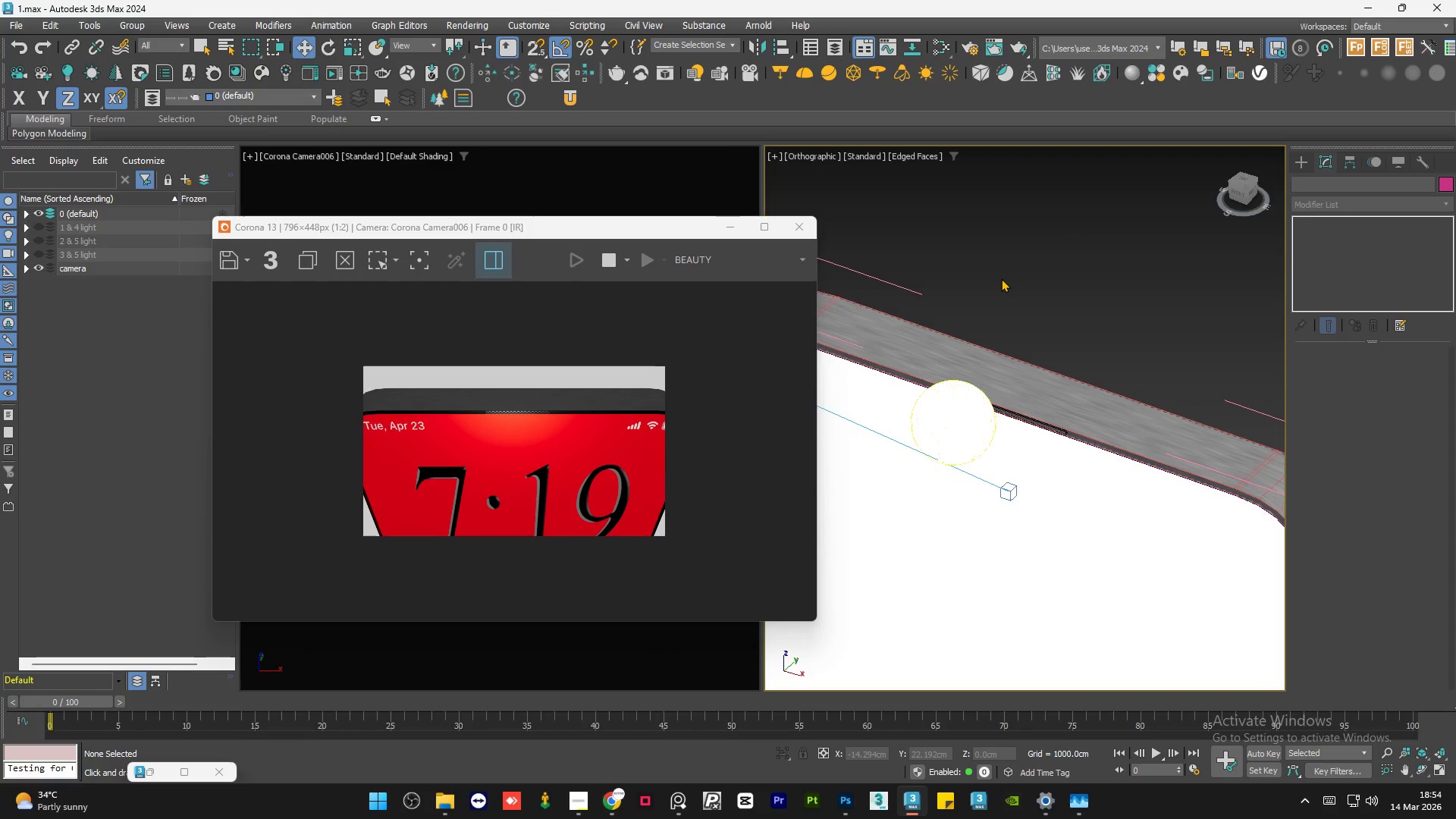 
wait(7.45)
 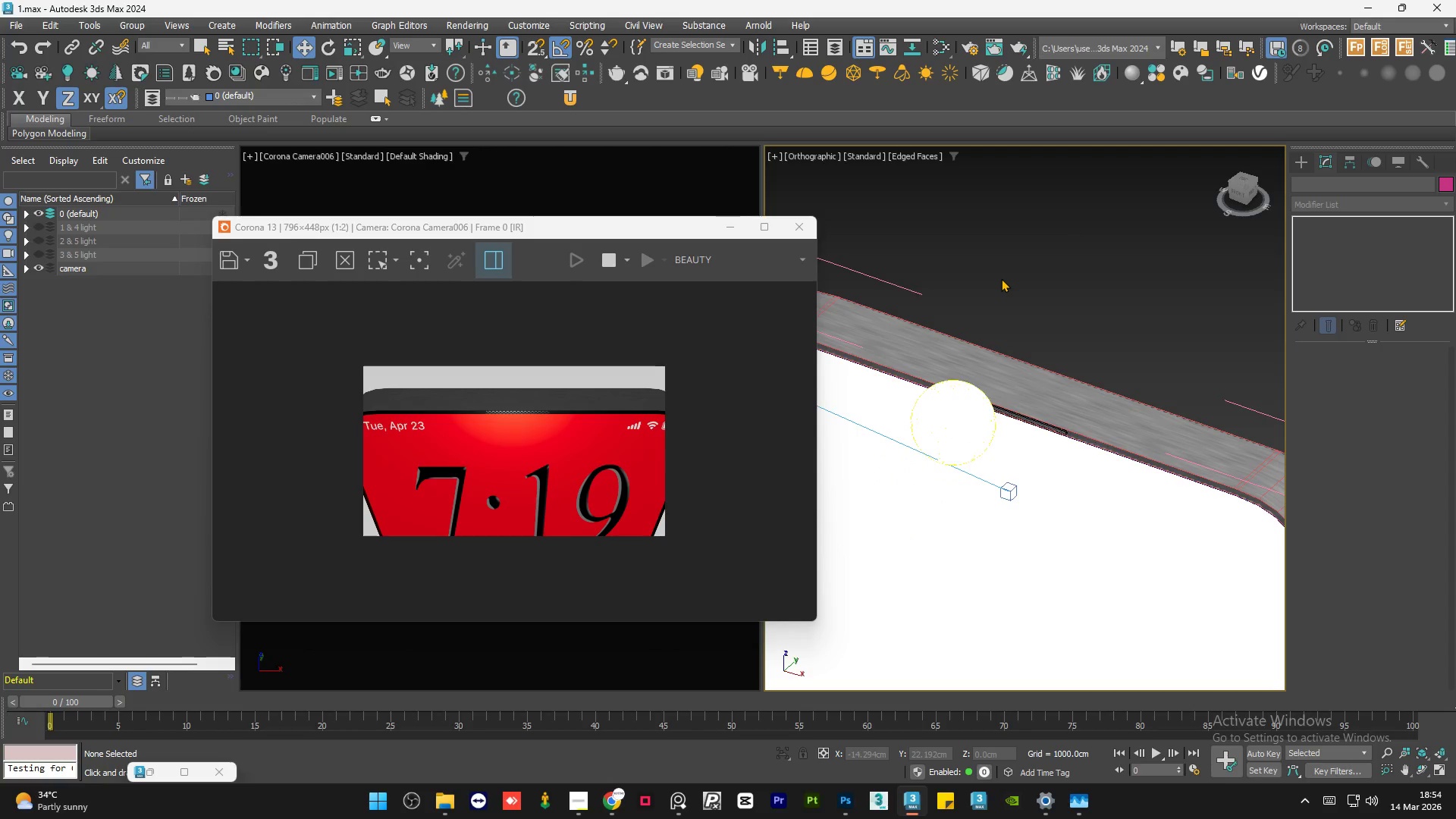 
left_click([1001, 278])
 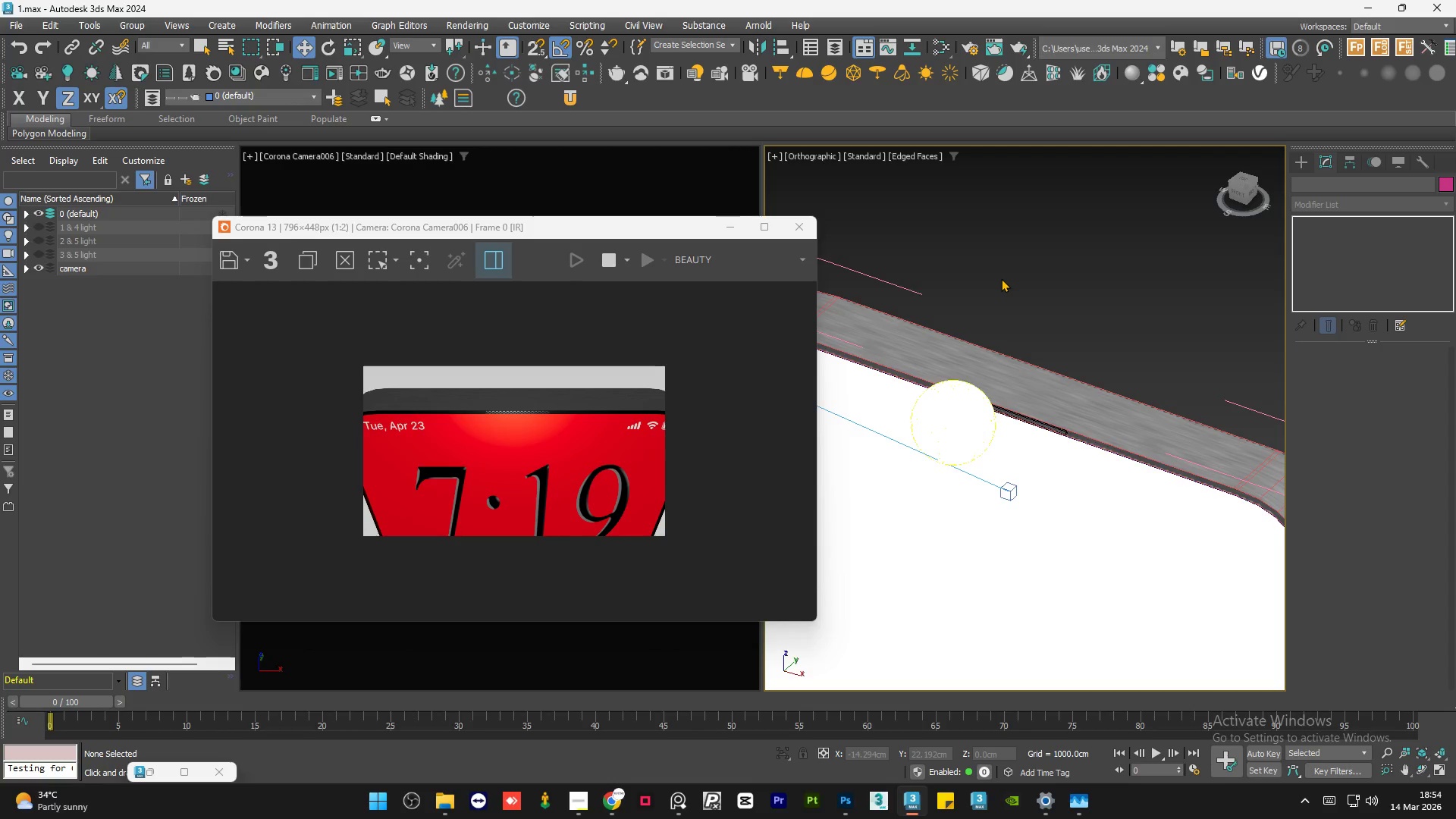 
left_click([1001, 278])
 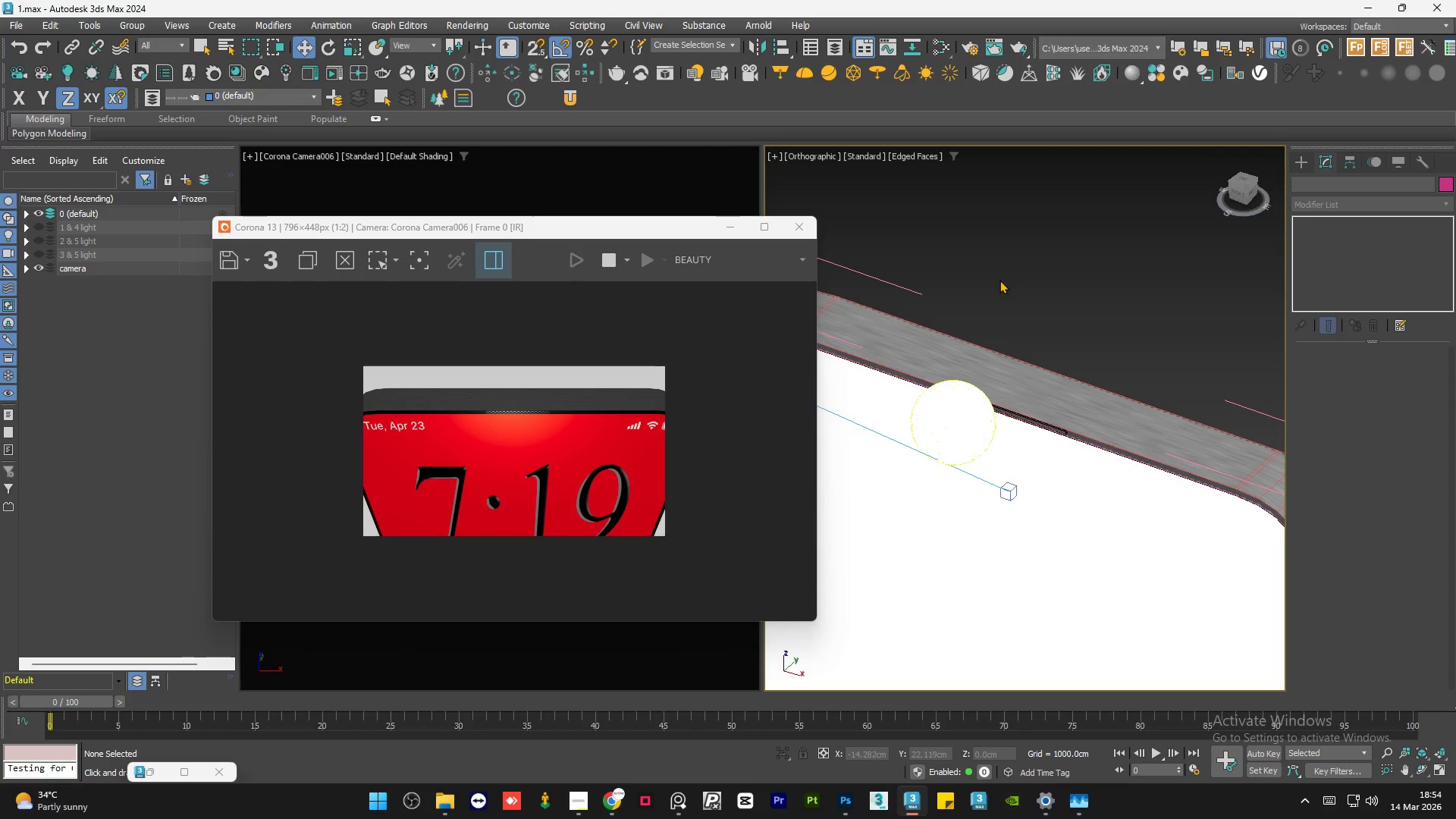 
left_click([999, 280])
 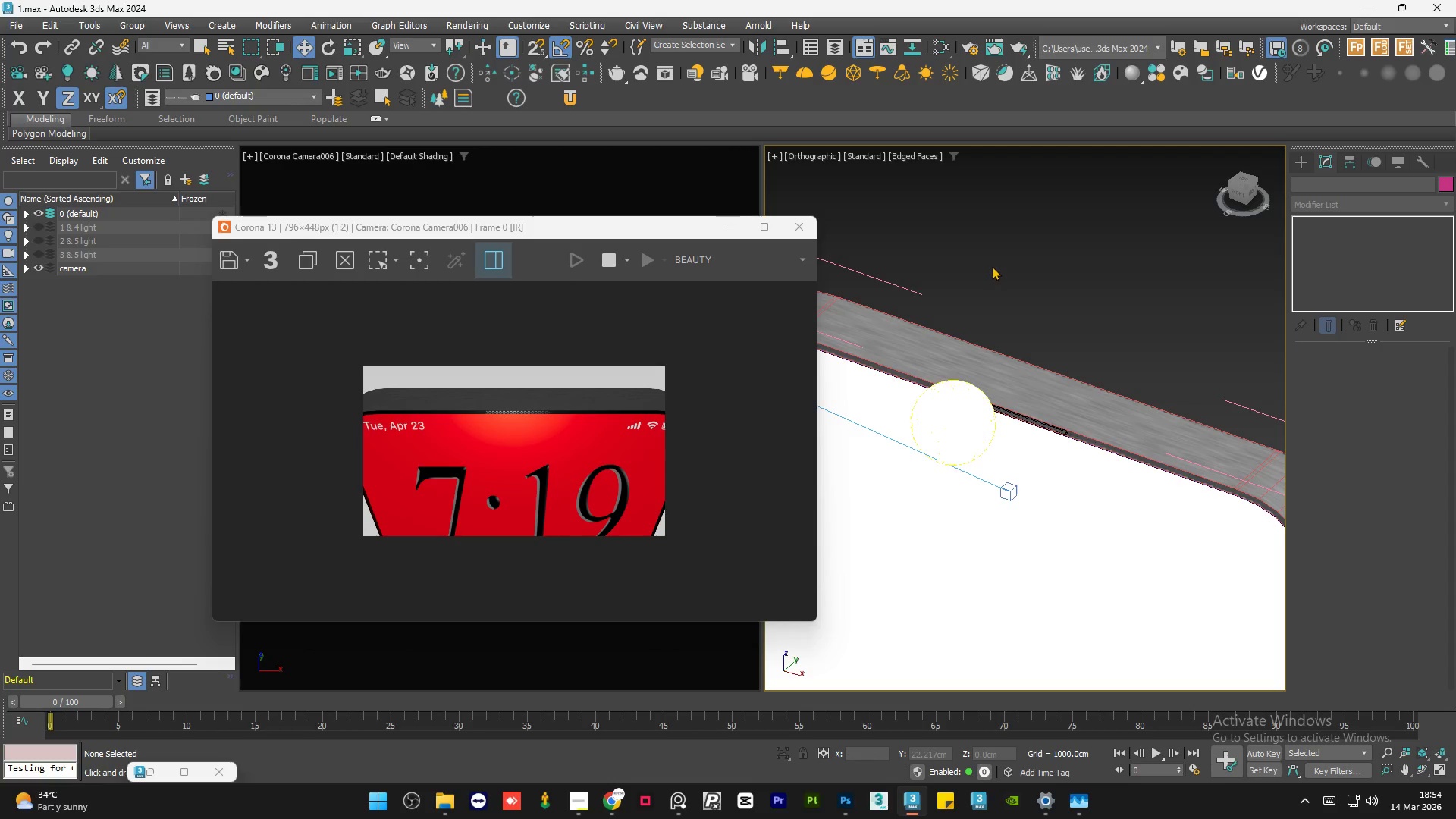 
left_click([992, 265])
 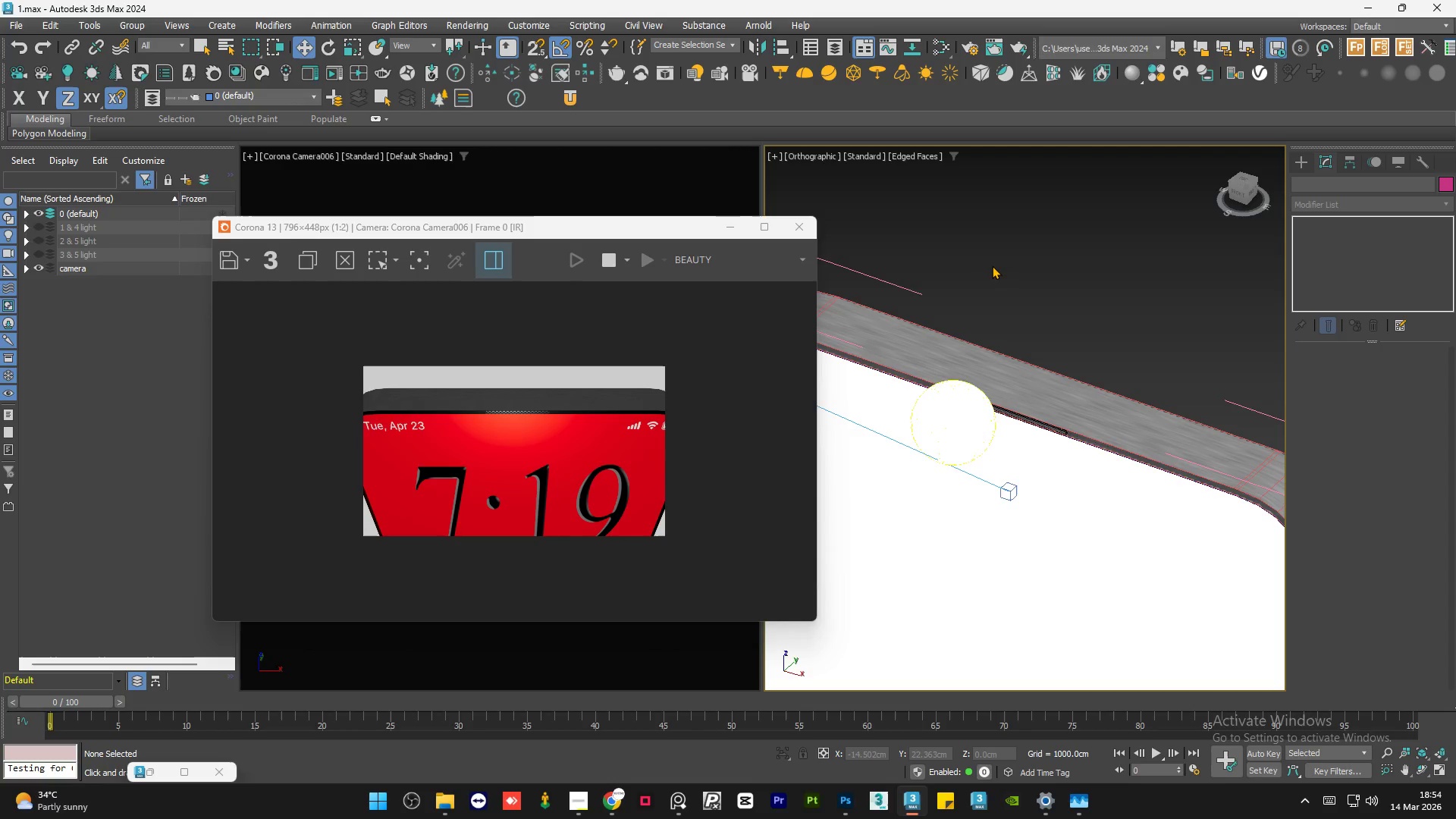 
left_click([992, 265])
 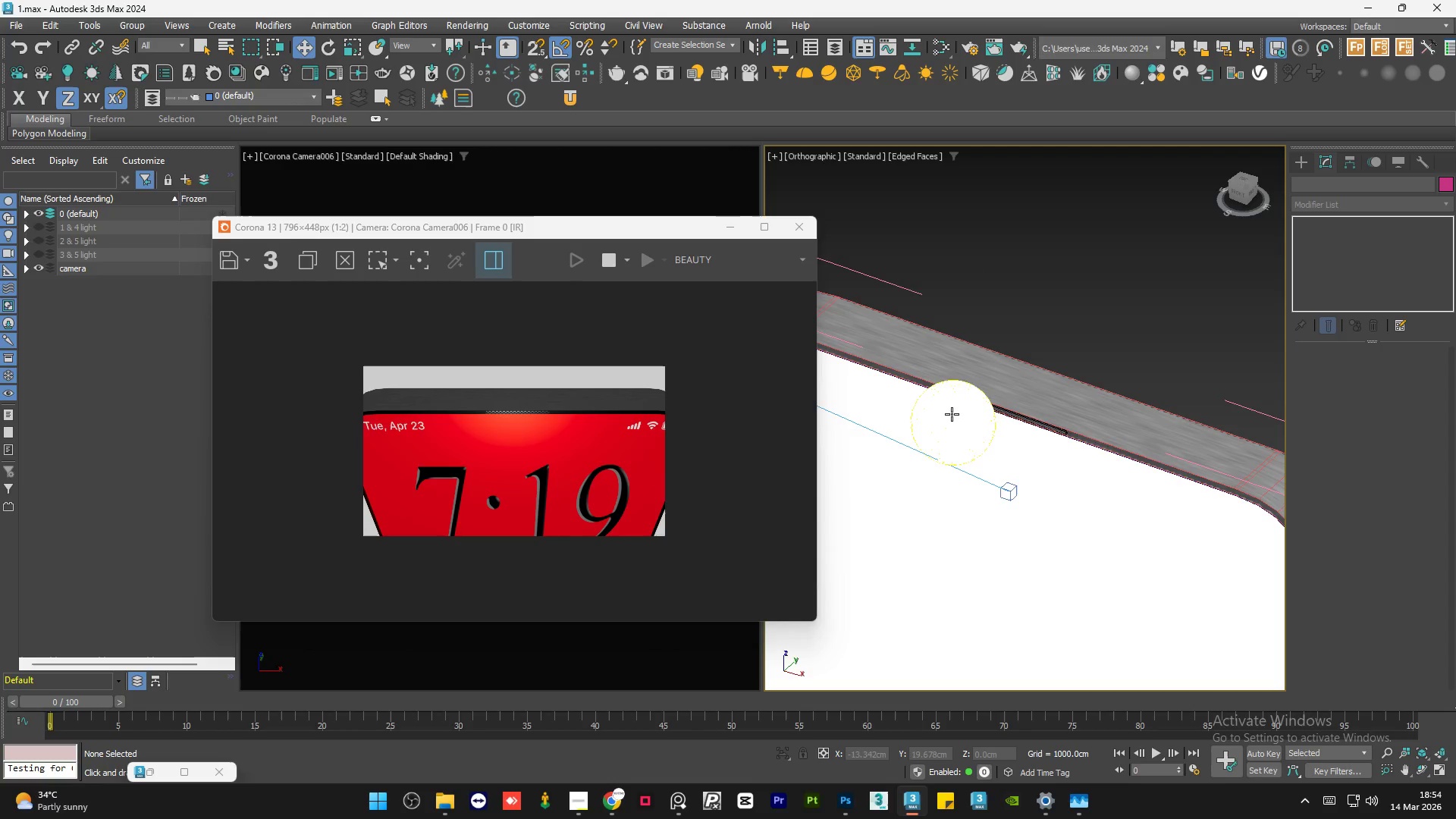 
left_click([952, 414])
 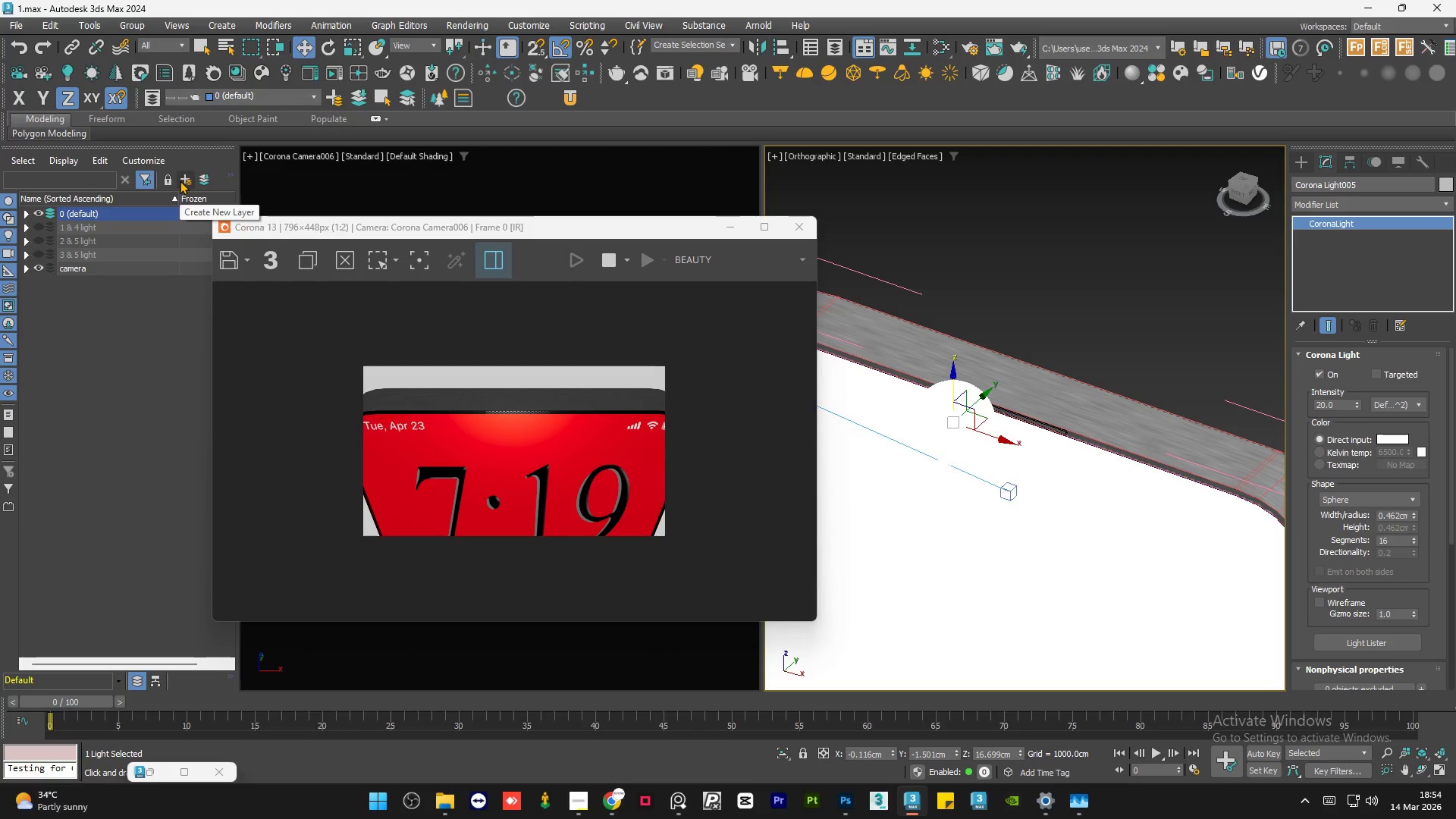 
left_click([180, 180])
 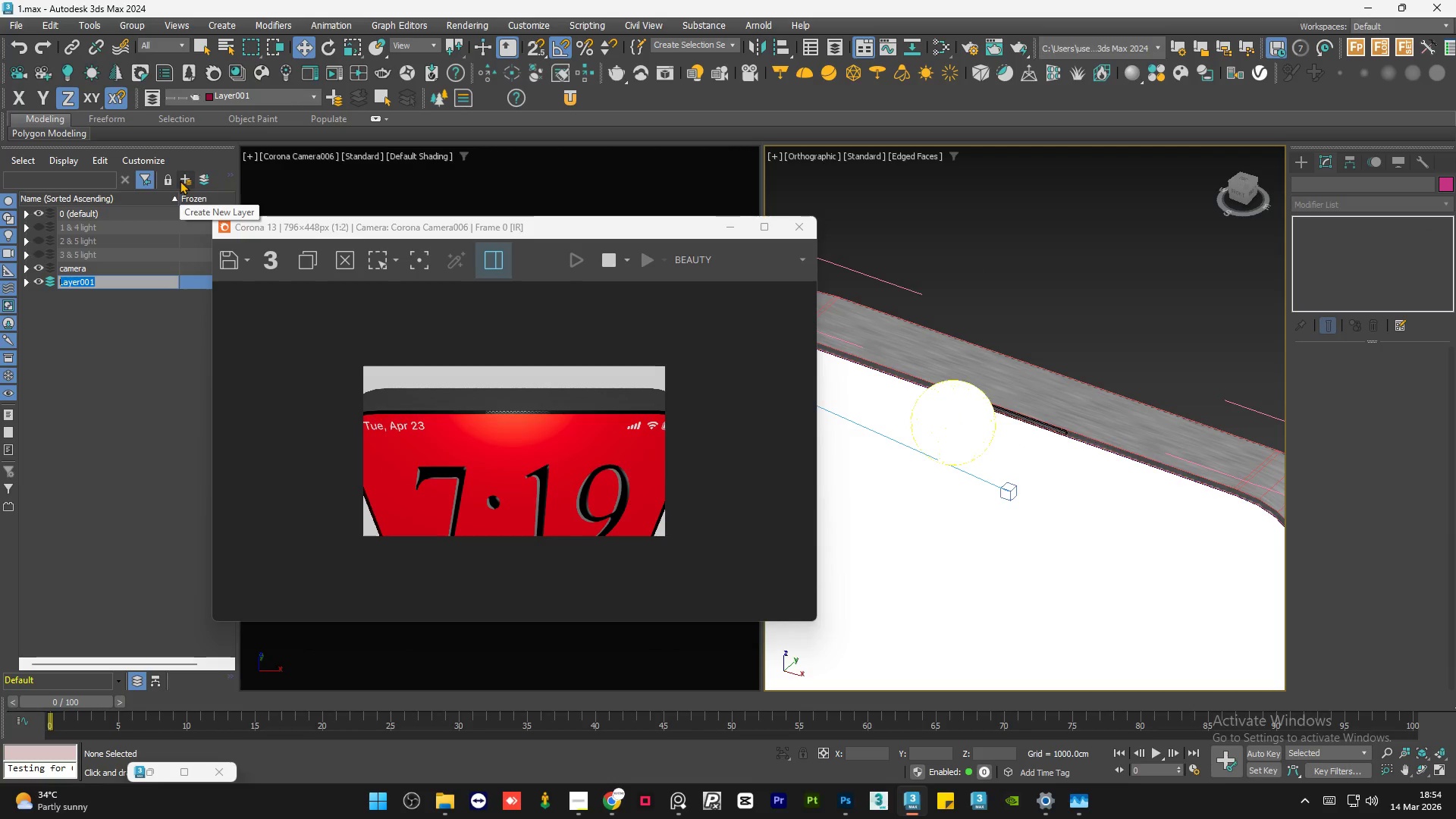 
type(6 light)
 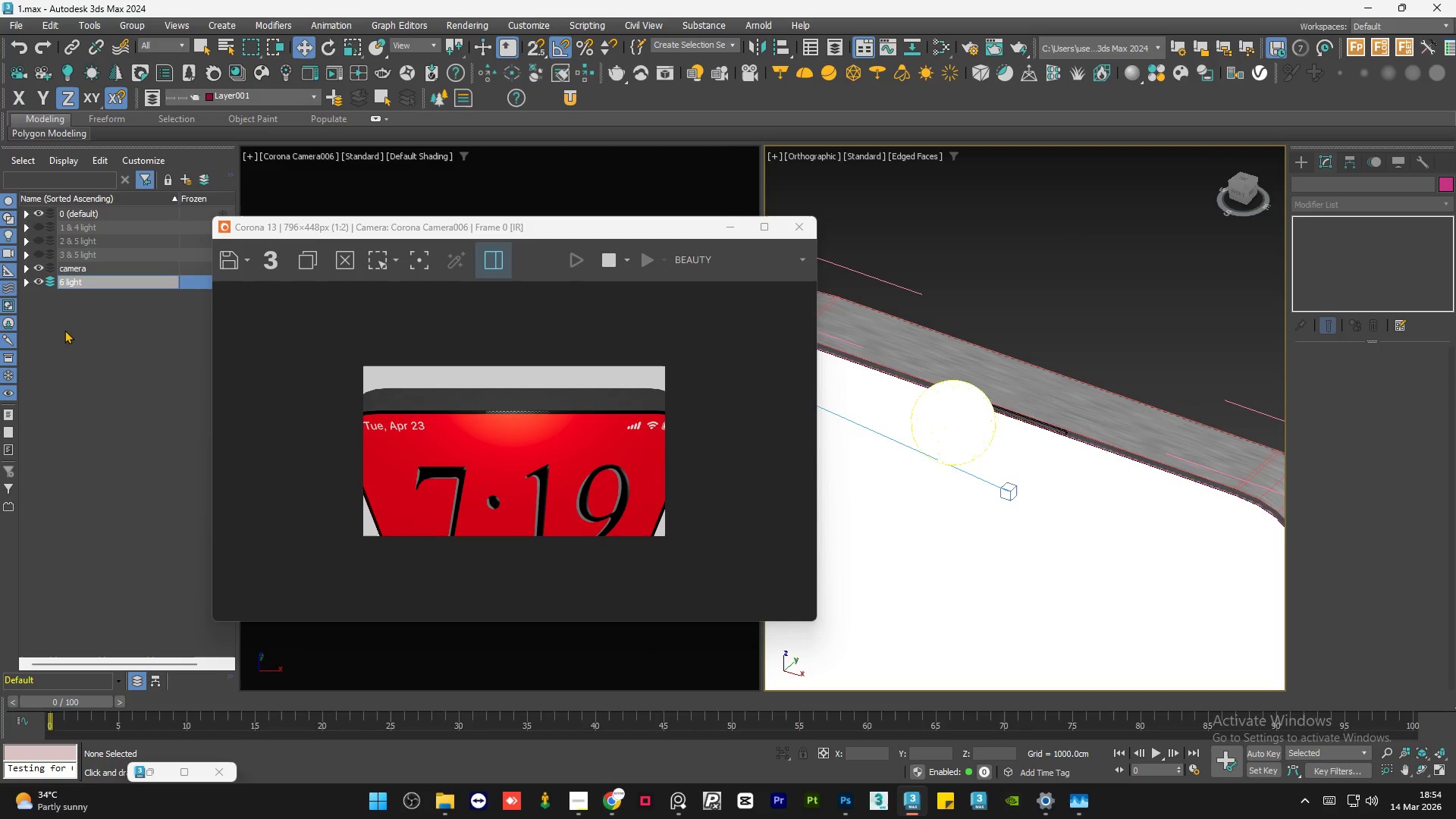 
left_click([64, 330])
 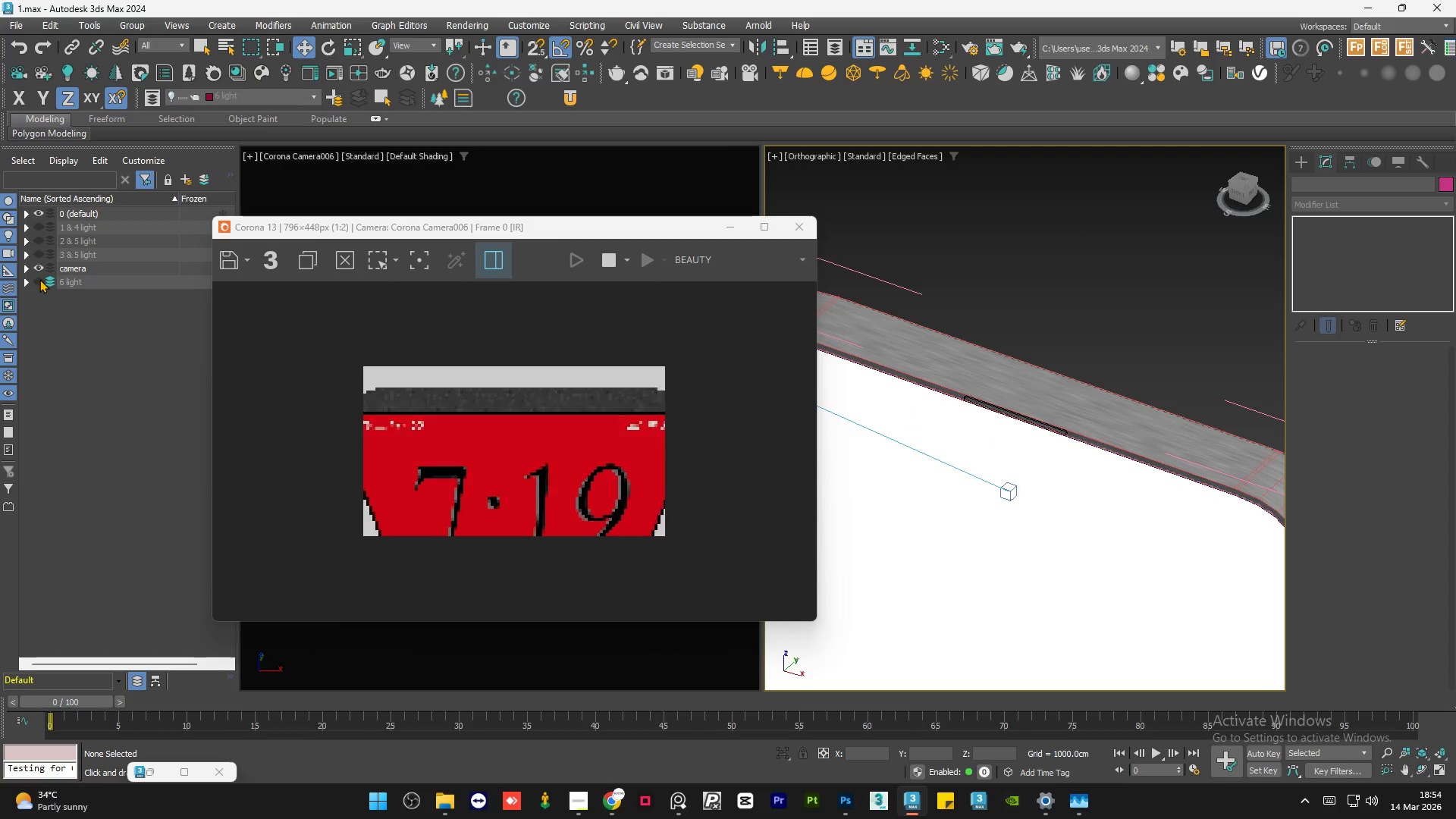 
double_click([39, 279])
 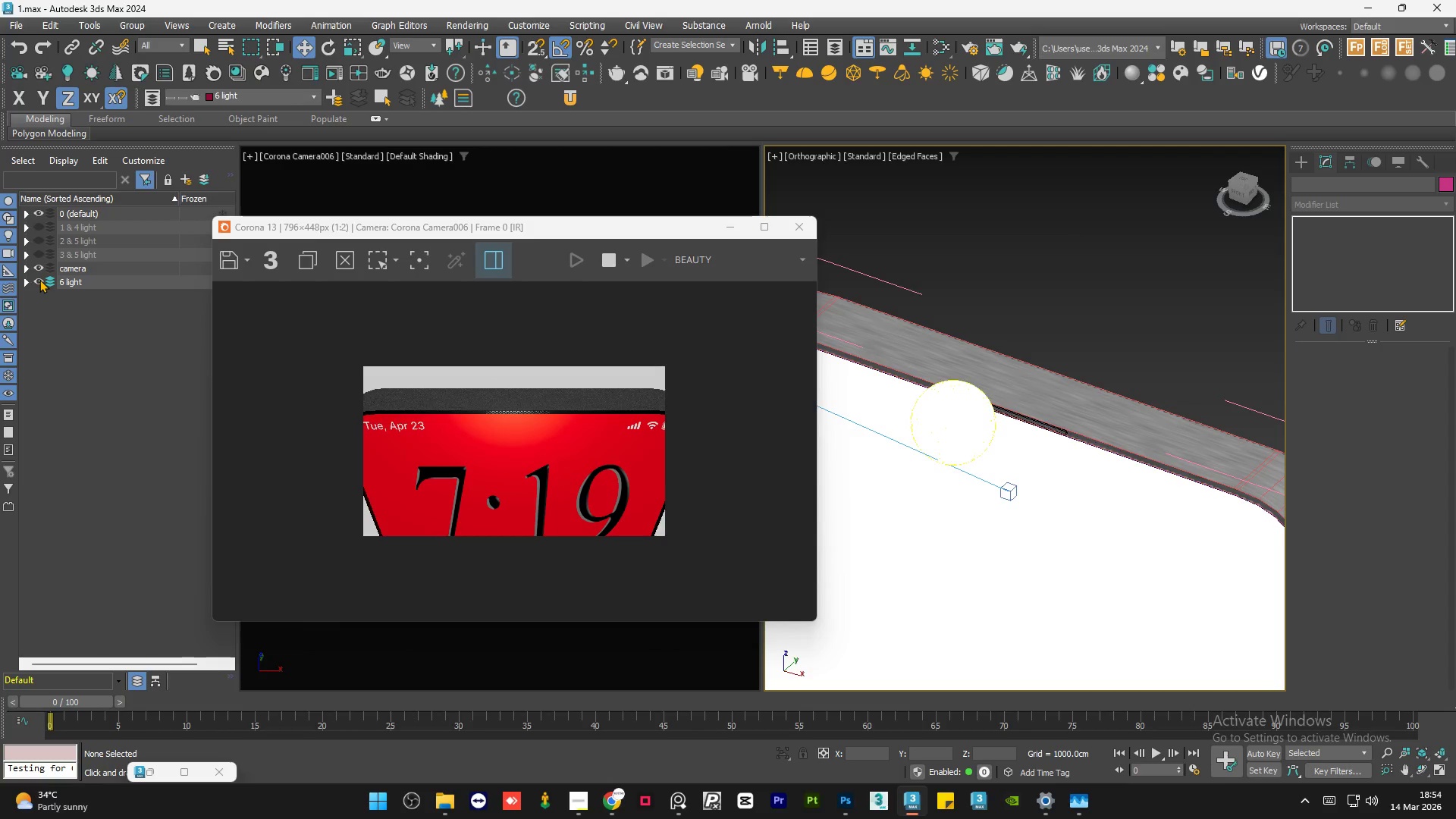 
double_click([39, 279])
 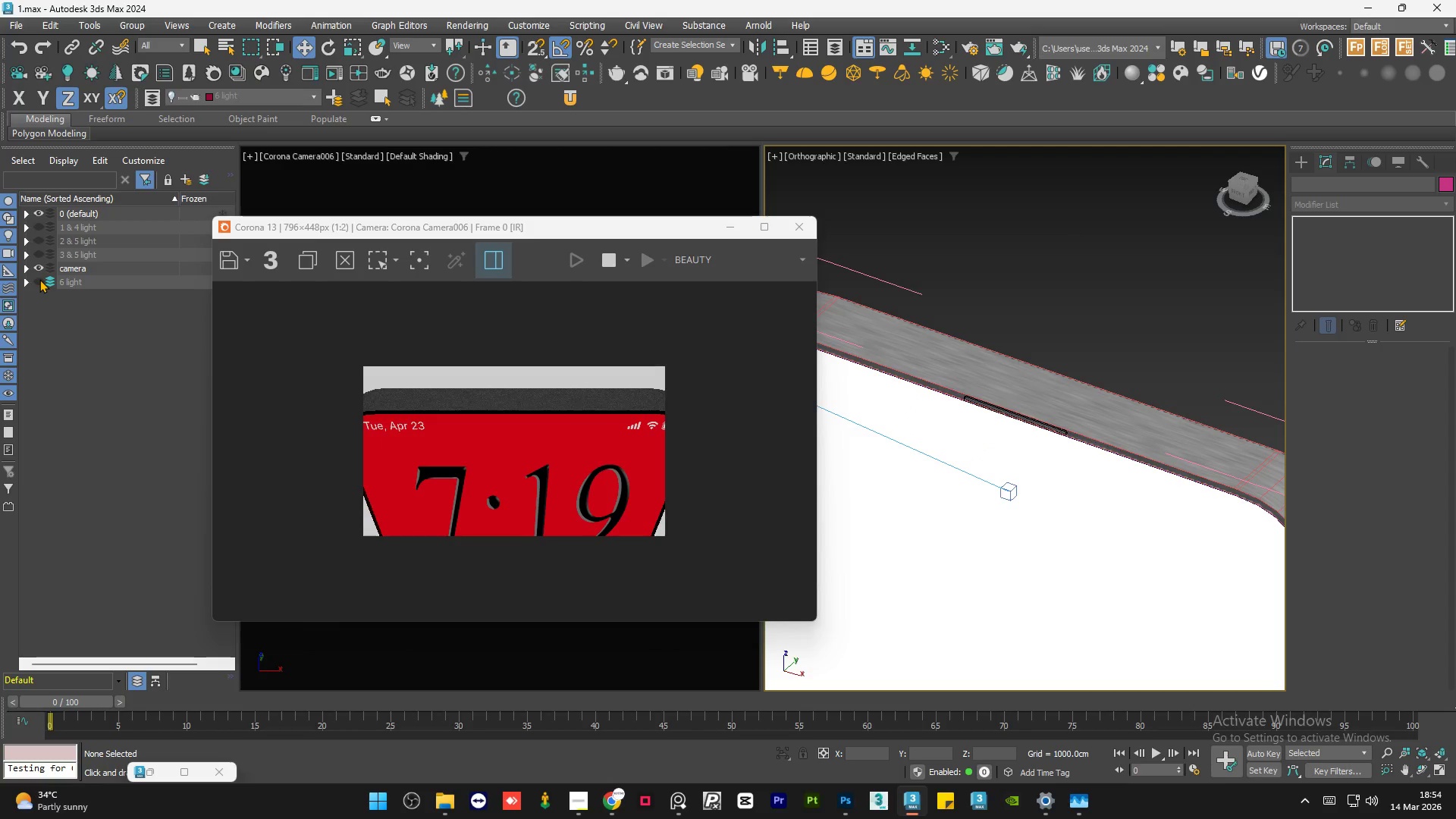 
left_click([39, 279])
 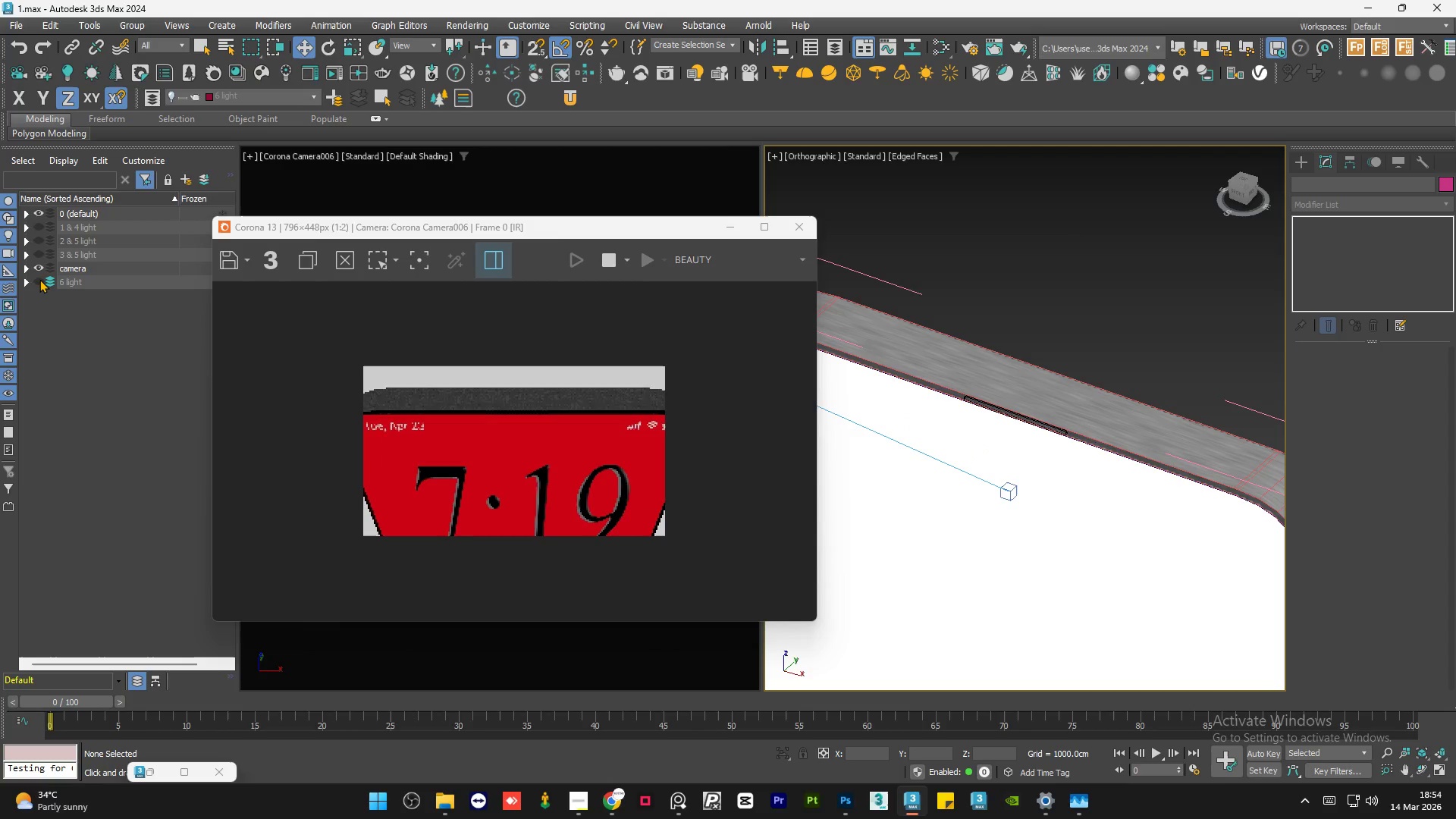 
double_click([39, 279])
 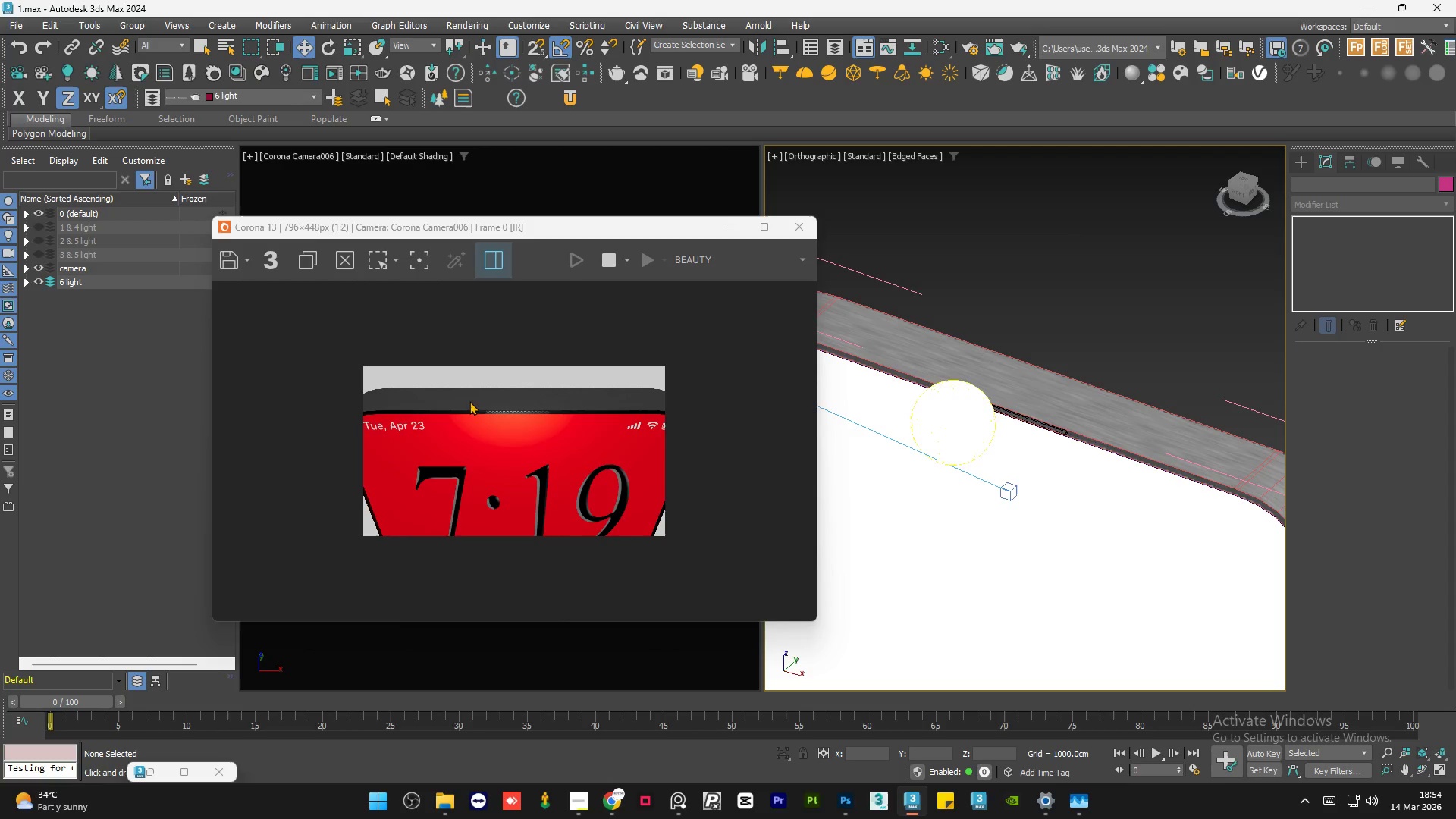 
scroll: coordinate [479, 354], scroll_direction: up, amount: 1.0
 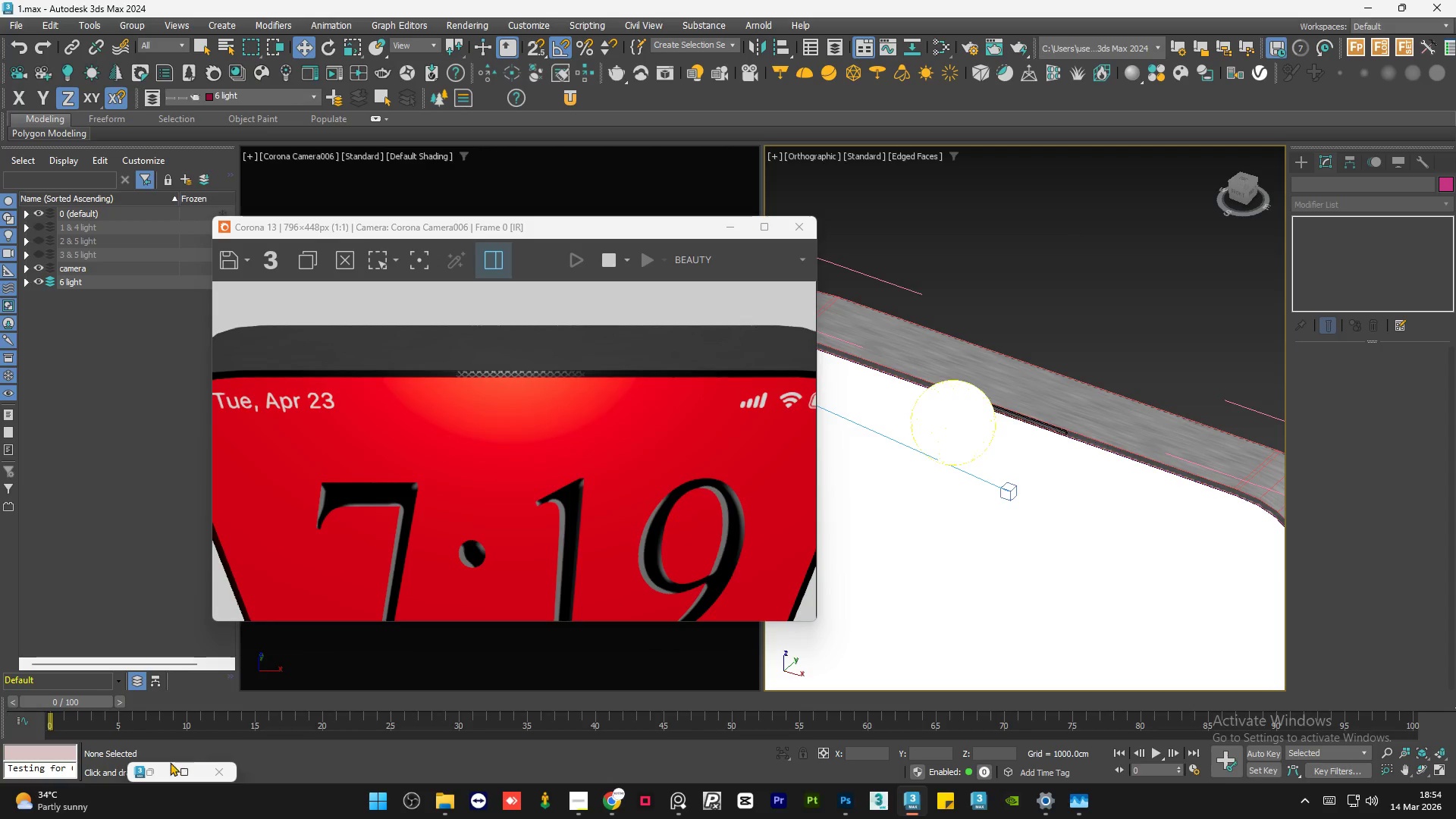 
left_click([162, 777])
 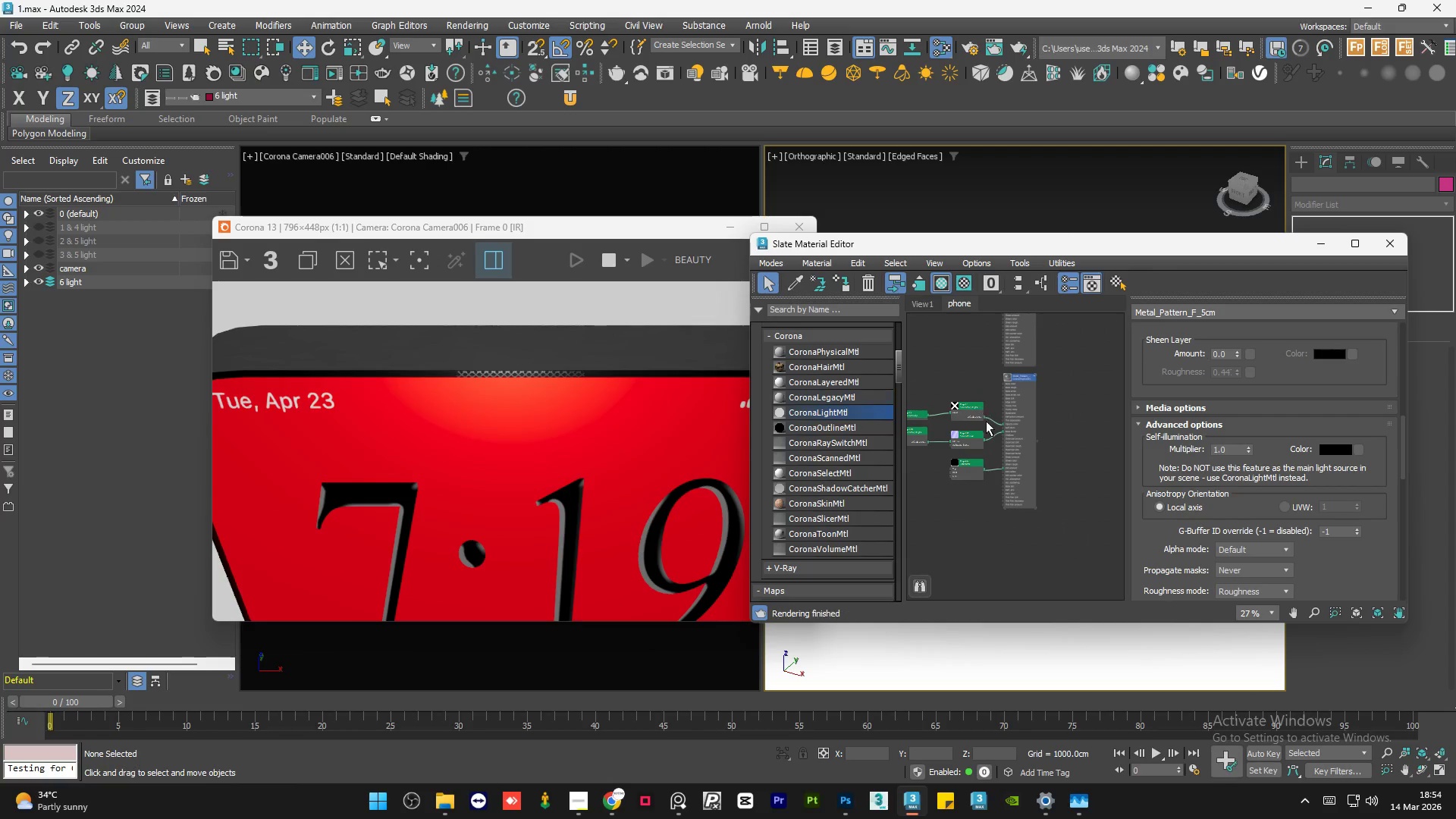 
scroll: coordinate [1013, 450], scroll_direction: down, amount: 2.0
 